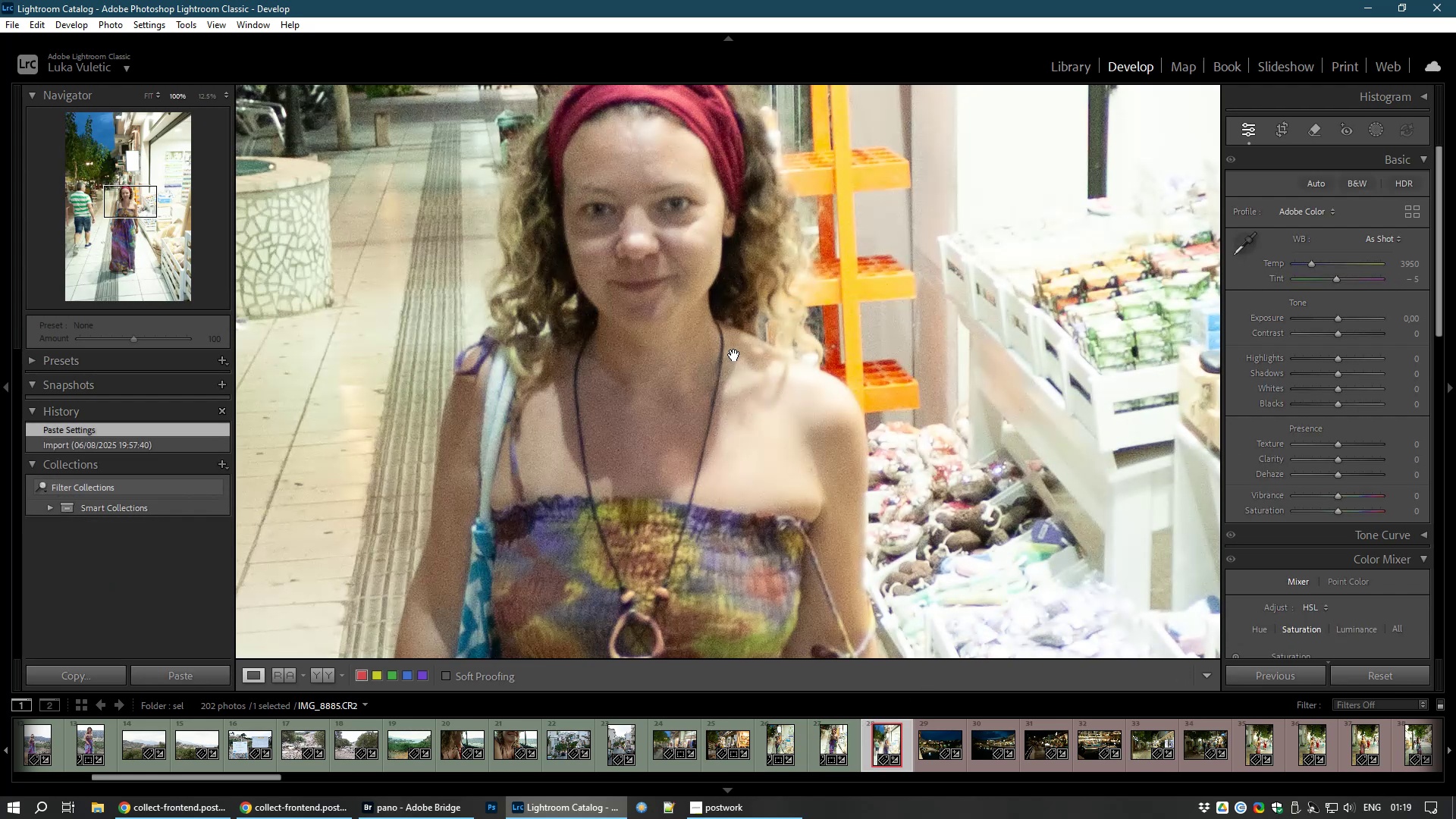 
left_click([734, 355])
 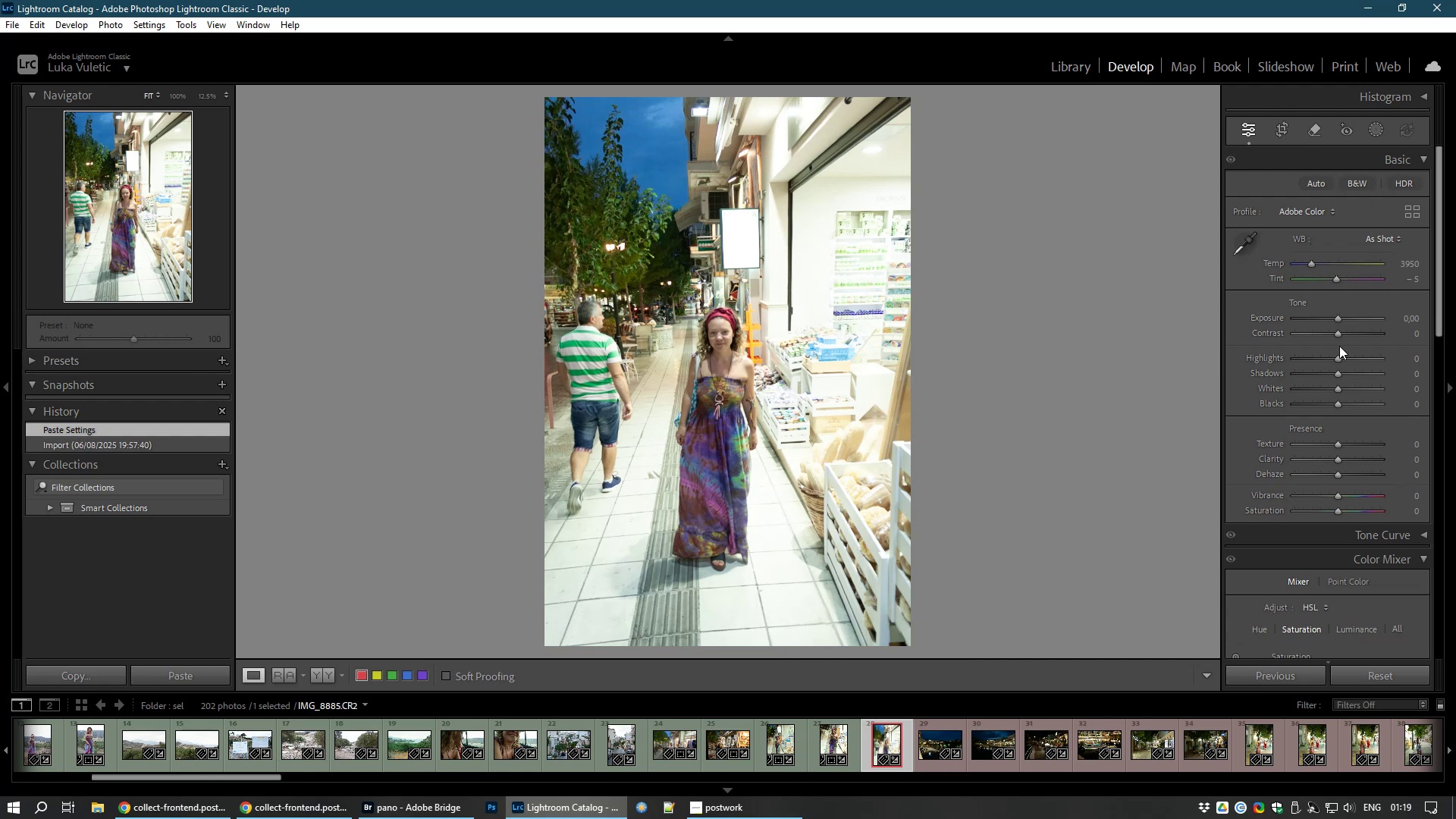 
left_click_drag(start_coordinate=[1340, 318], to_coordinate=[1334, 318])
 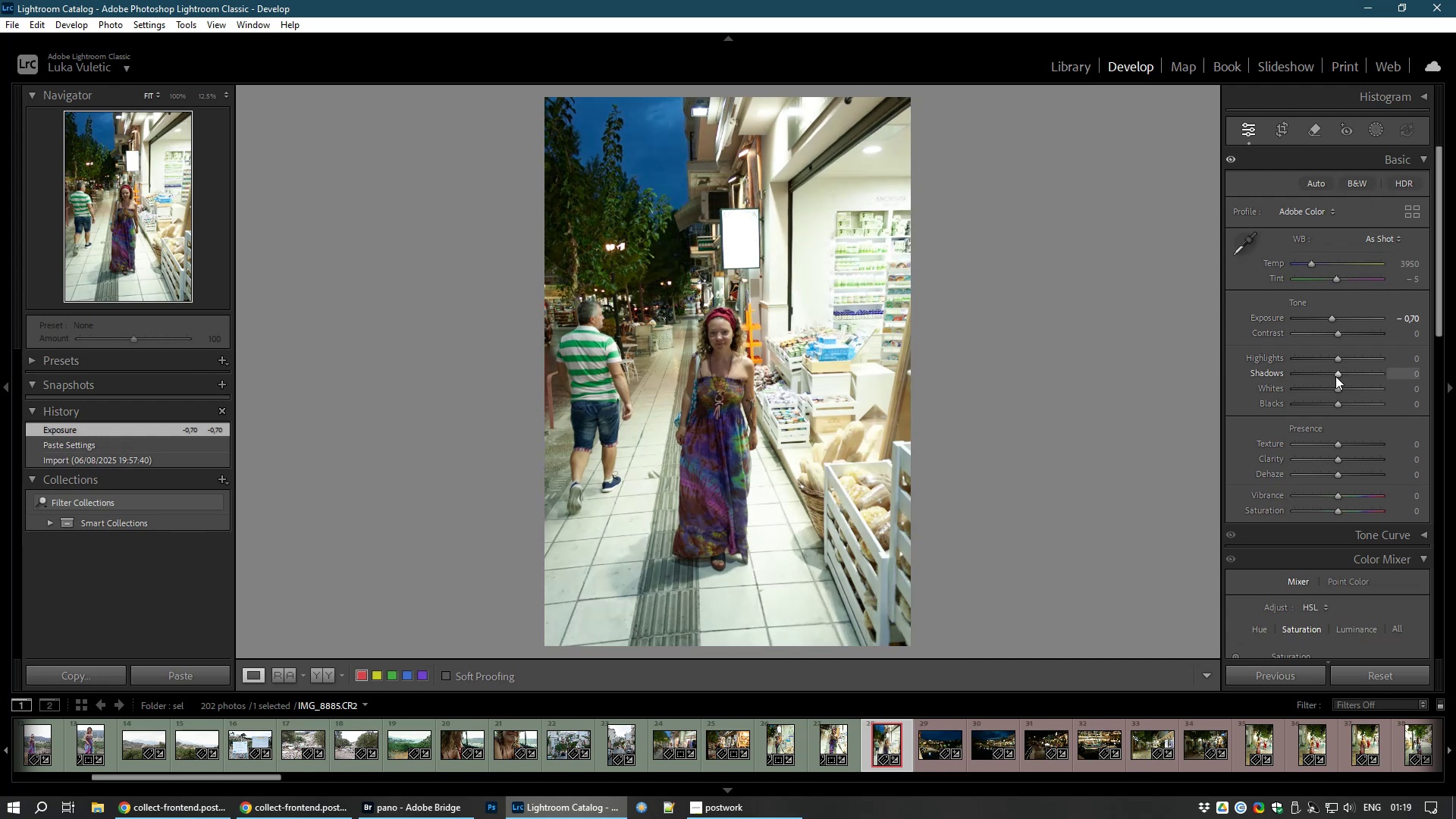 
left_click_drag(start_coordinate=[1336, 376], to_coordinate=[1348, 377])
 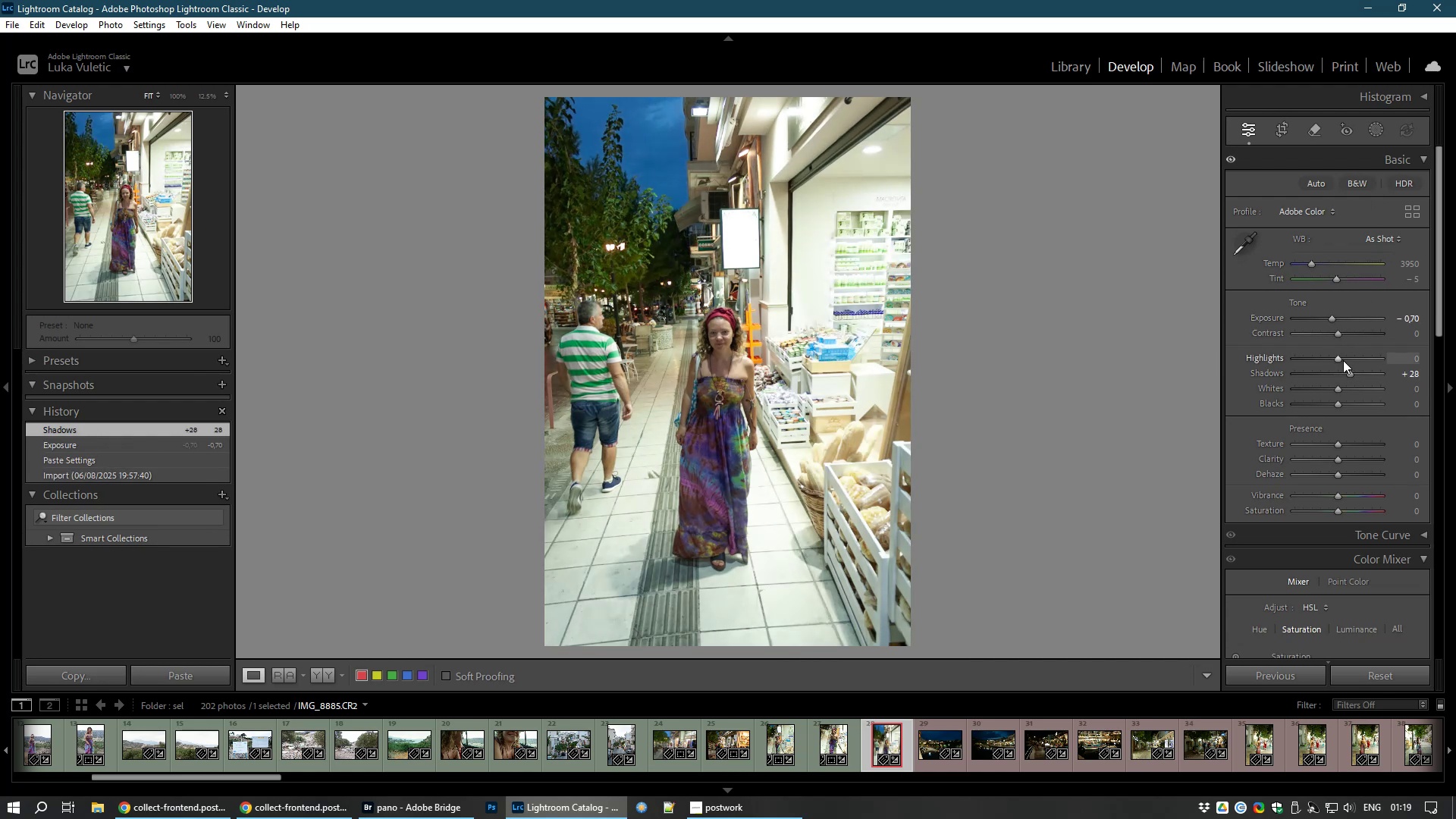 
left_click_drag(start_coordinate=[1338, 355], to_coordinate=[1301, 359])
 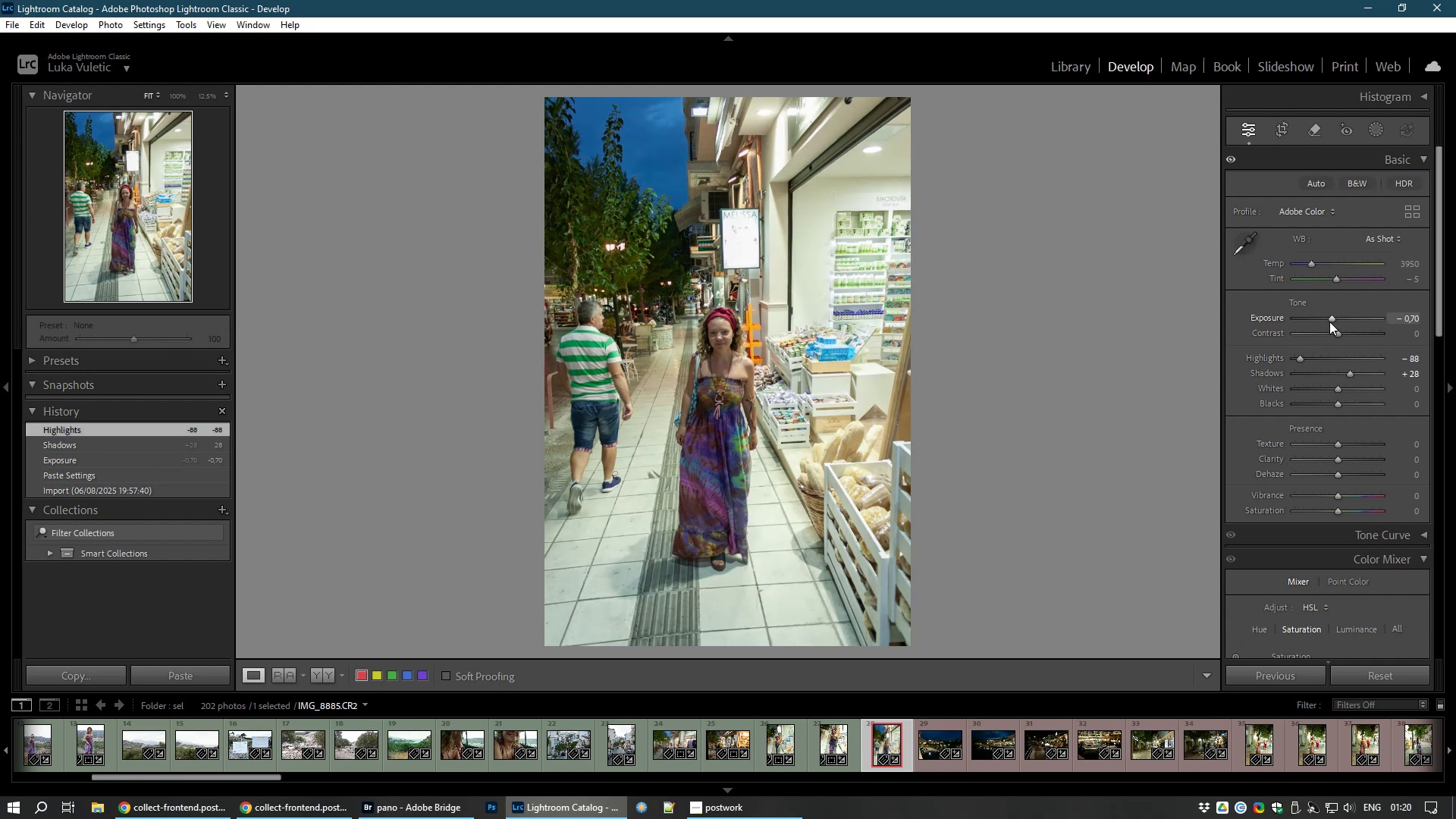 
left_click_drag(start_coordinate=[1329, 322], to_coordinate=[1334, 322])
 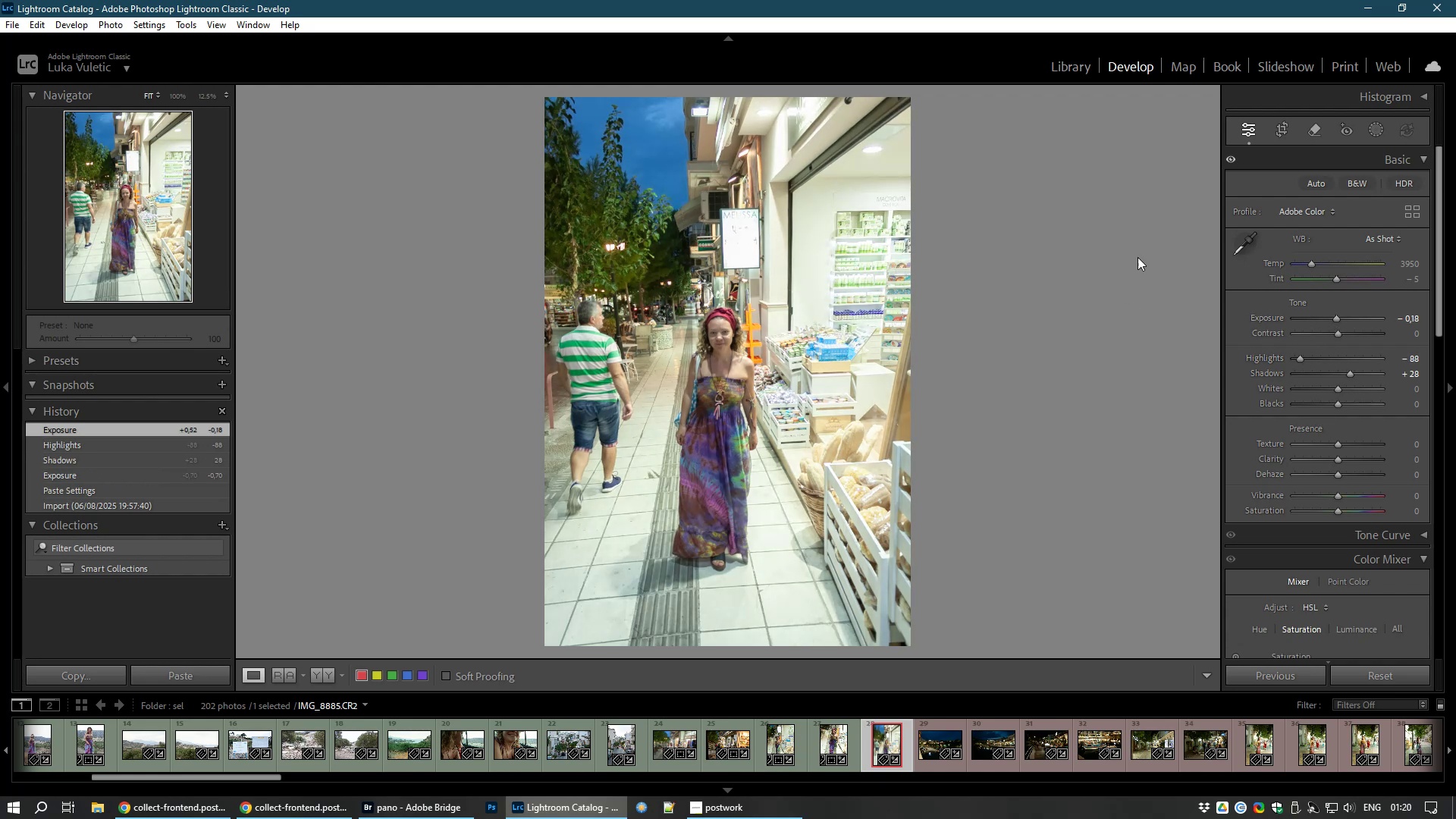 
left_click([1278, 120])
 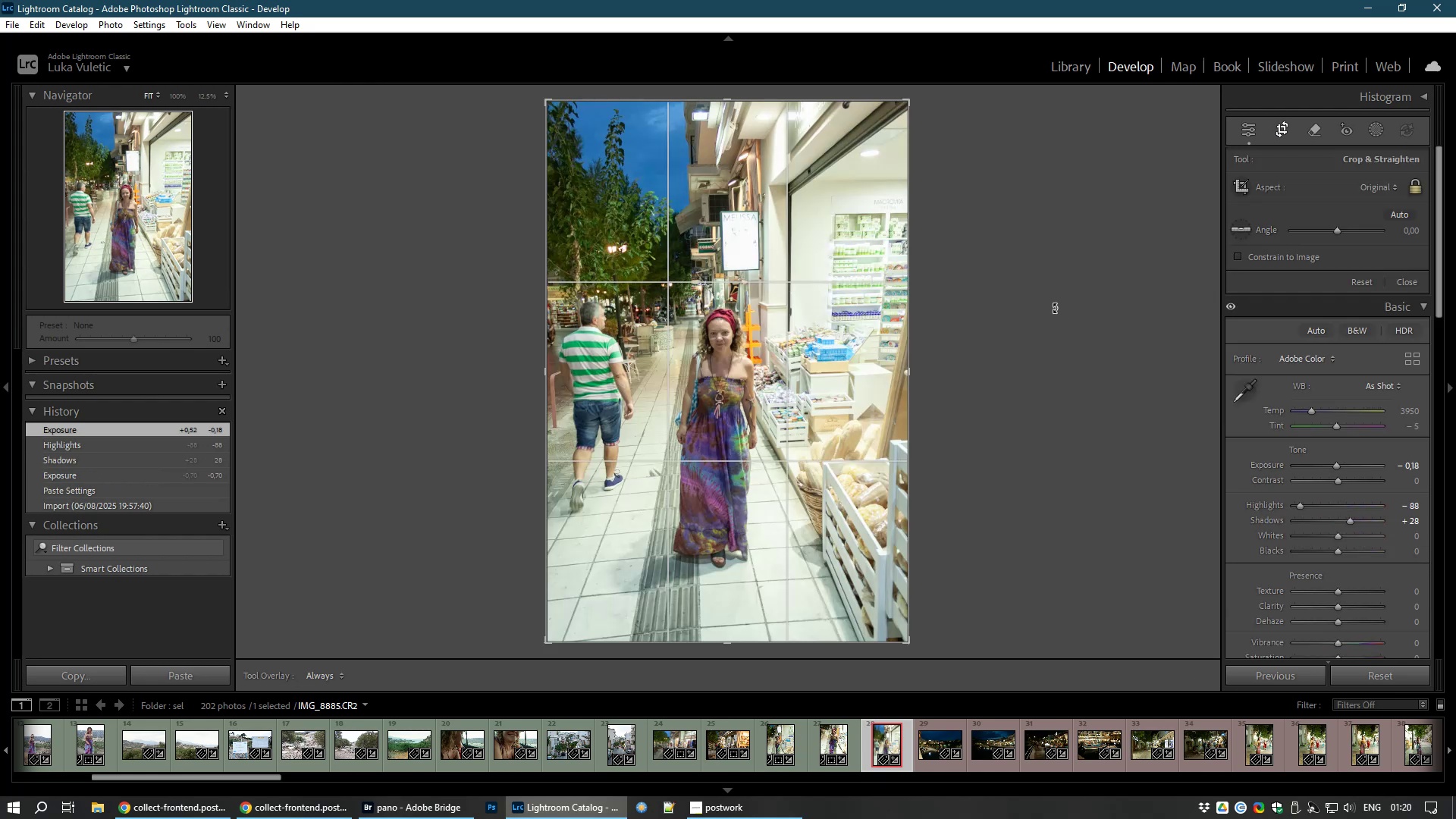 
left_click_drag(start_coordinate=[1057, 309], to_coordinate=[1055, 323])
 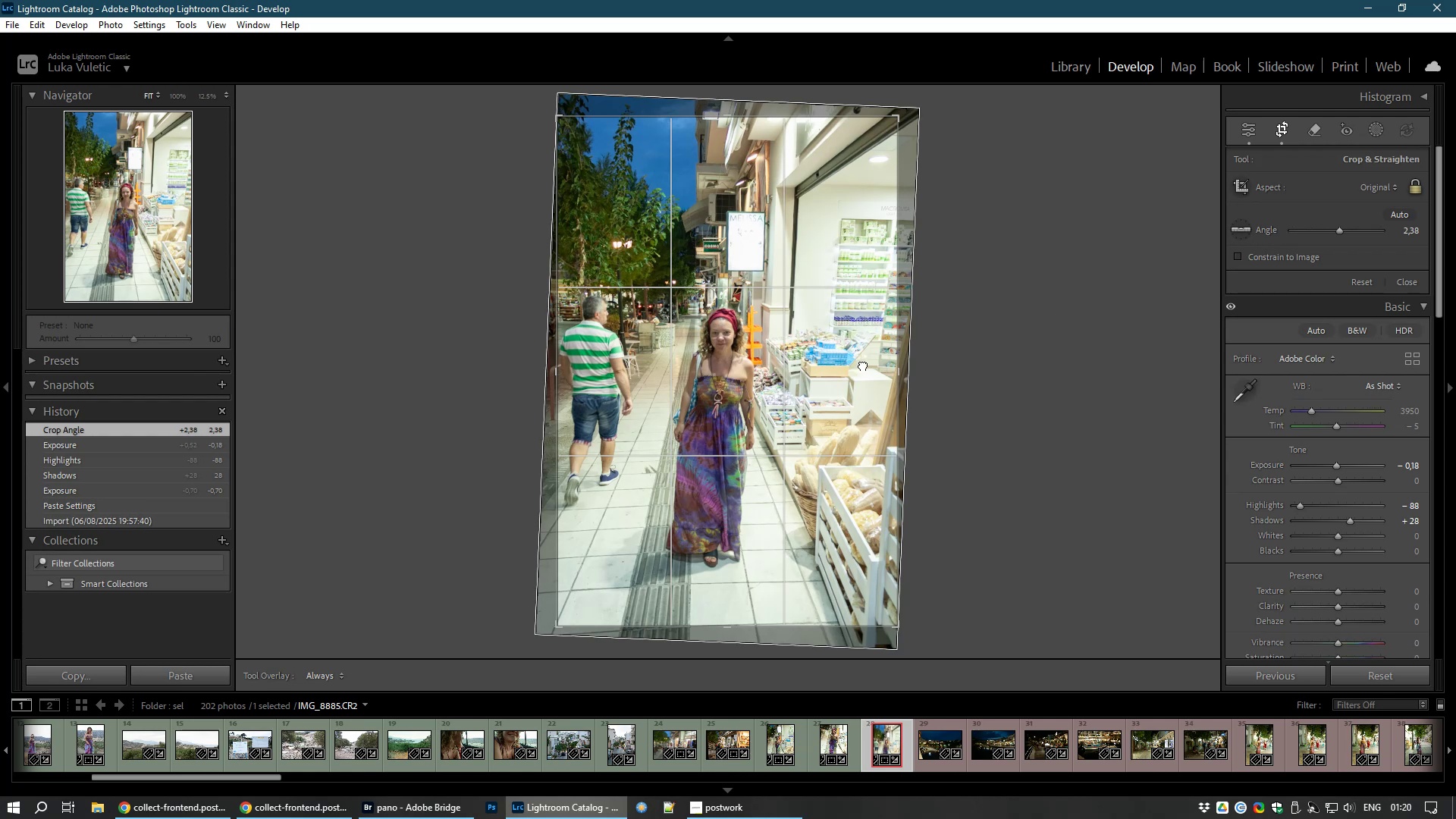 
double_click([863, 365])
 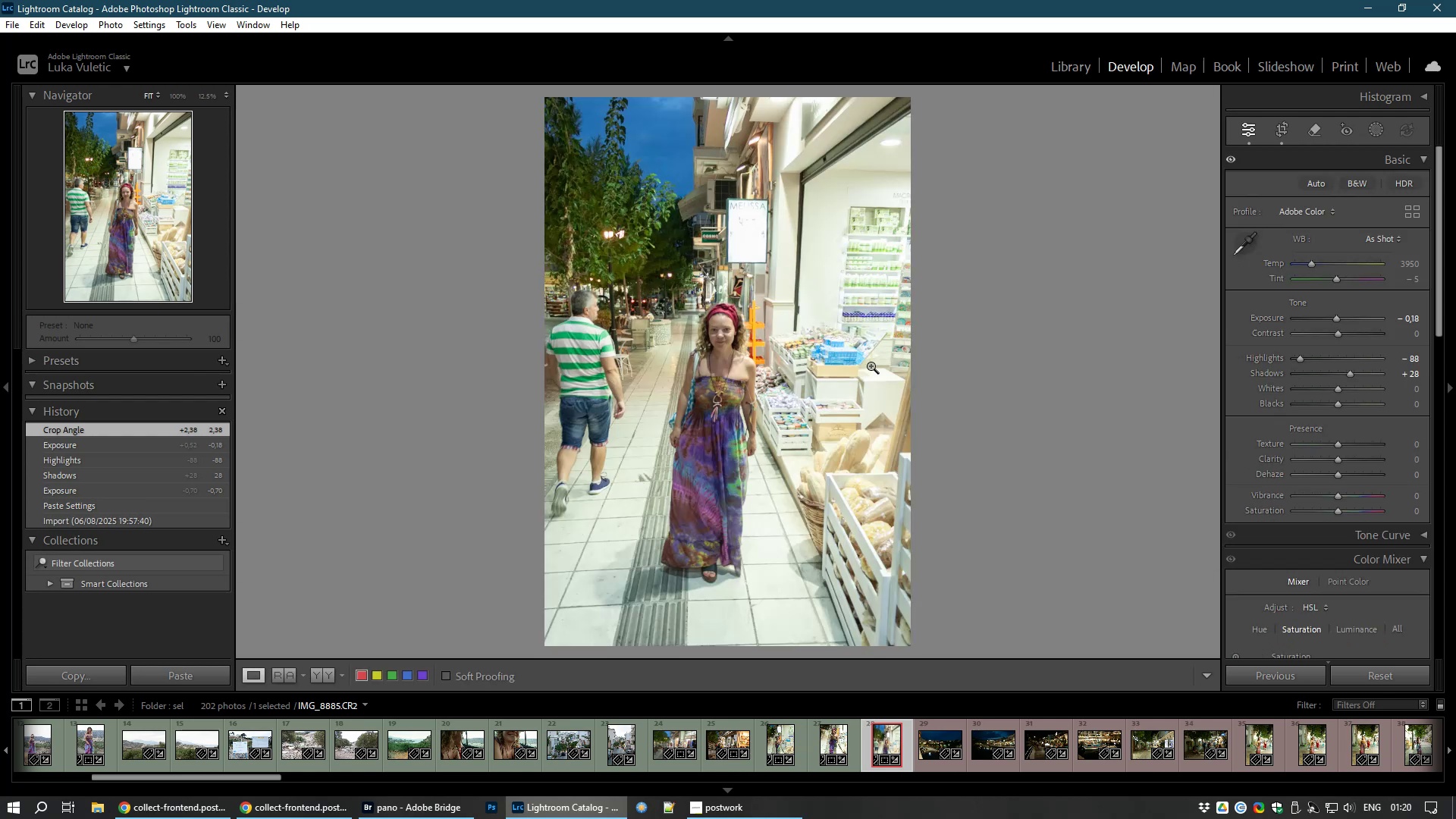 
key(8)
 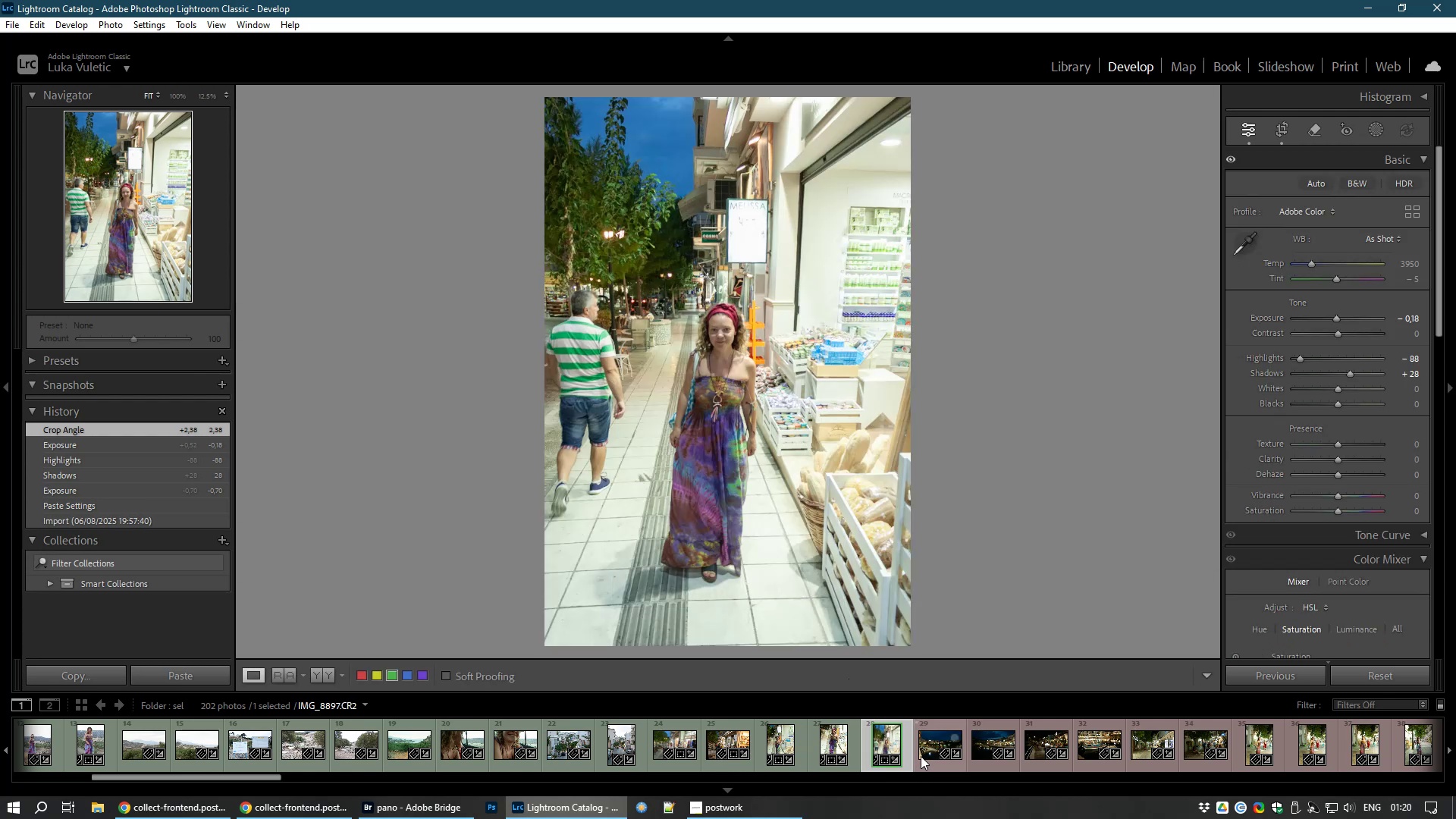 
left_click([924, 747])
 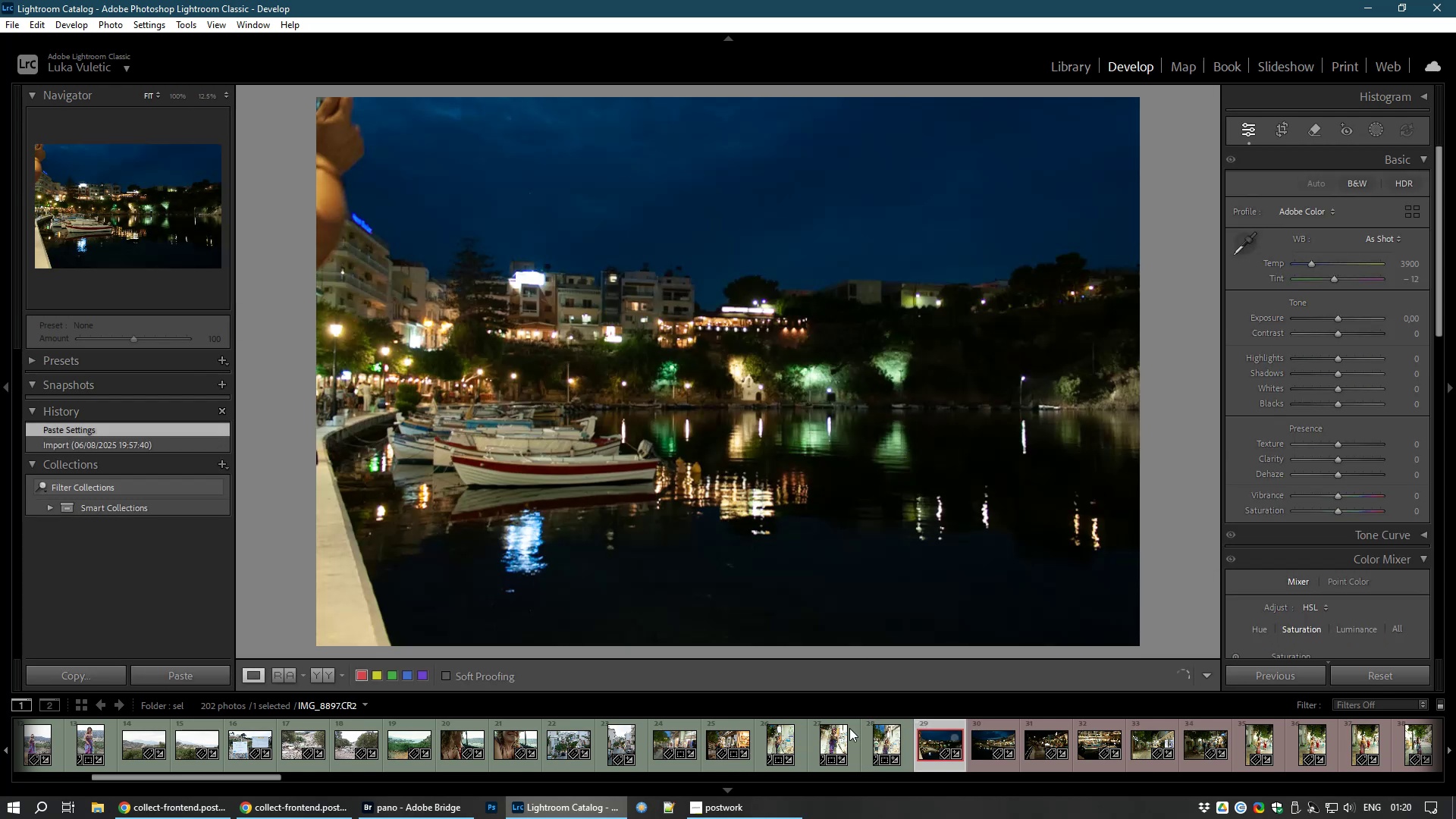 
left_click([876, 740])
 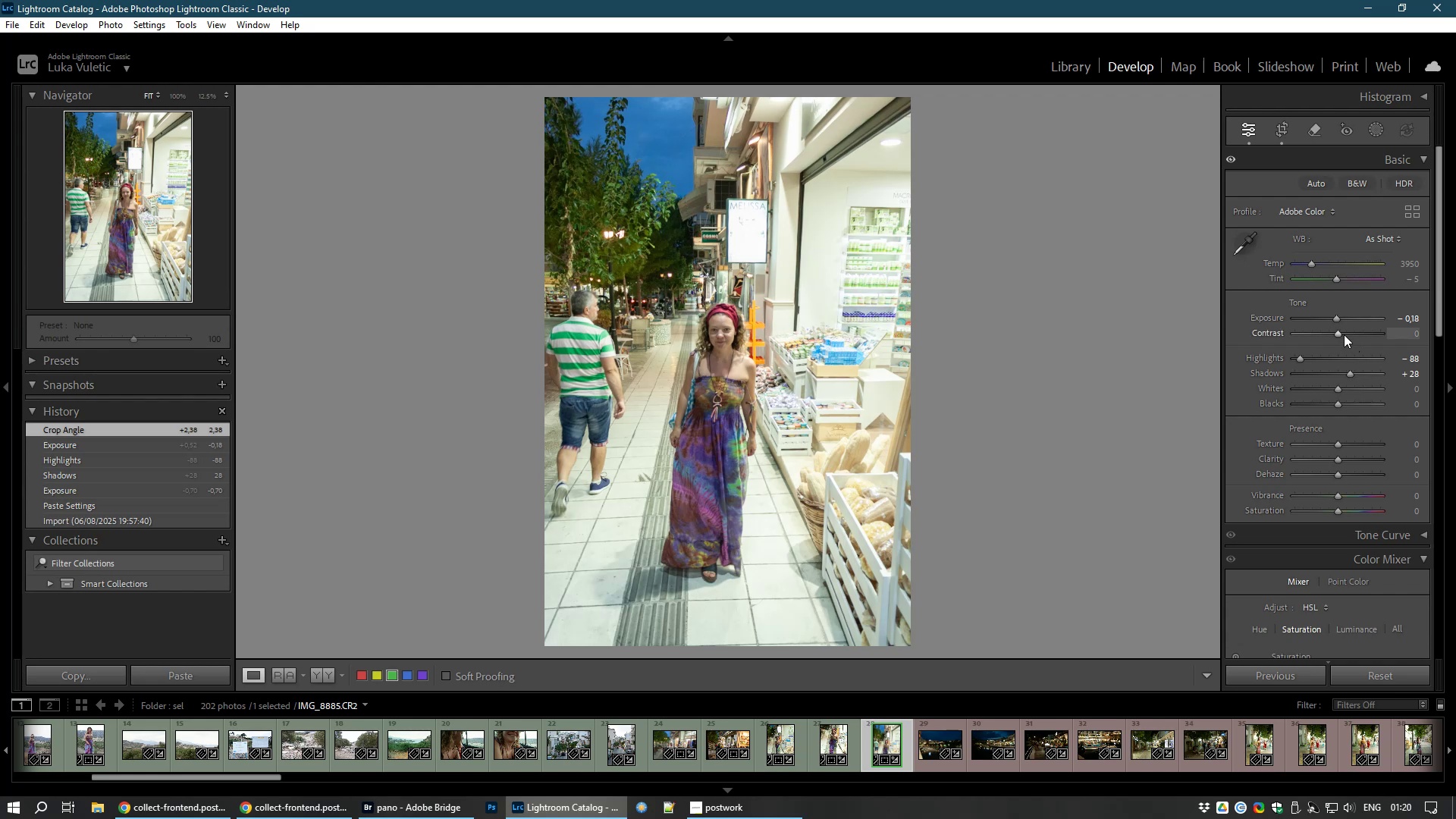 
left_click_drag(start_coordinate=[1336, 334], to_coordinate=[1348, 332])
 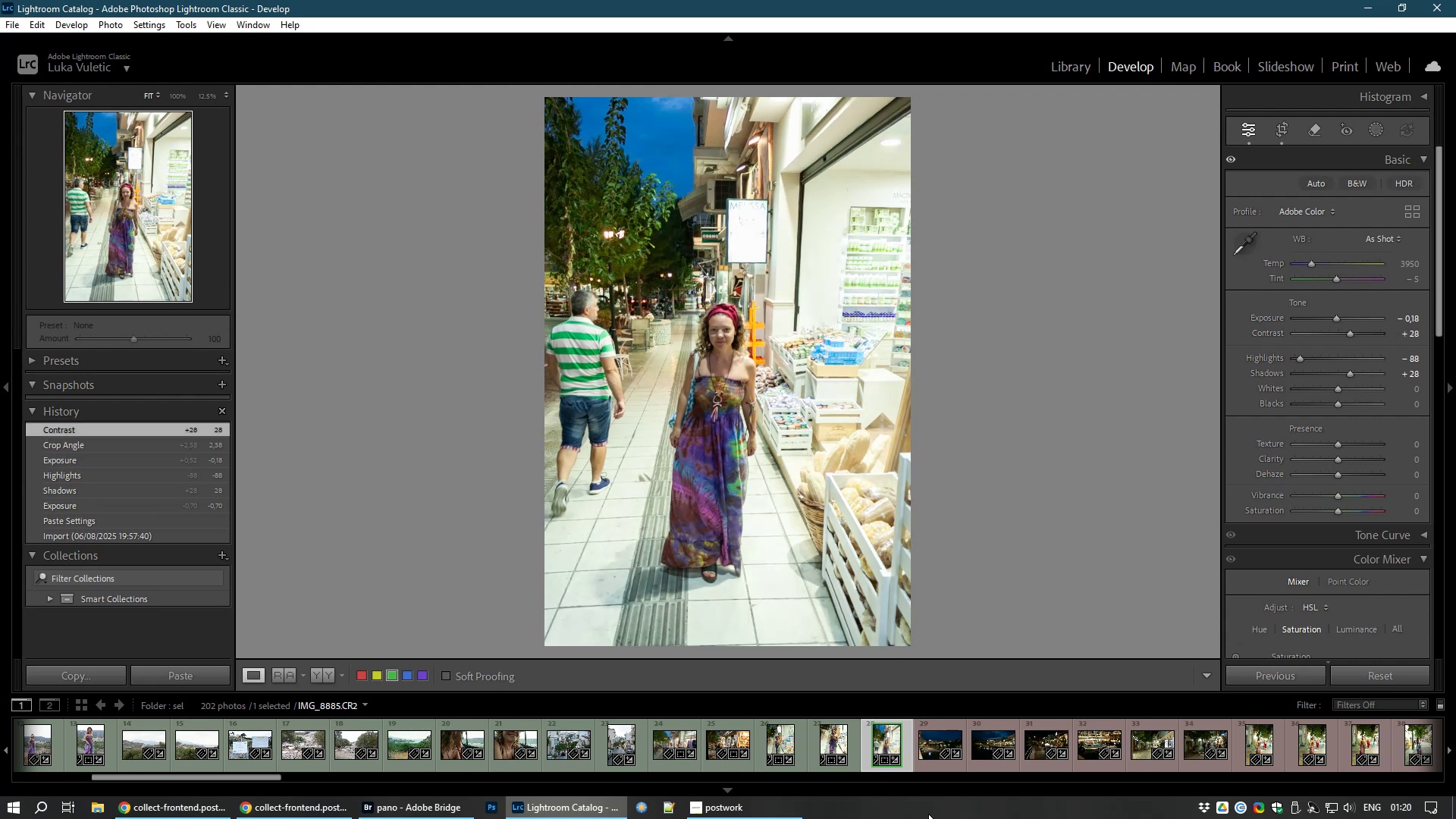 
mouse_move([932, 726])
 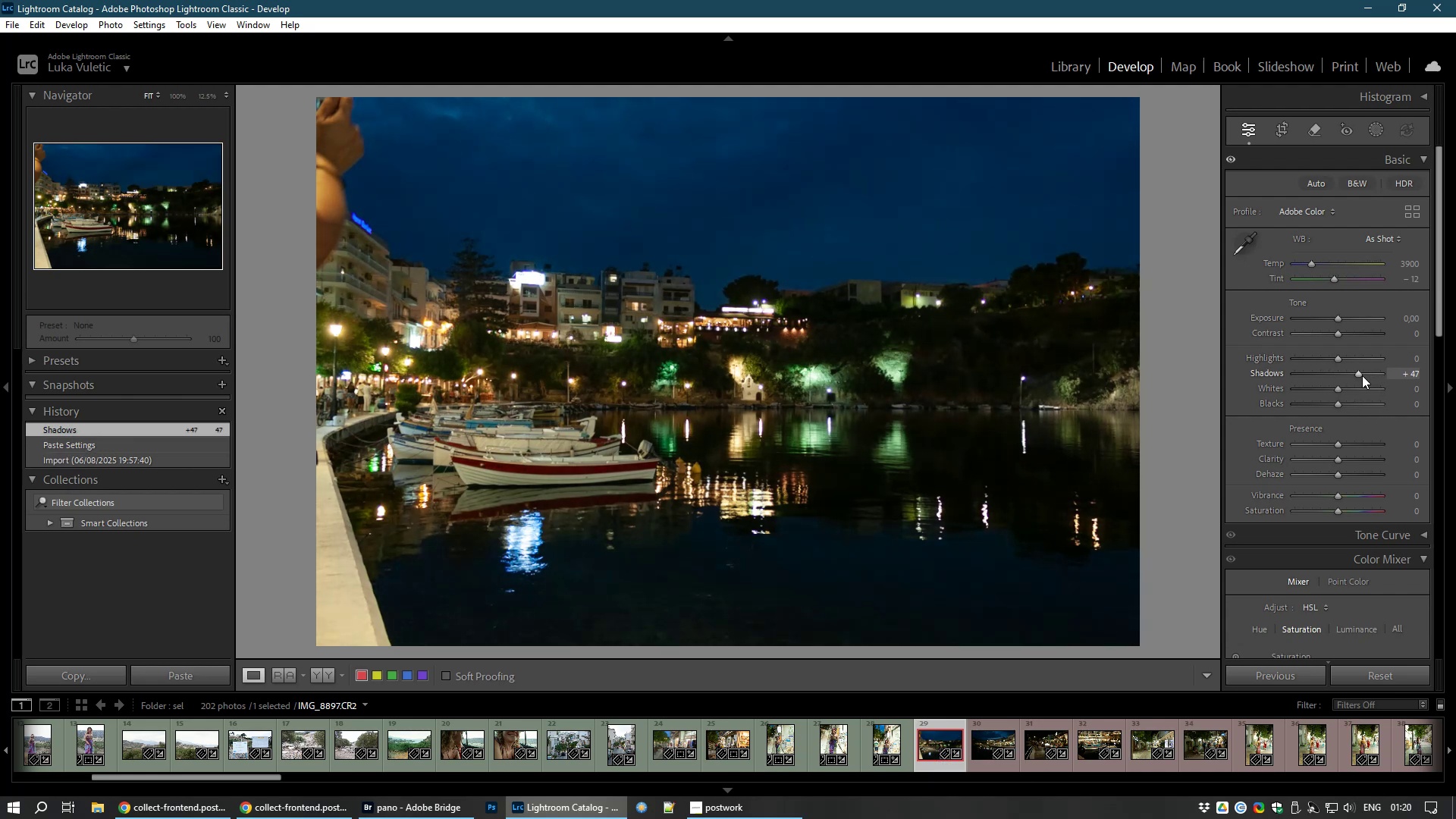 
wait(13.74)
 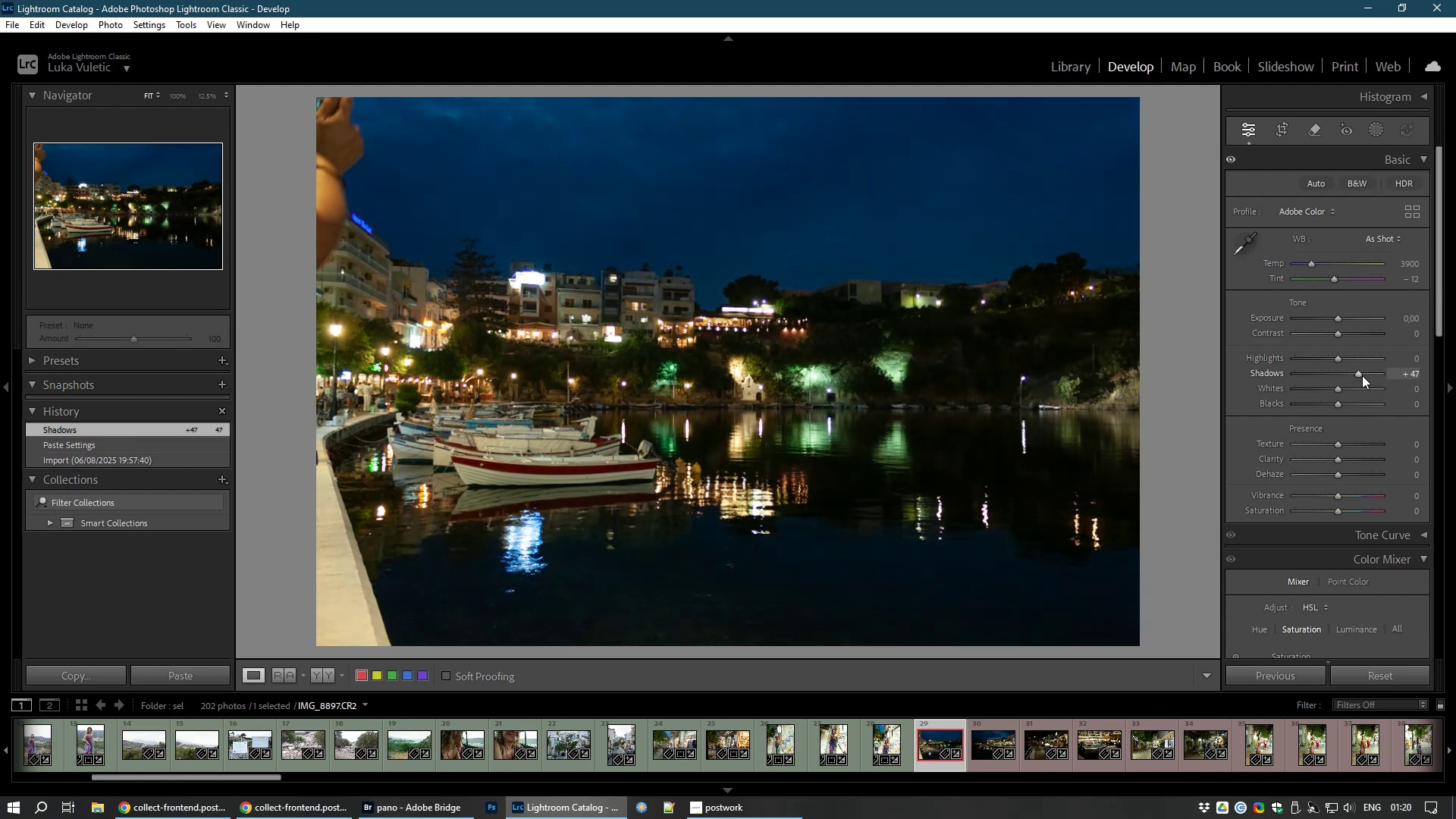 
left_click([1309, 119])
 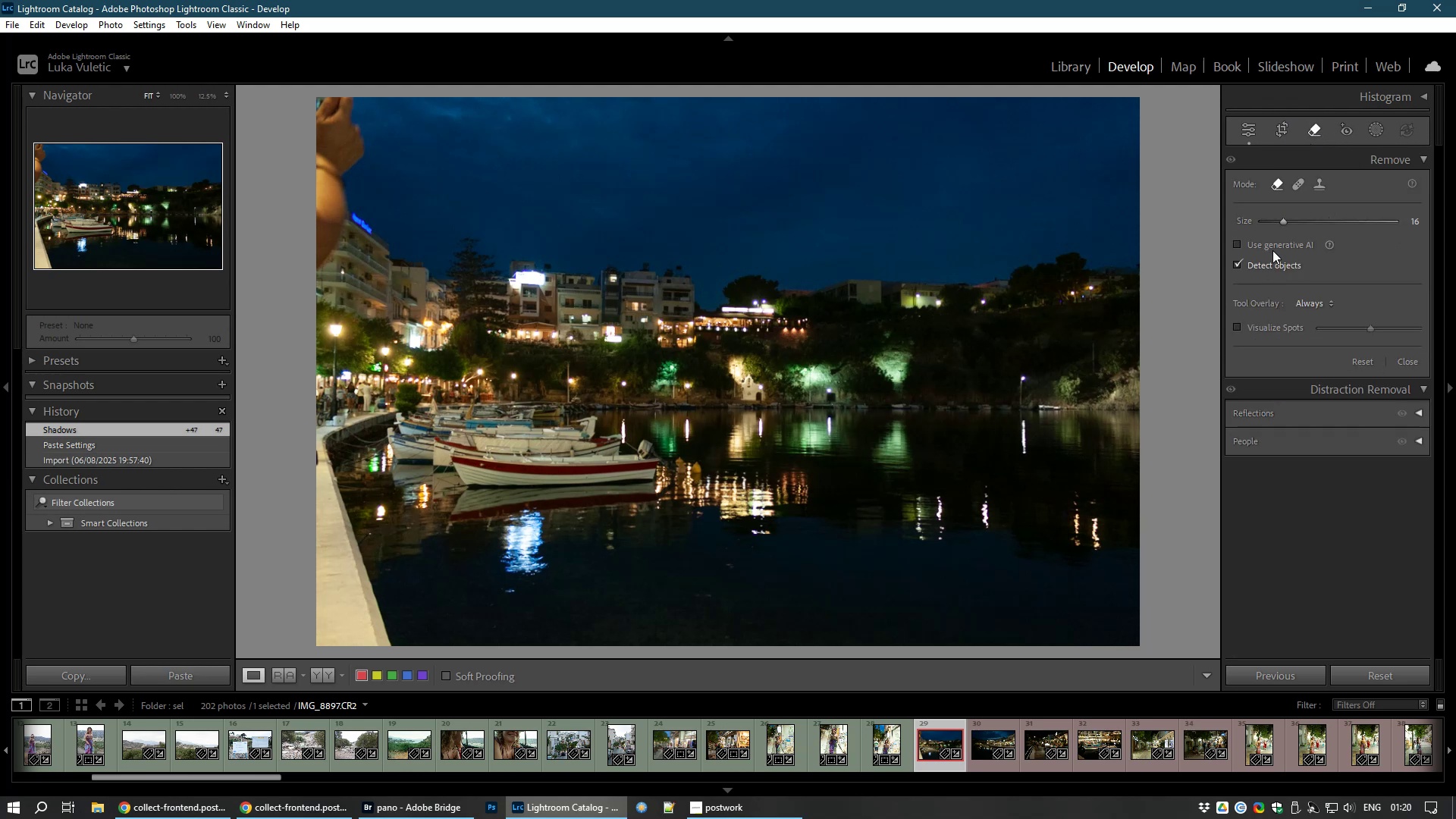 
left_click([1276, 241])
 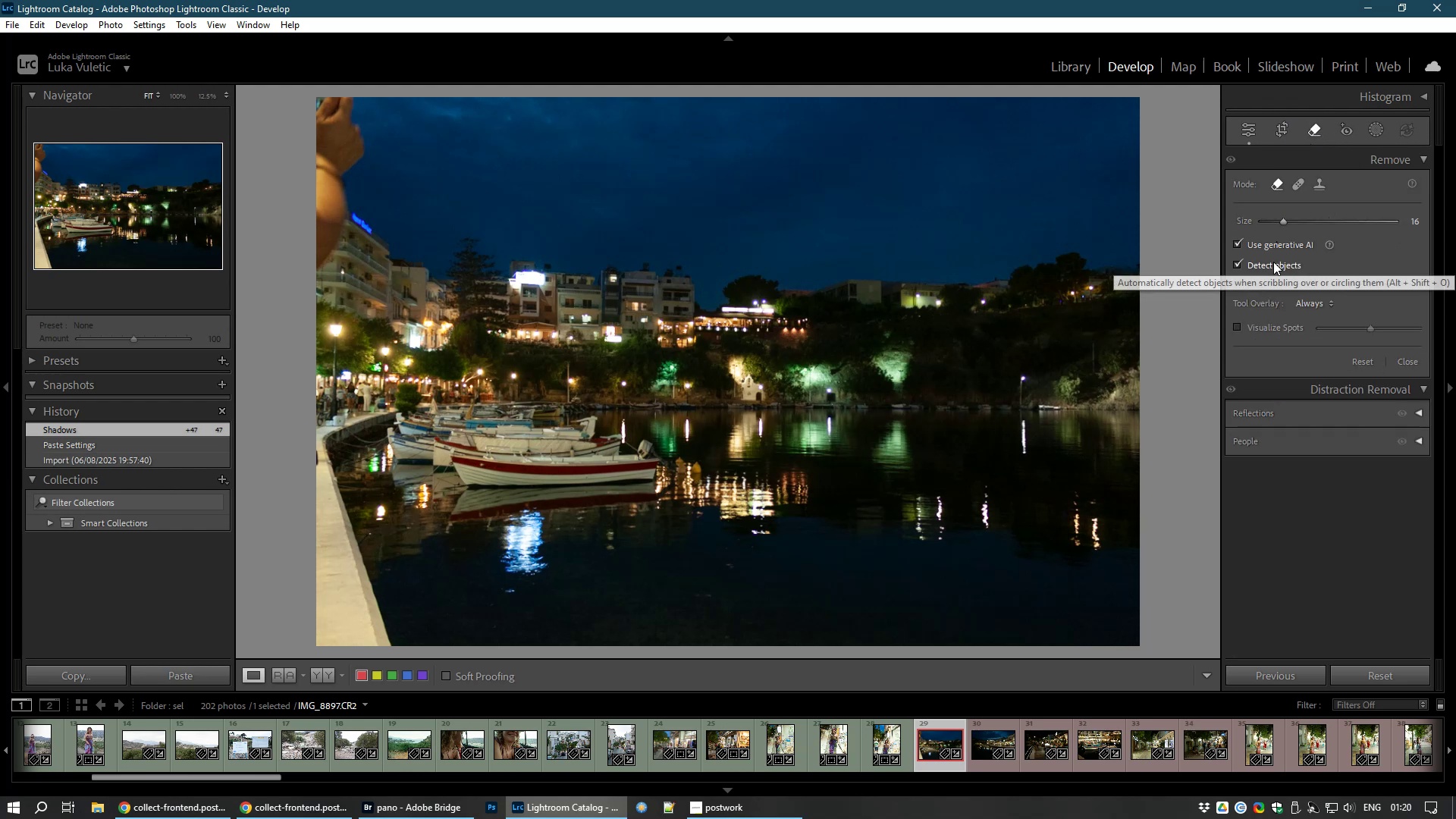 
left_click([1273, 262])
 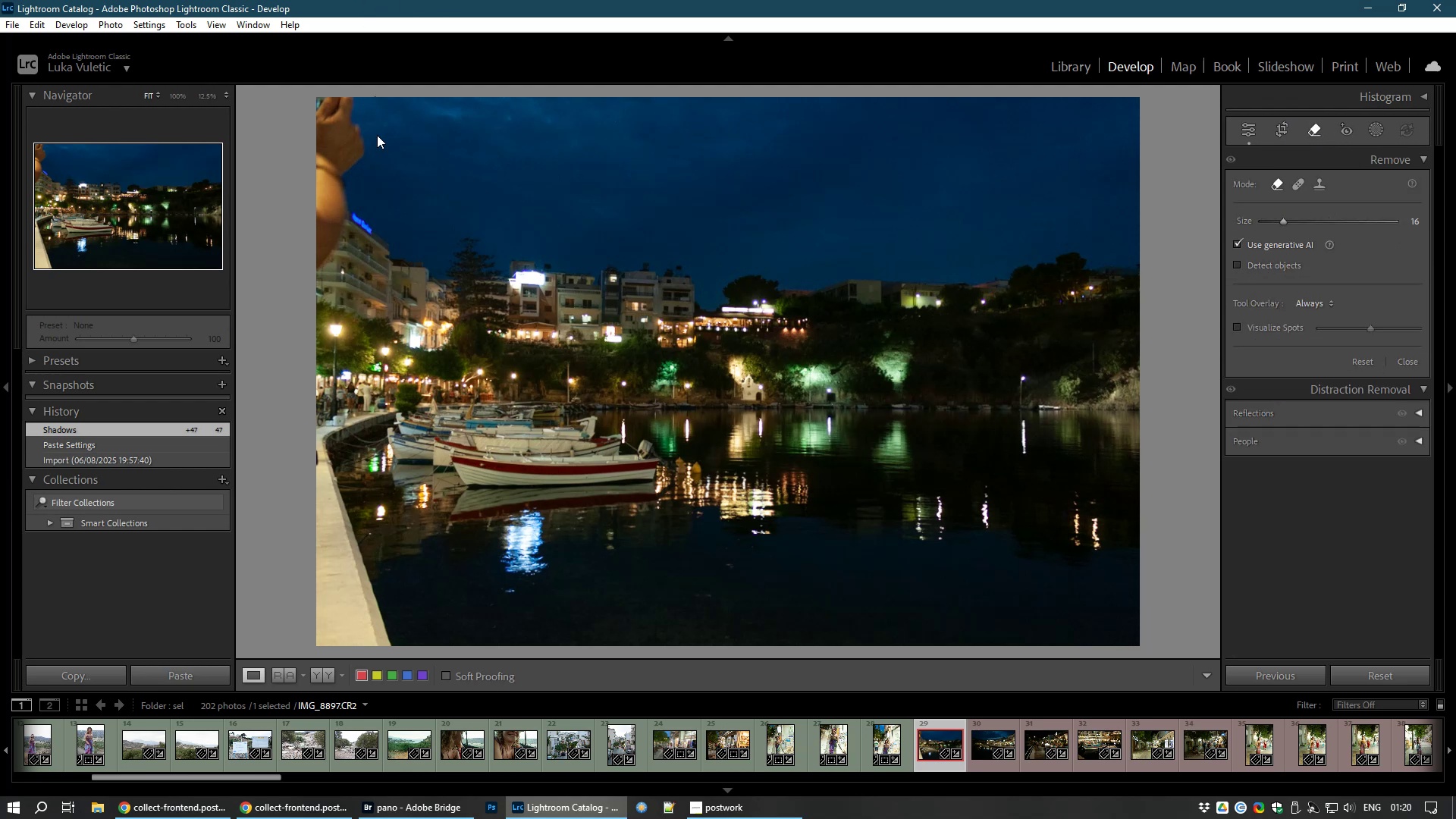 
scroll: coordinate [355, 147], scroll_direction: up, amount: 10.0
 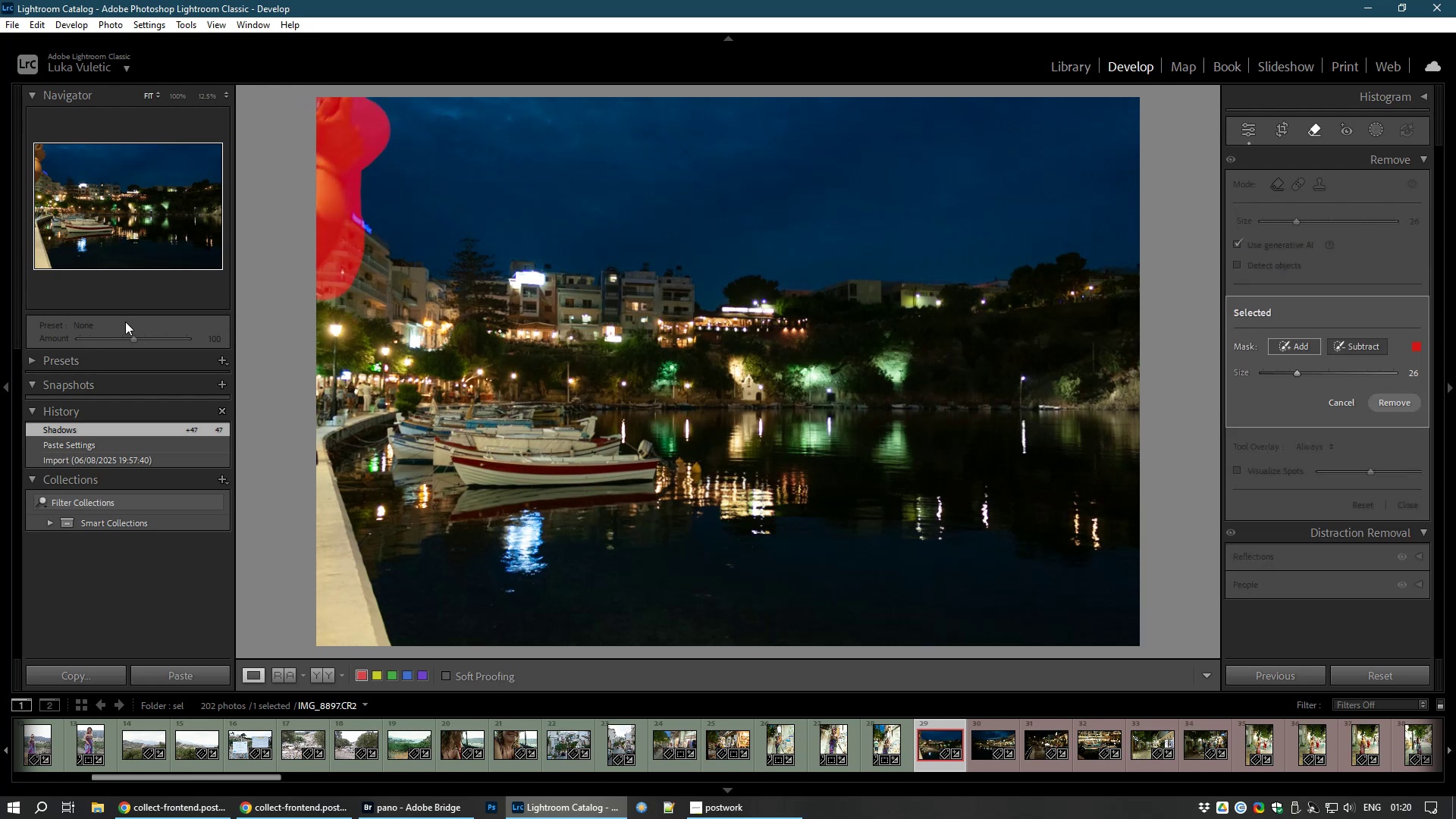 
wait(7.53)
 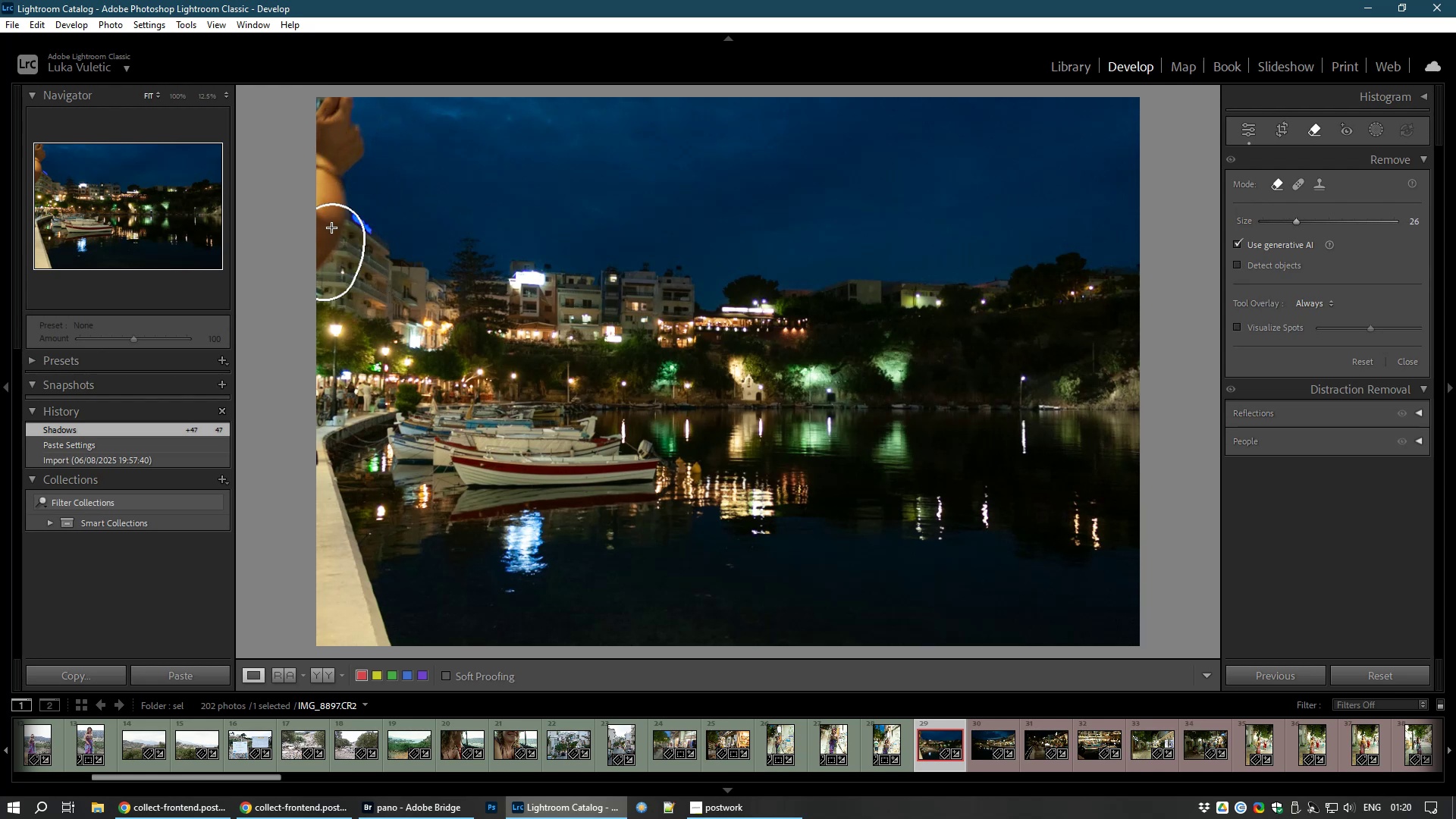 
left_click([1410, 400])
 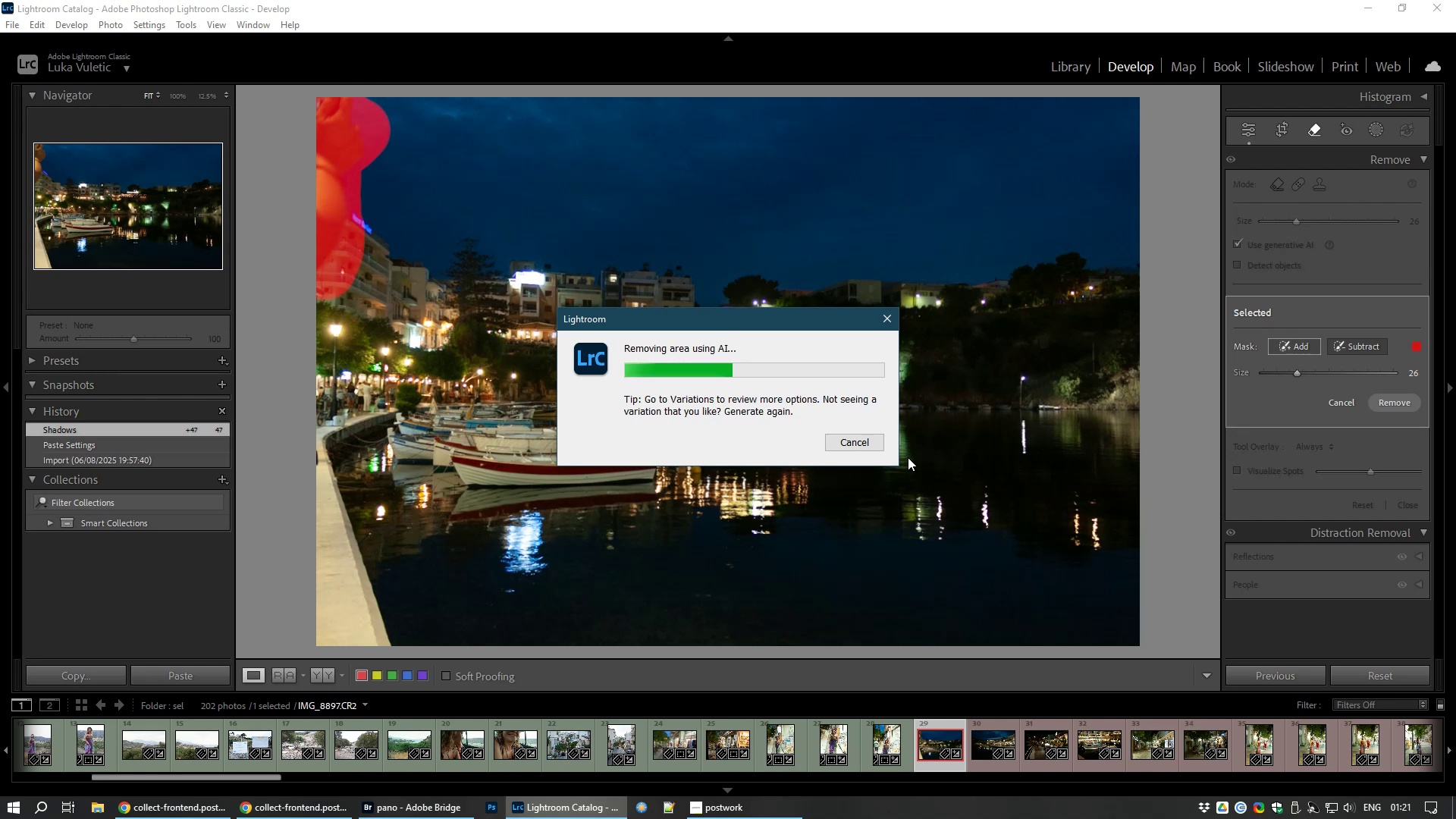 
wait(10.54)
 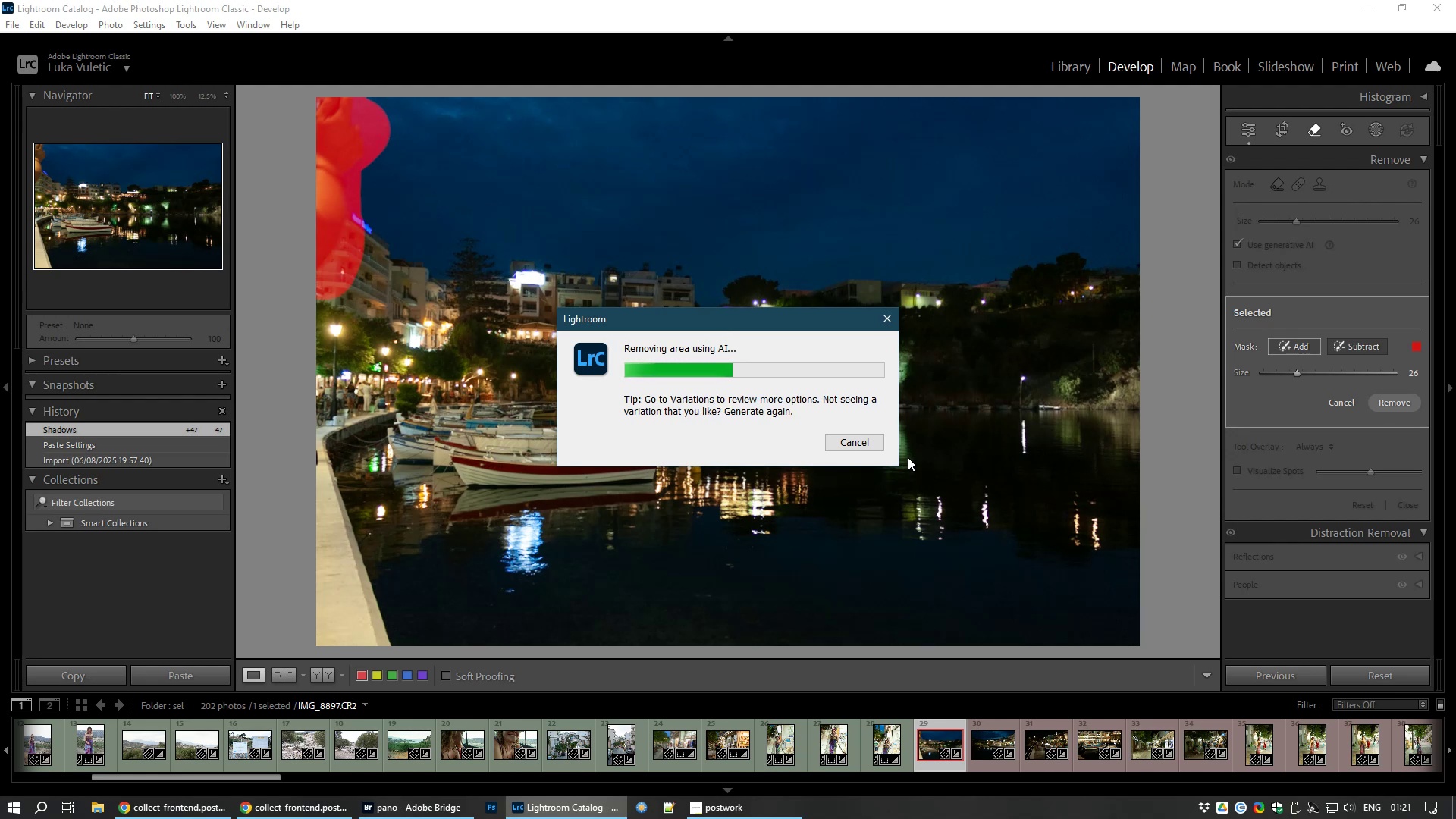 
right_click([908, 457])
 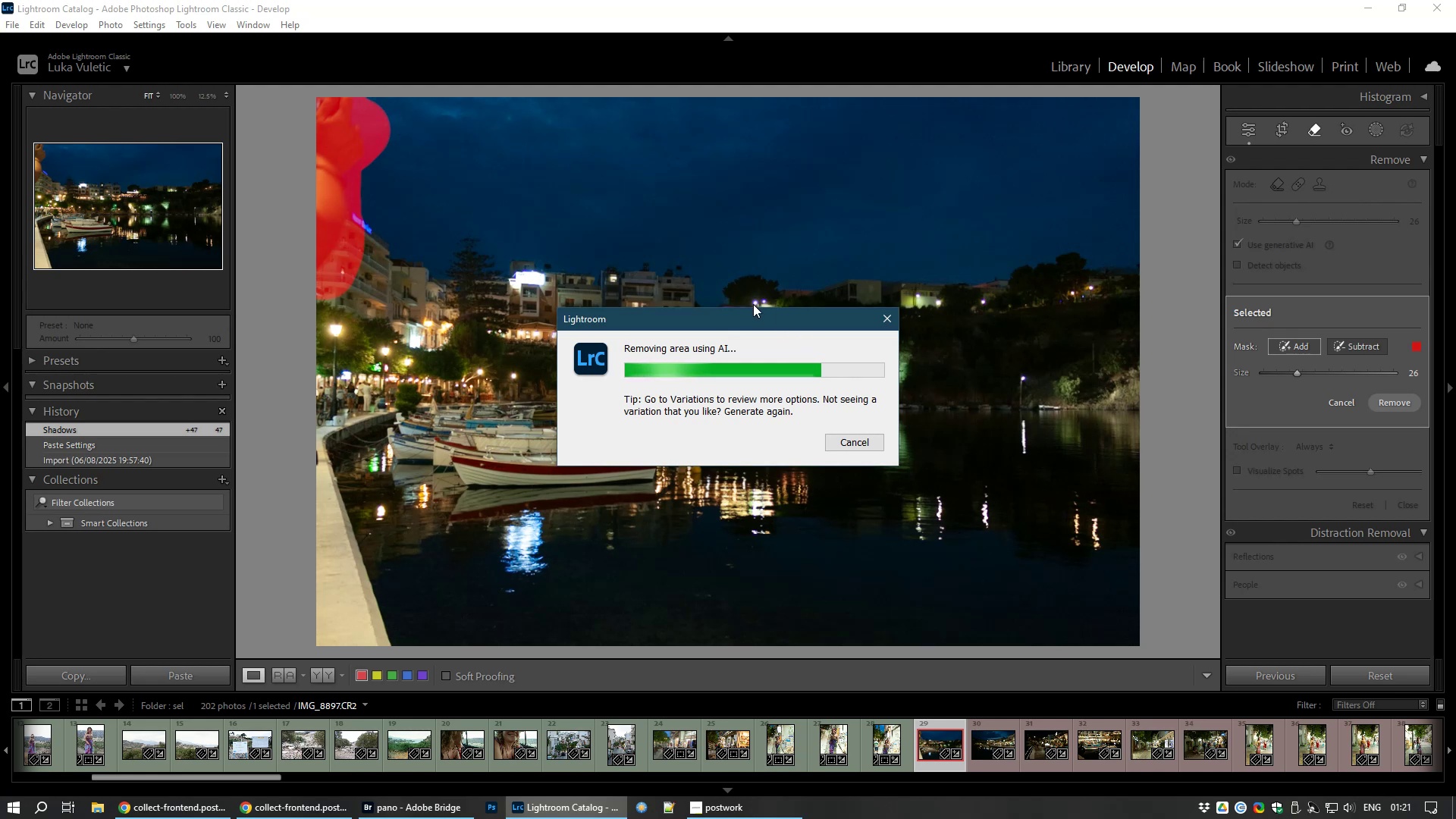 
left_click([739, 318])
 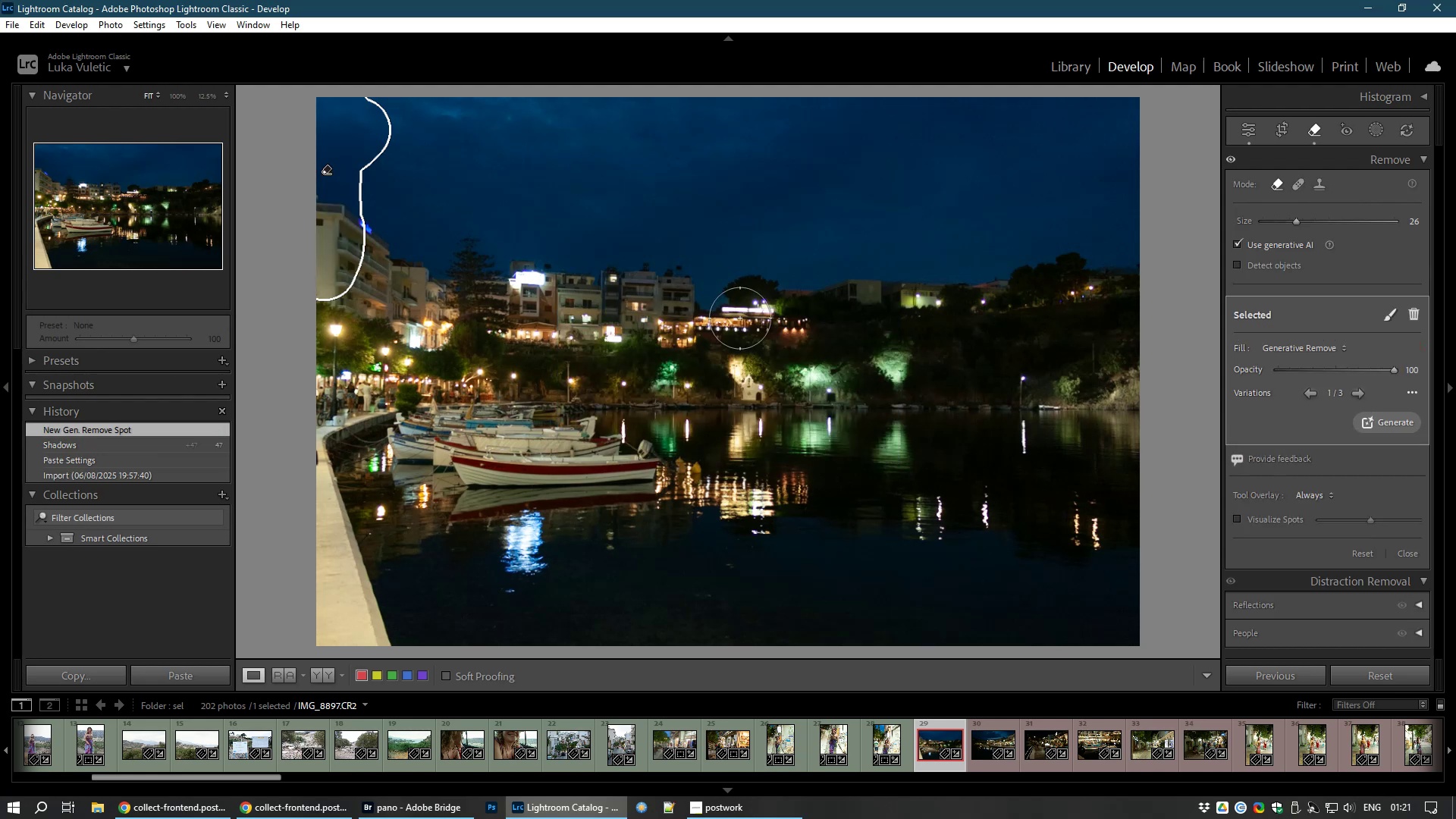 
wait(10.07)
 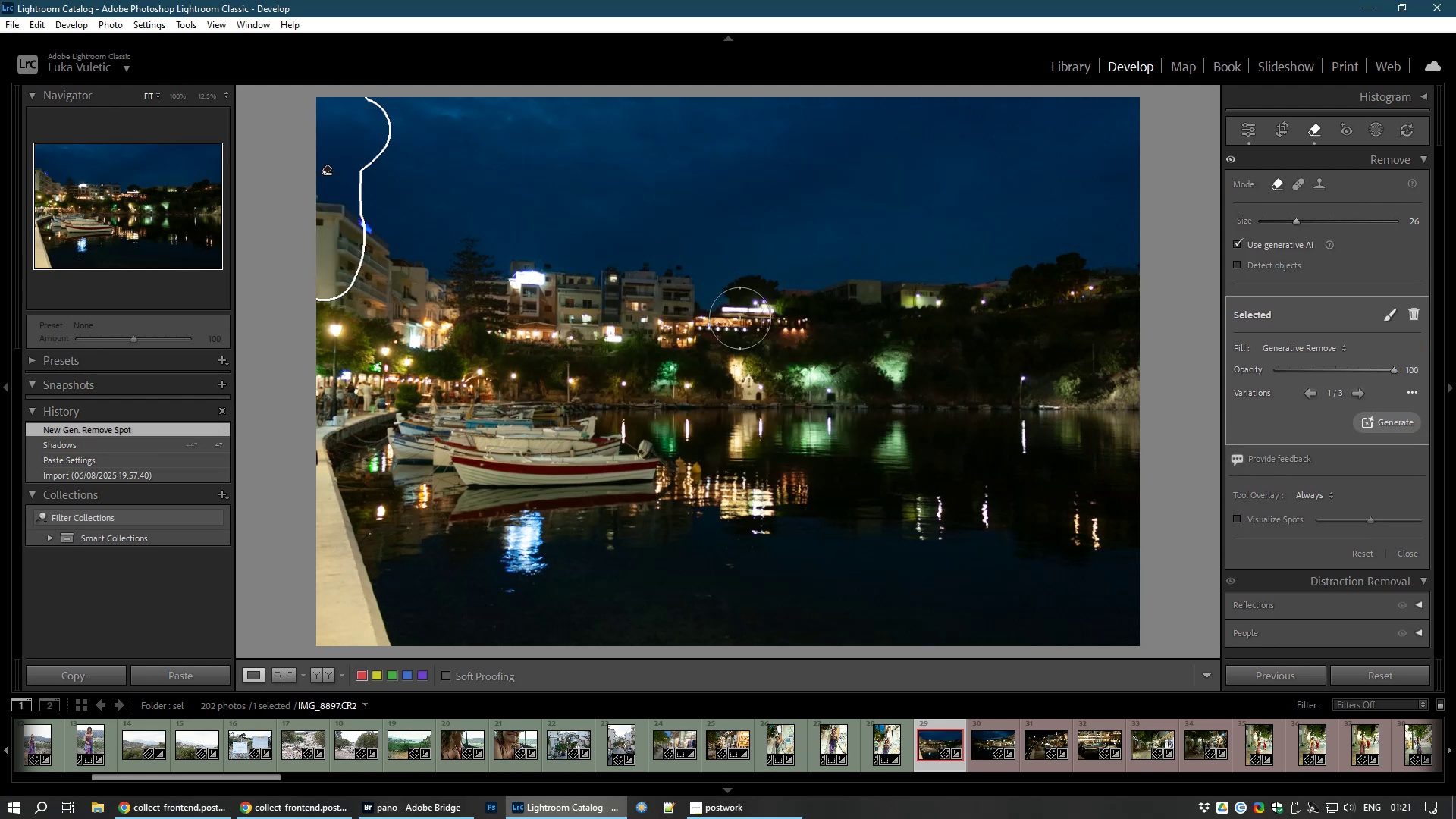 
left_click([1363, 394])
 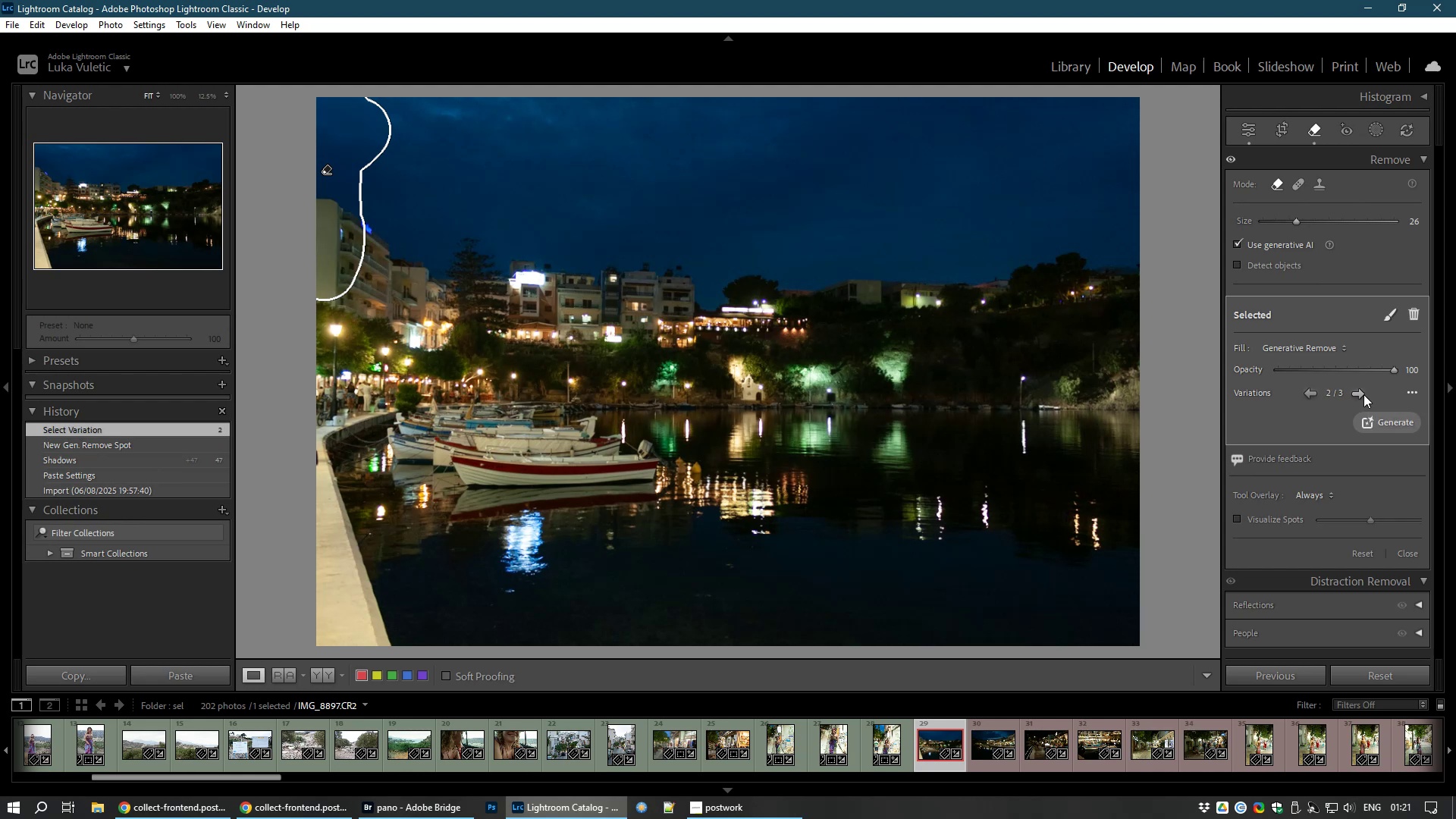 
left_click([1363, 394])
 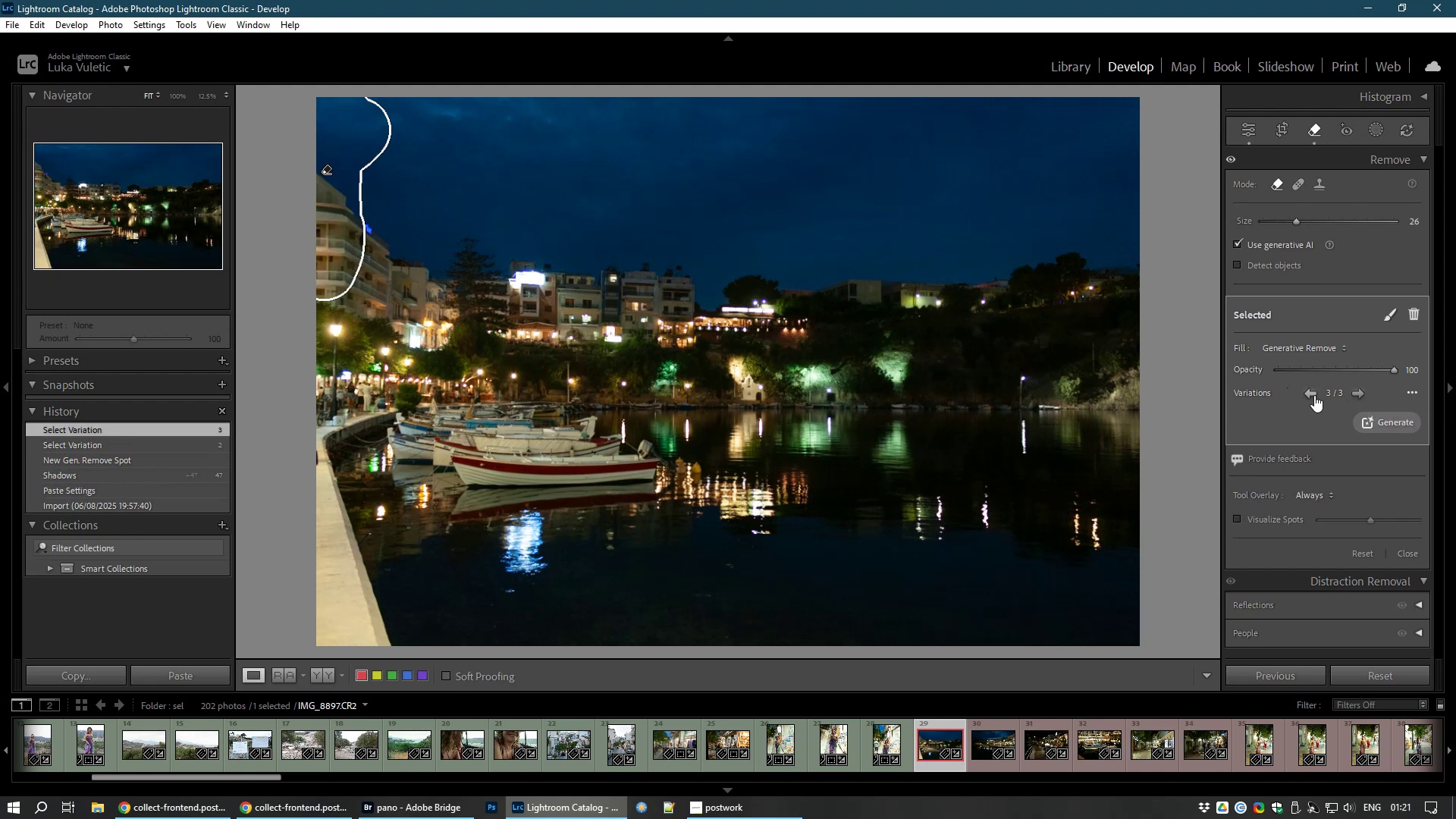 
left_click([1307, 395])
 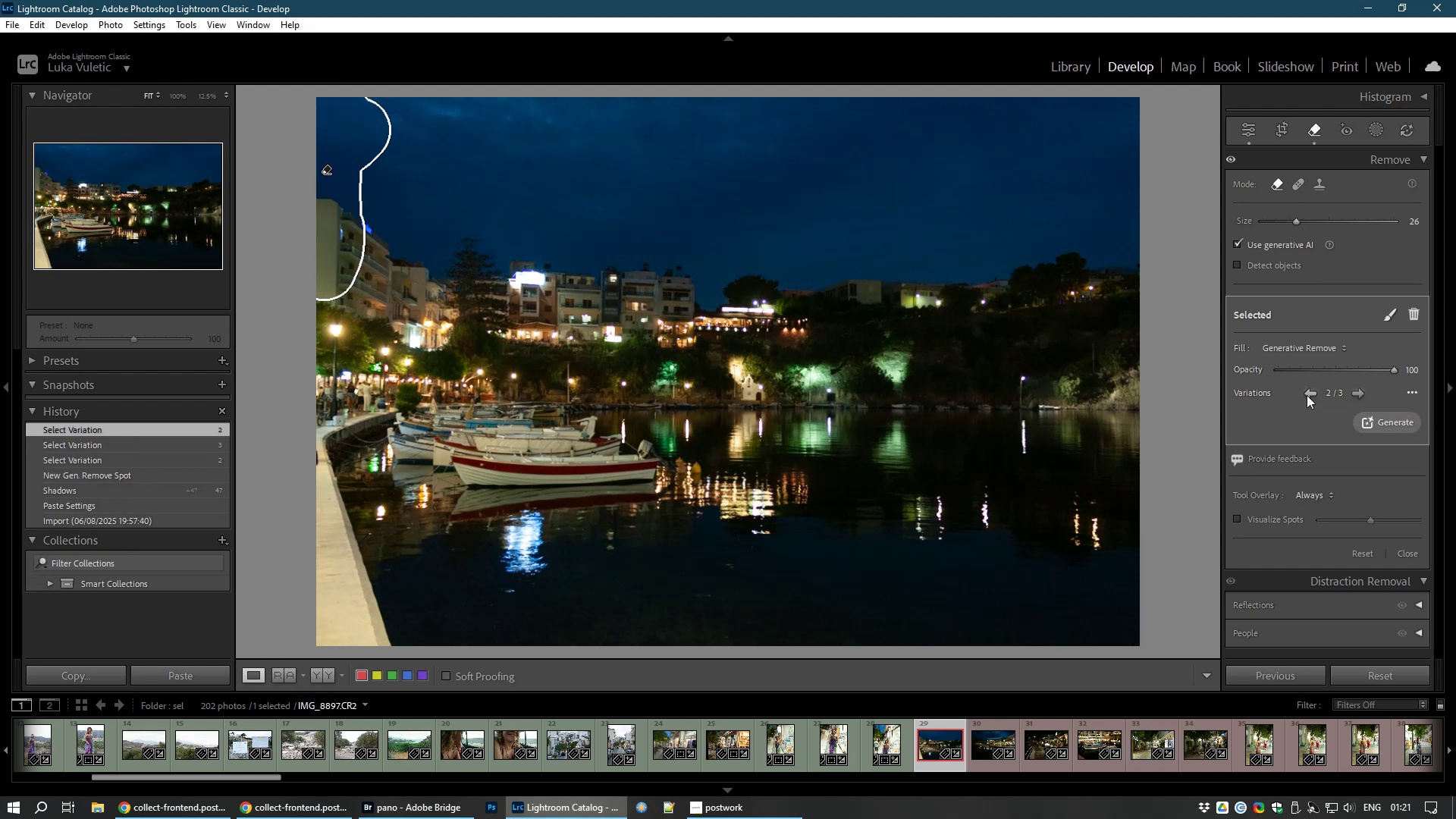 
left_click([1307, 395])
 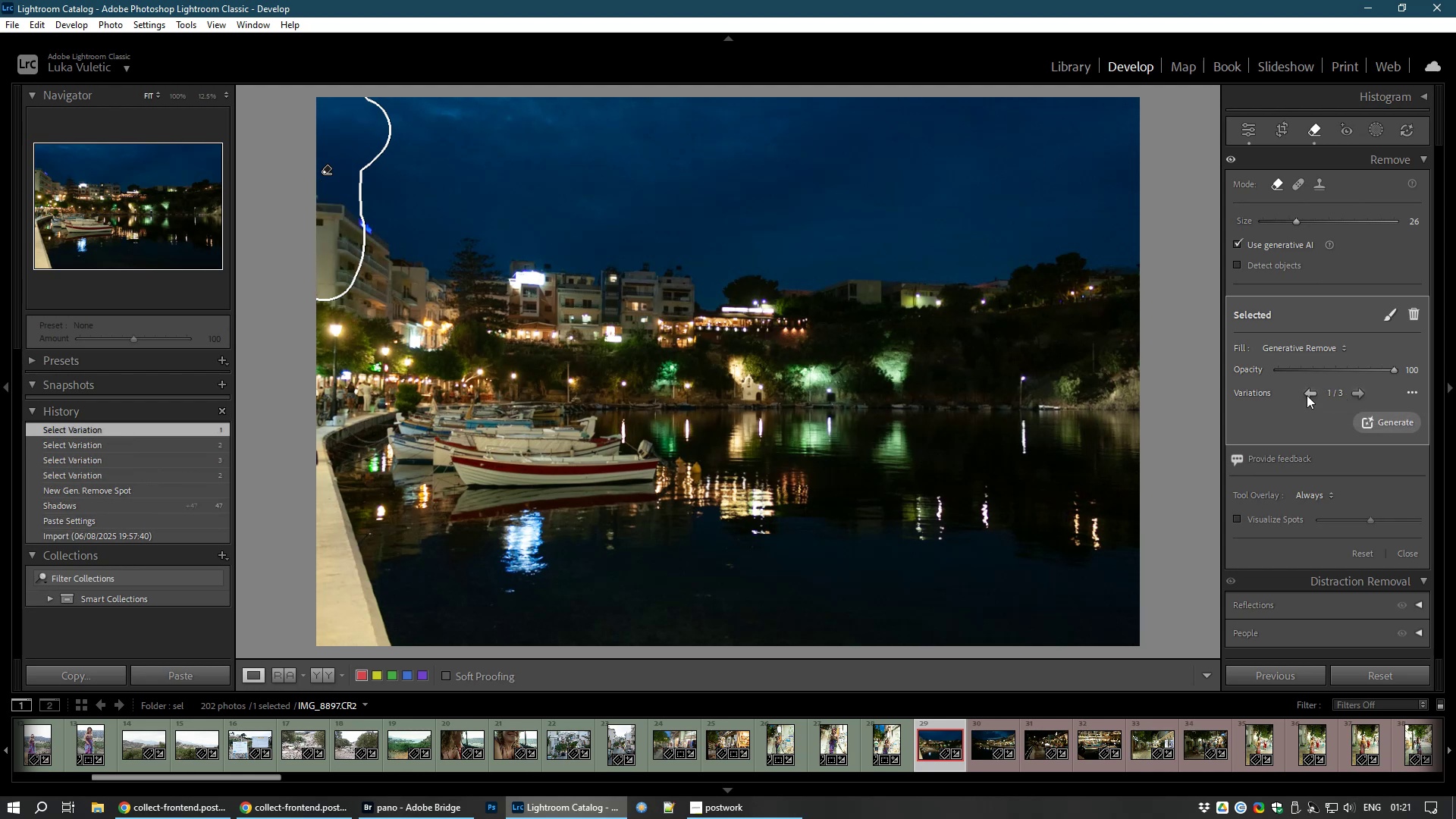 
left_click([1307, 395])
 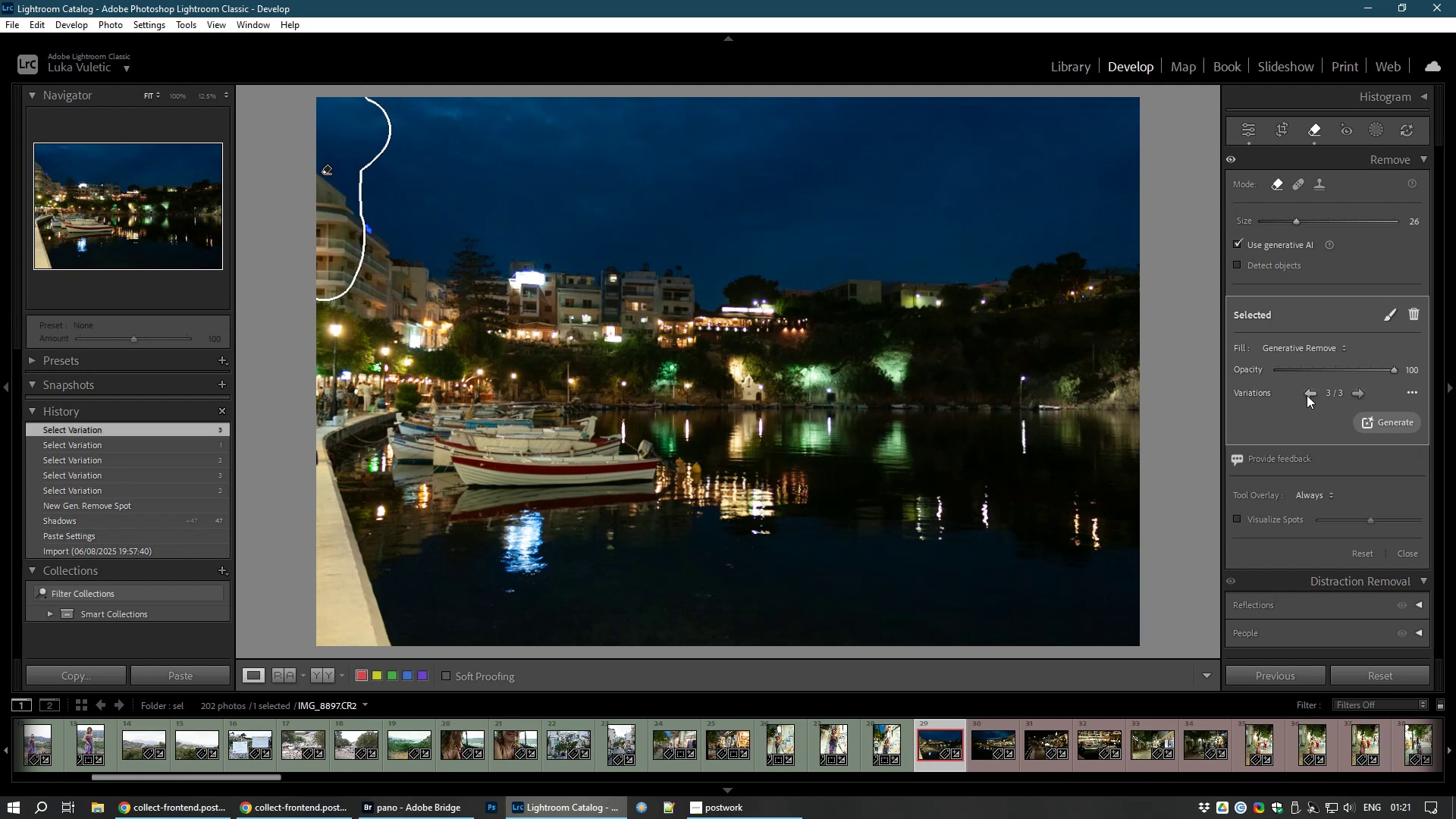 
right_click([1307, 395])
 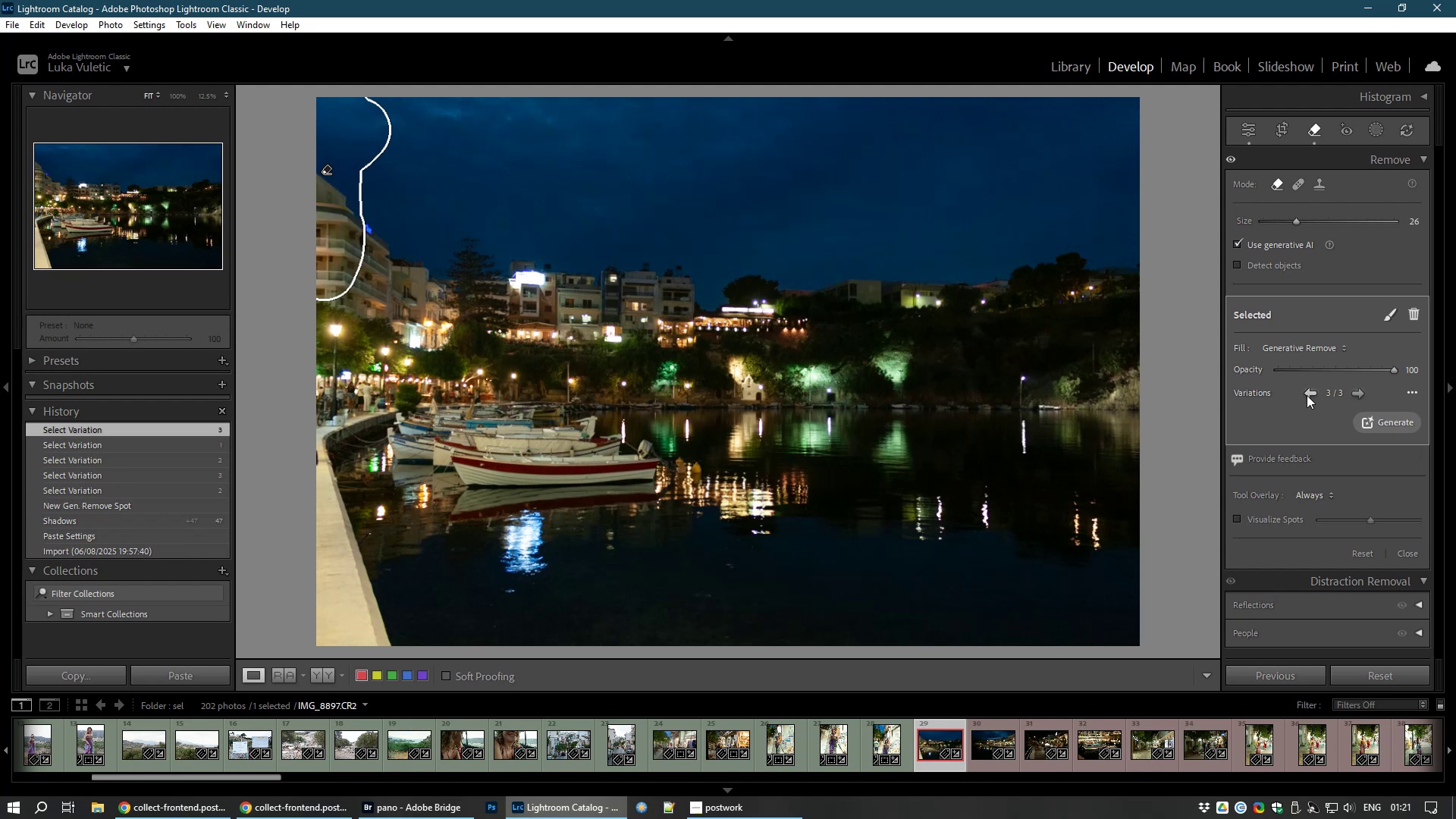 
left_click([1307, 395])
 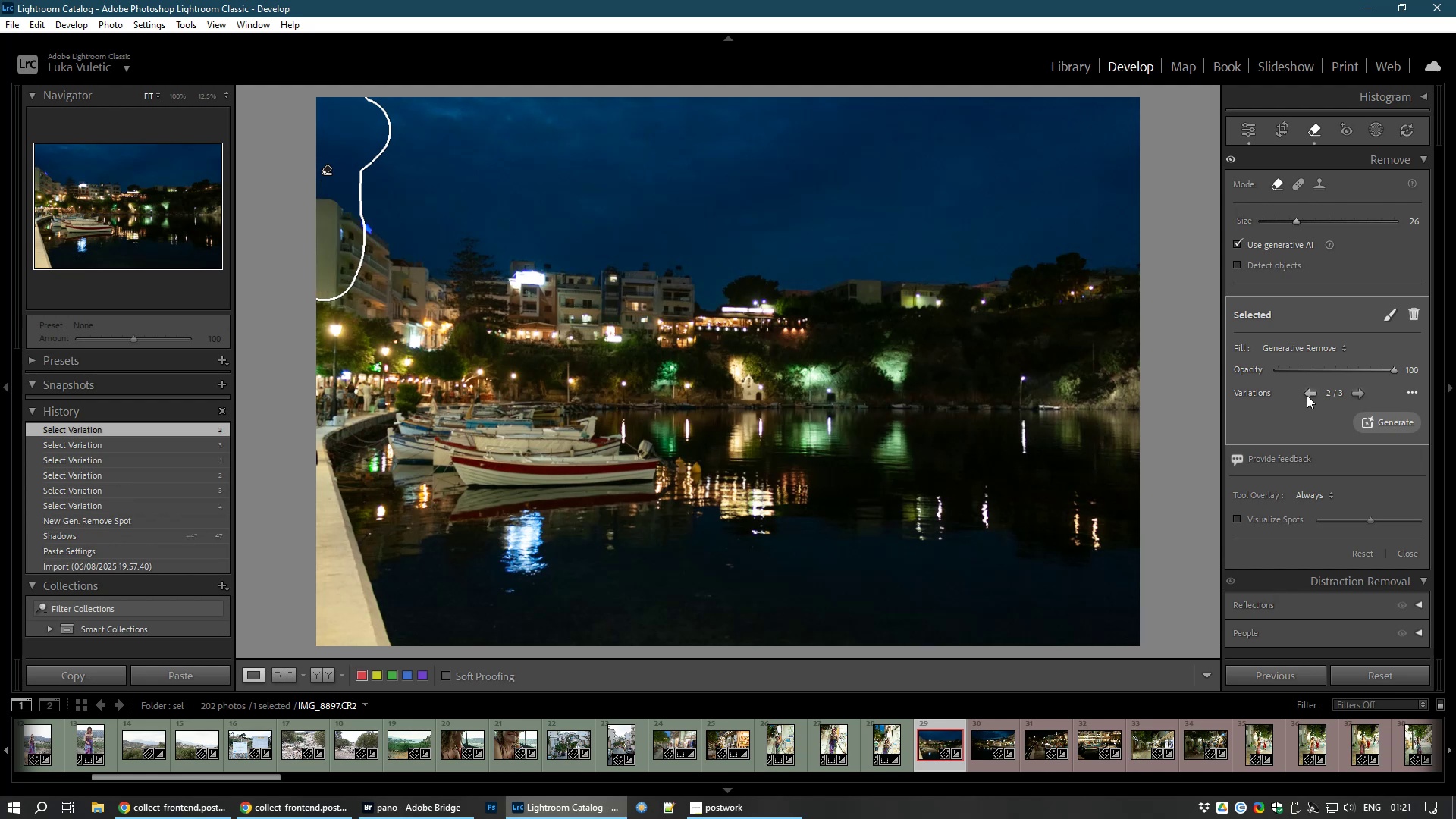 
left_click([1307, 395])
 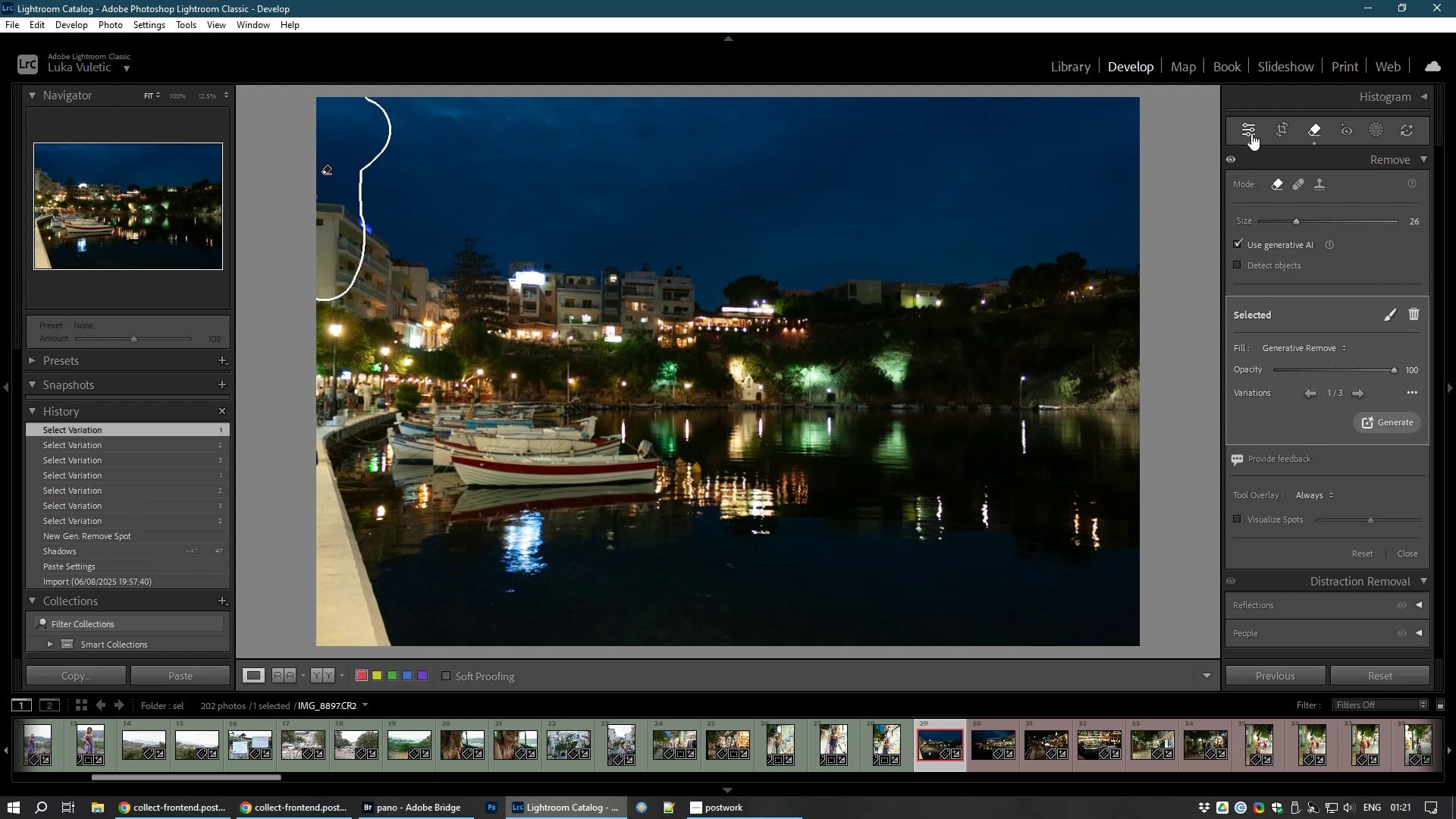 
wait(7.84)
 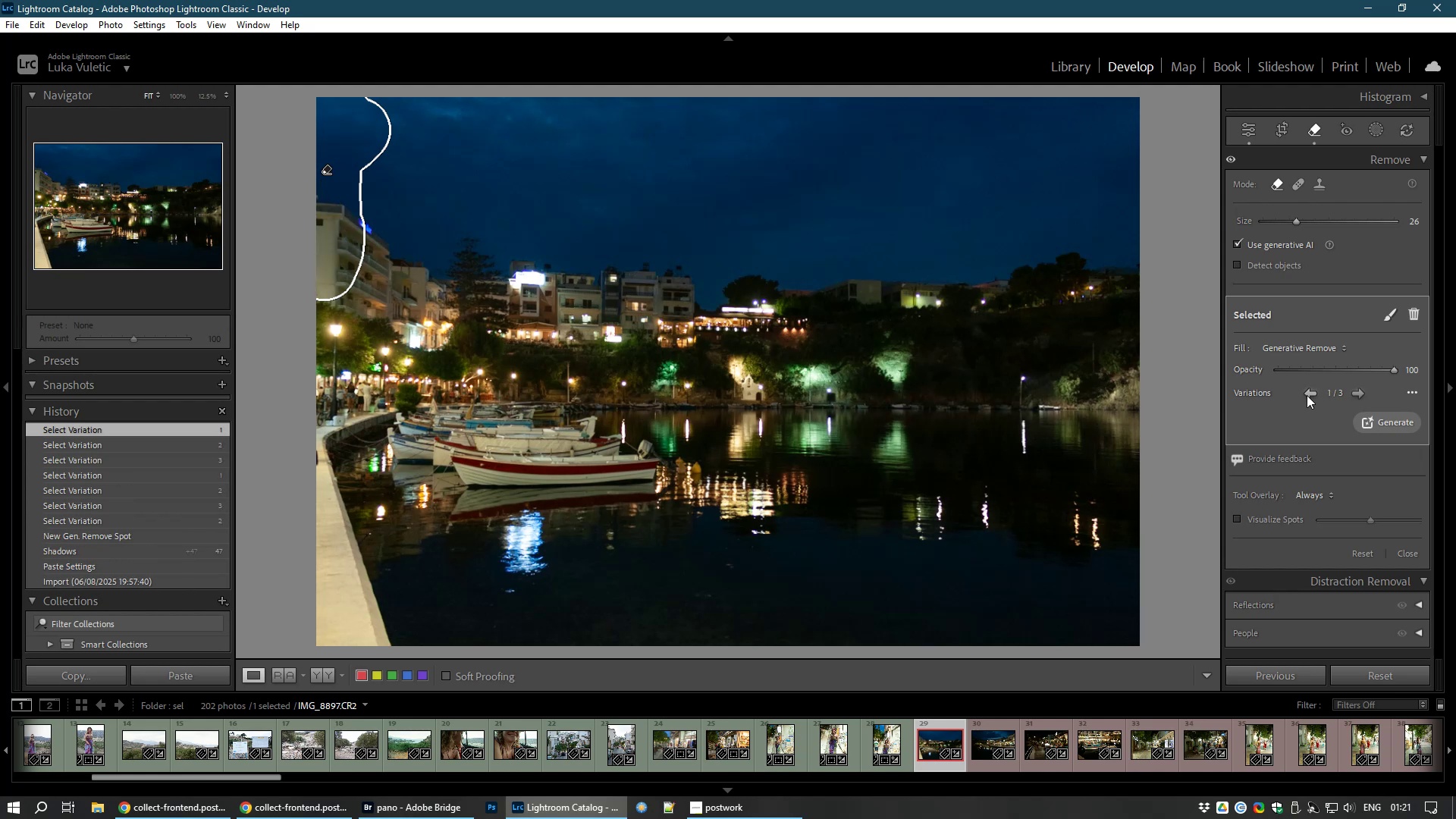 
left_click([1086, 65])
 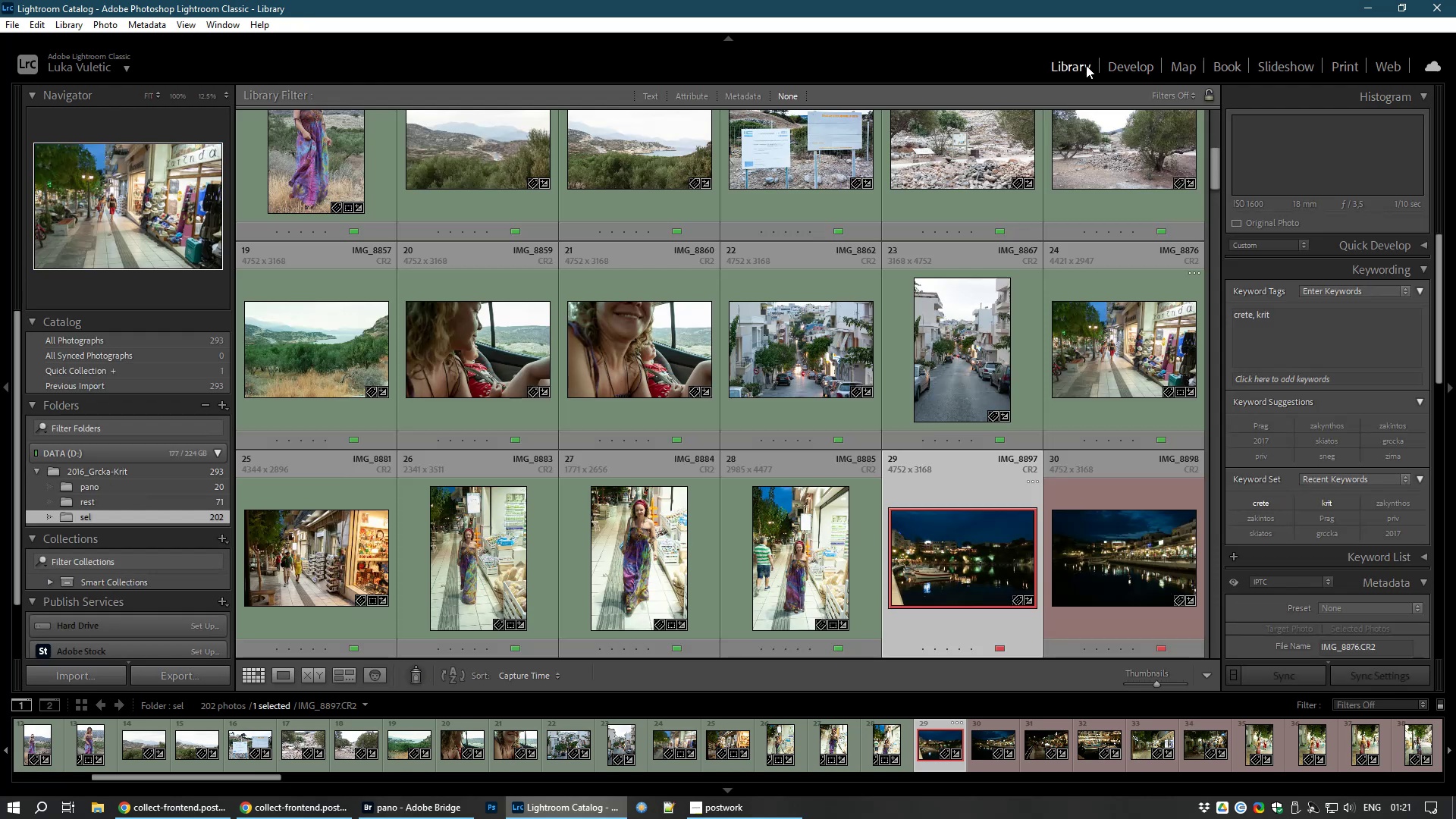 
right_click([1086, 65])
 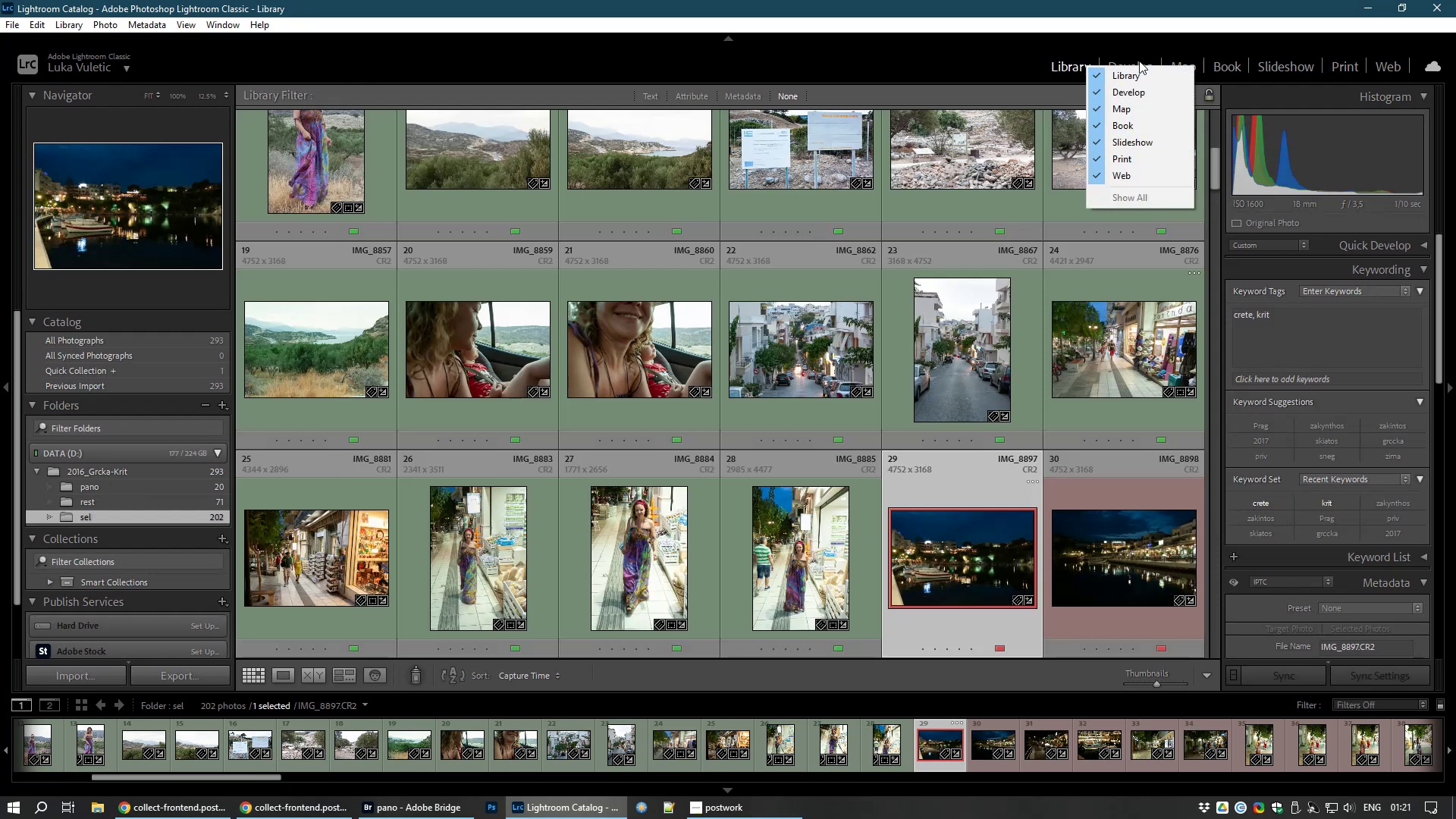 
left_click([1139, 61])
 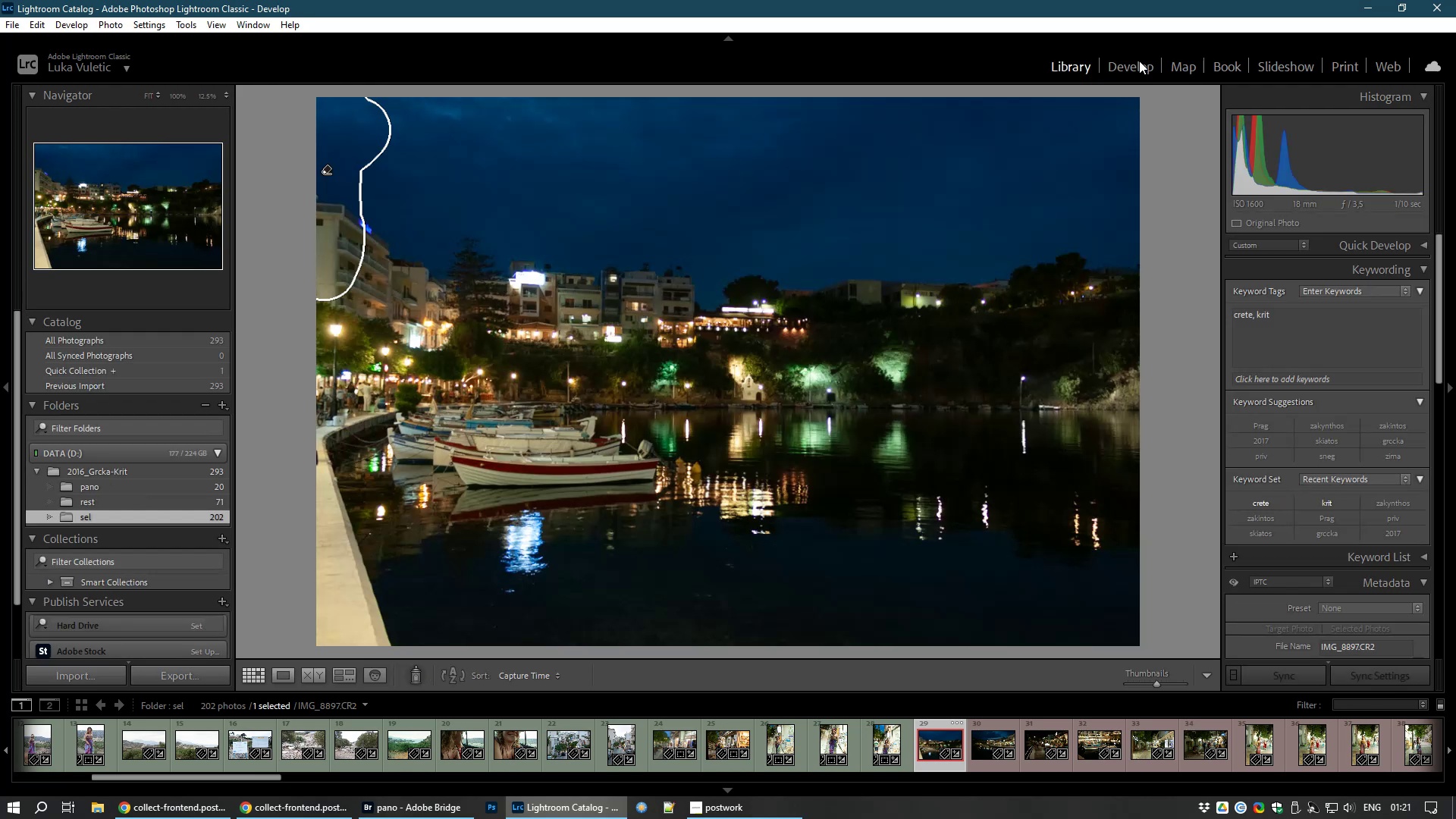 
left_click([1139, 61])
 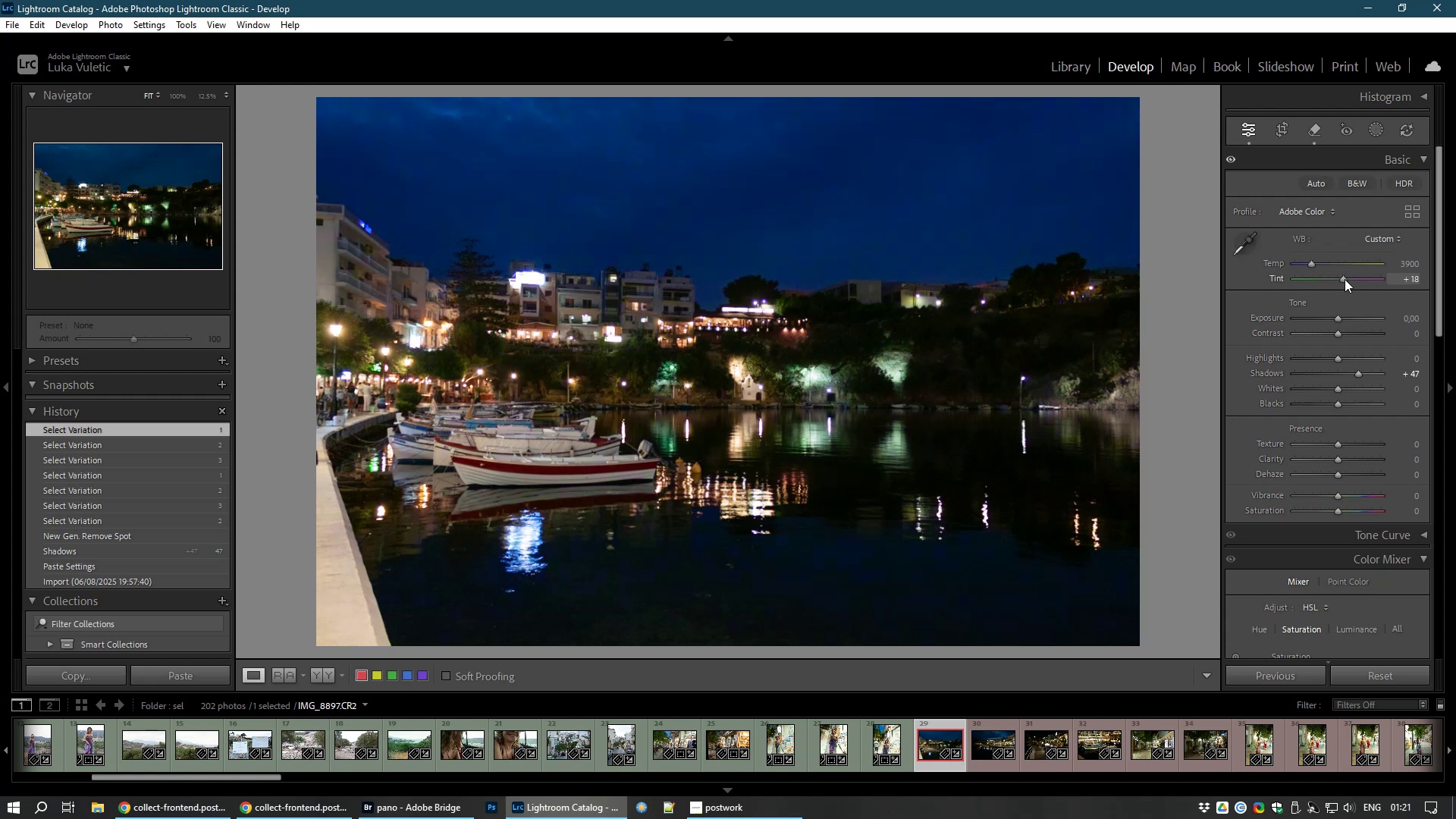 
wait(12.52)
 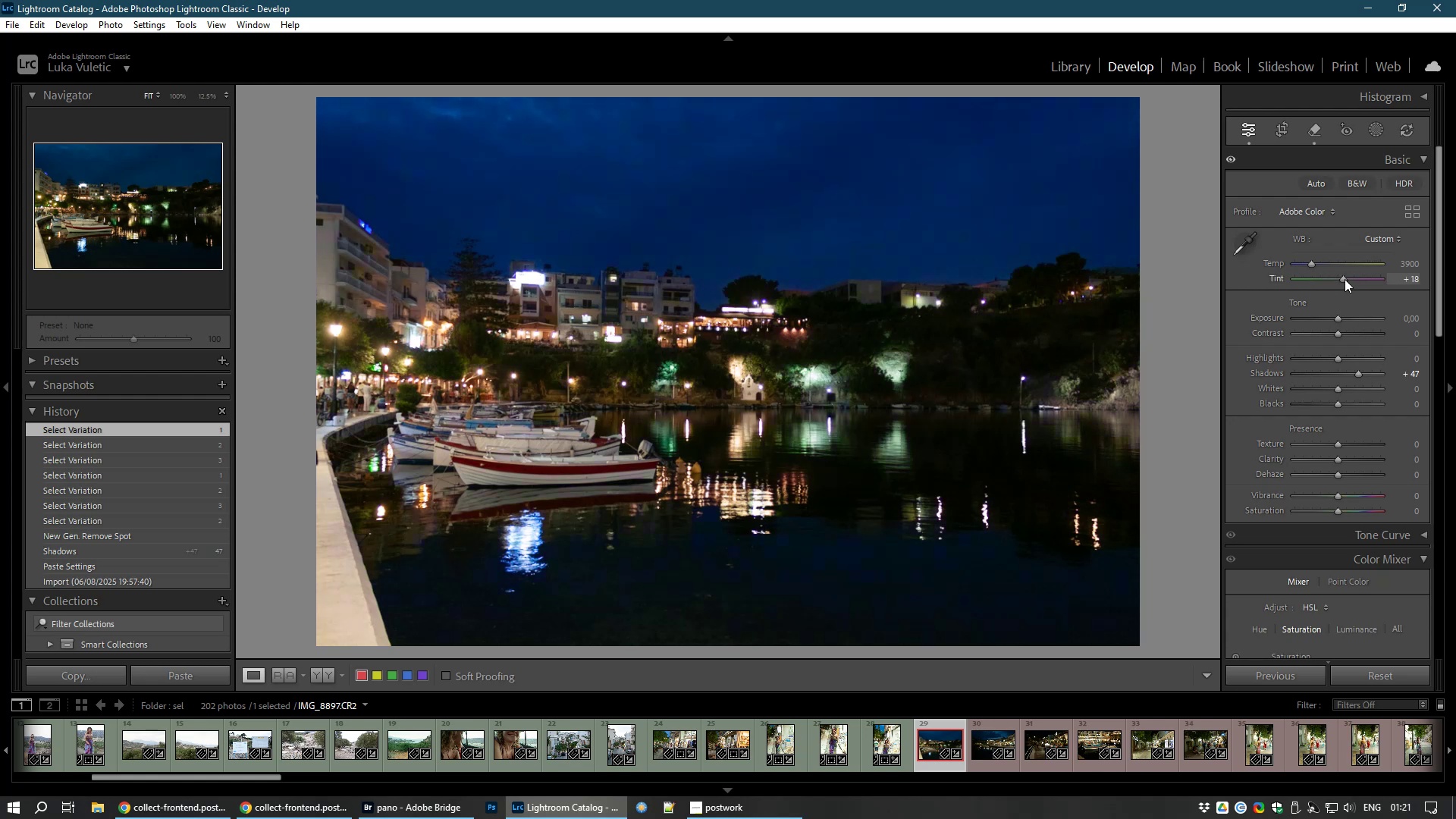 
key(8)
 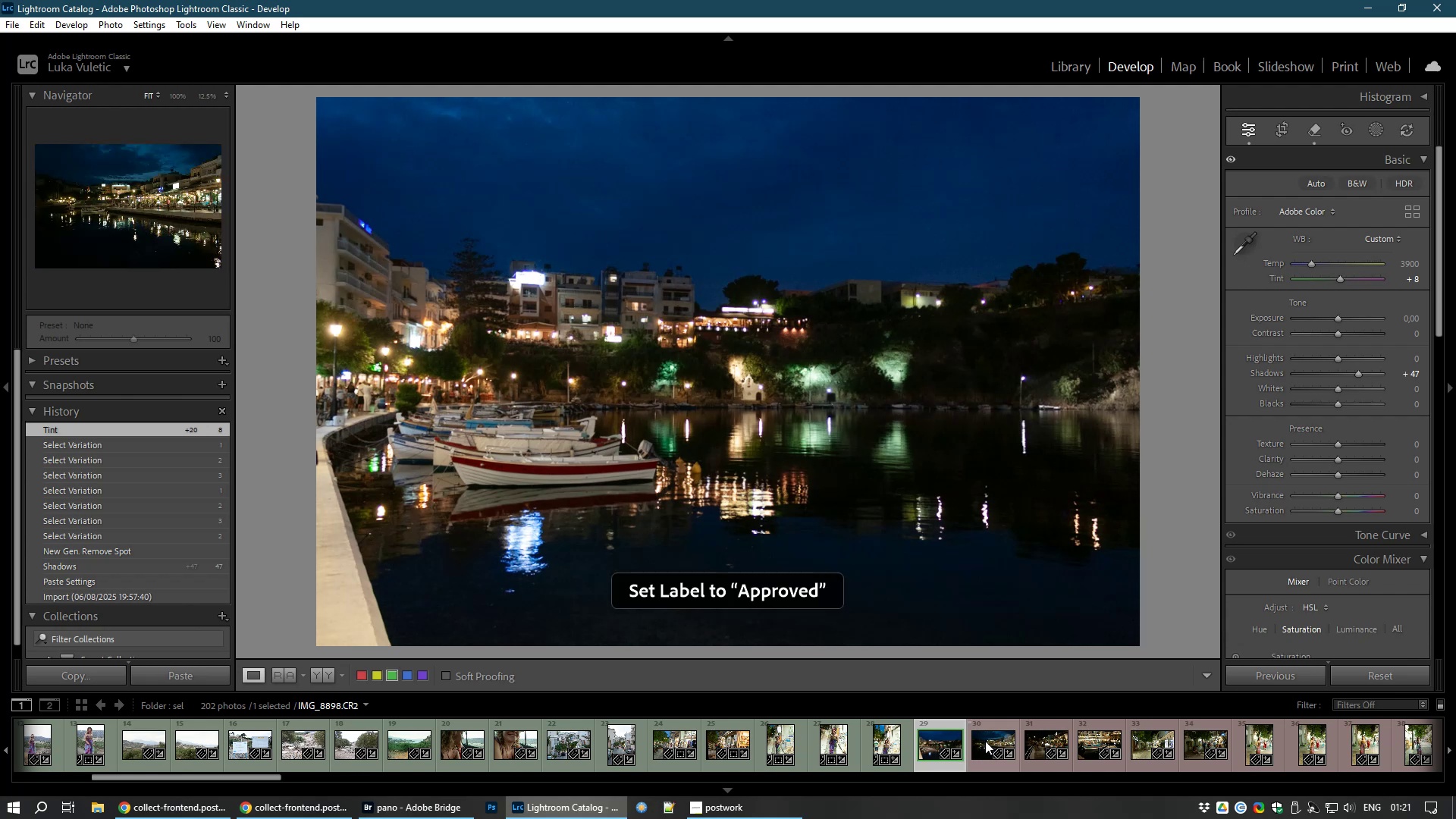 
left_click([985, 741])
 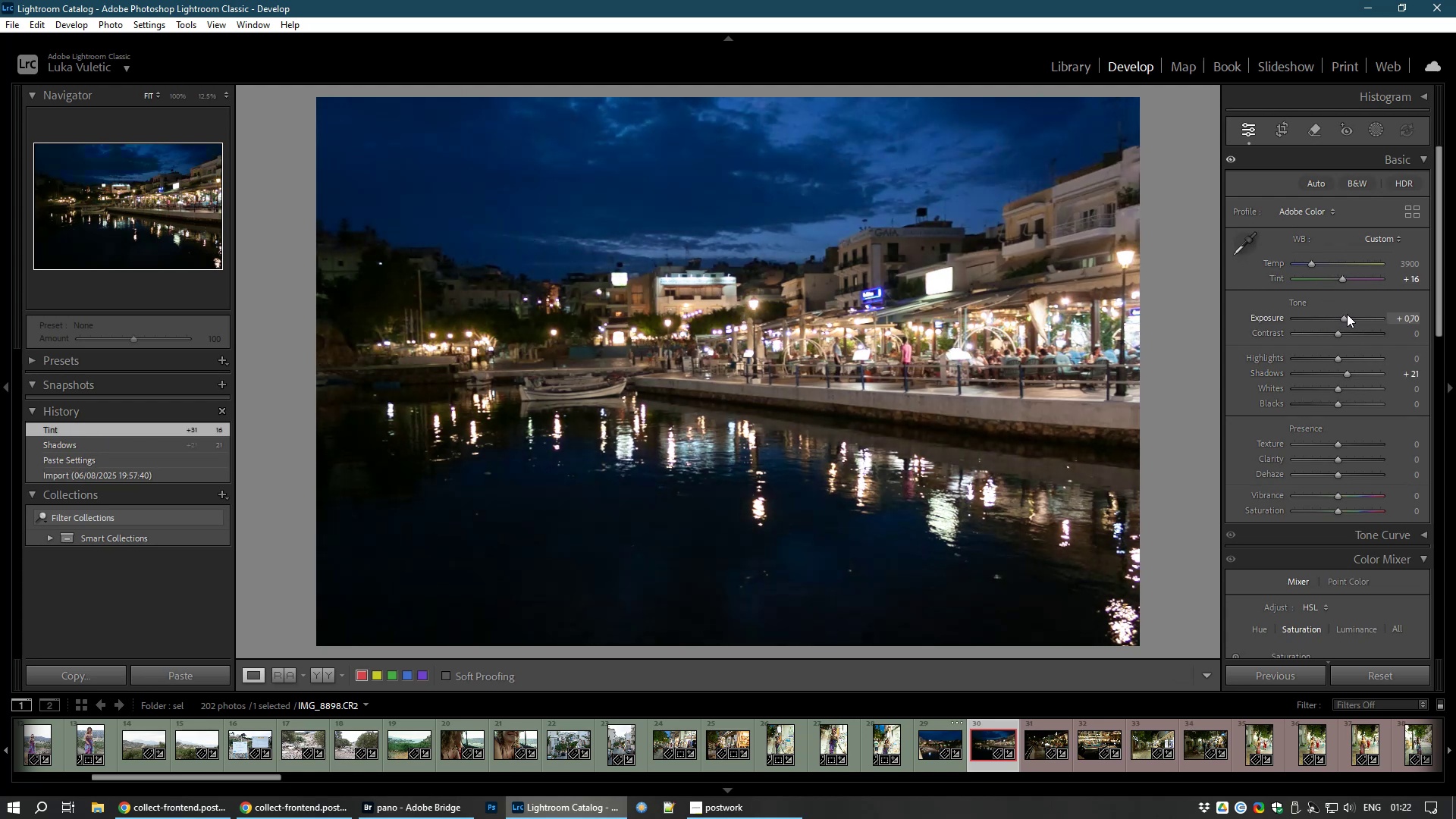 
wait(23.02)
 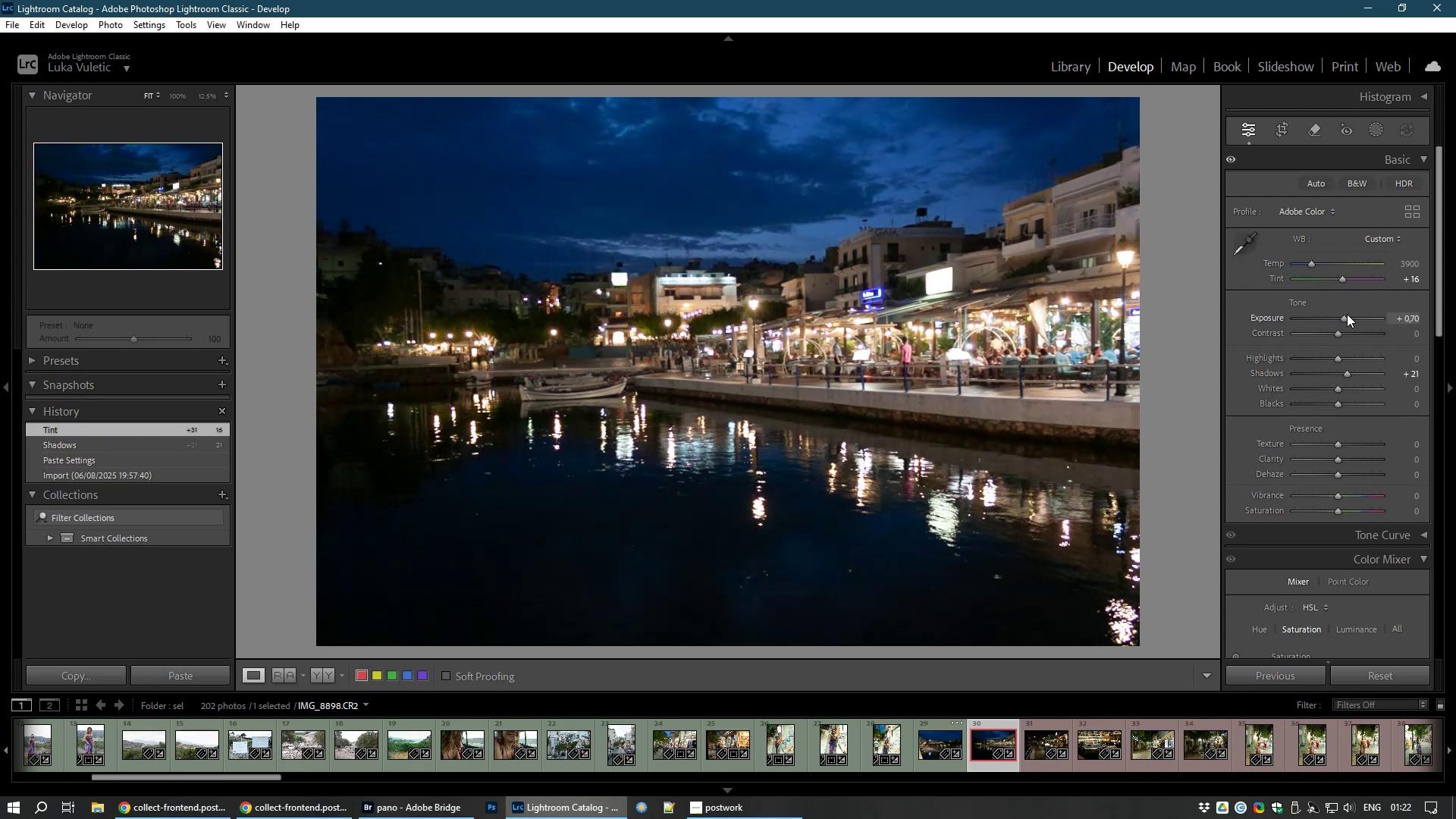 
right_click([1313, 357])
 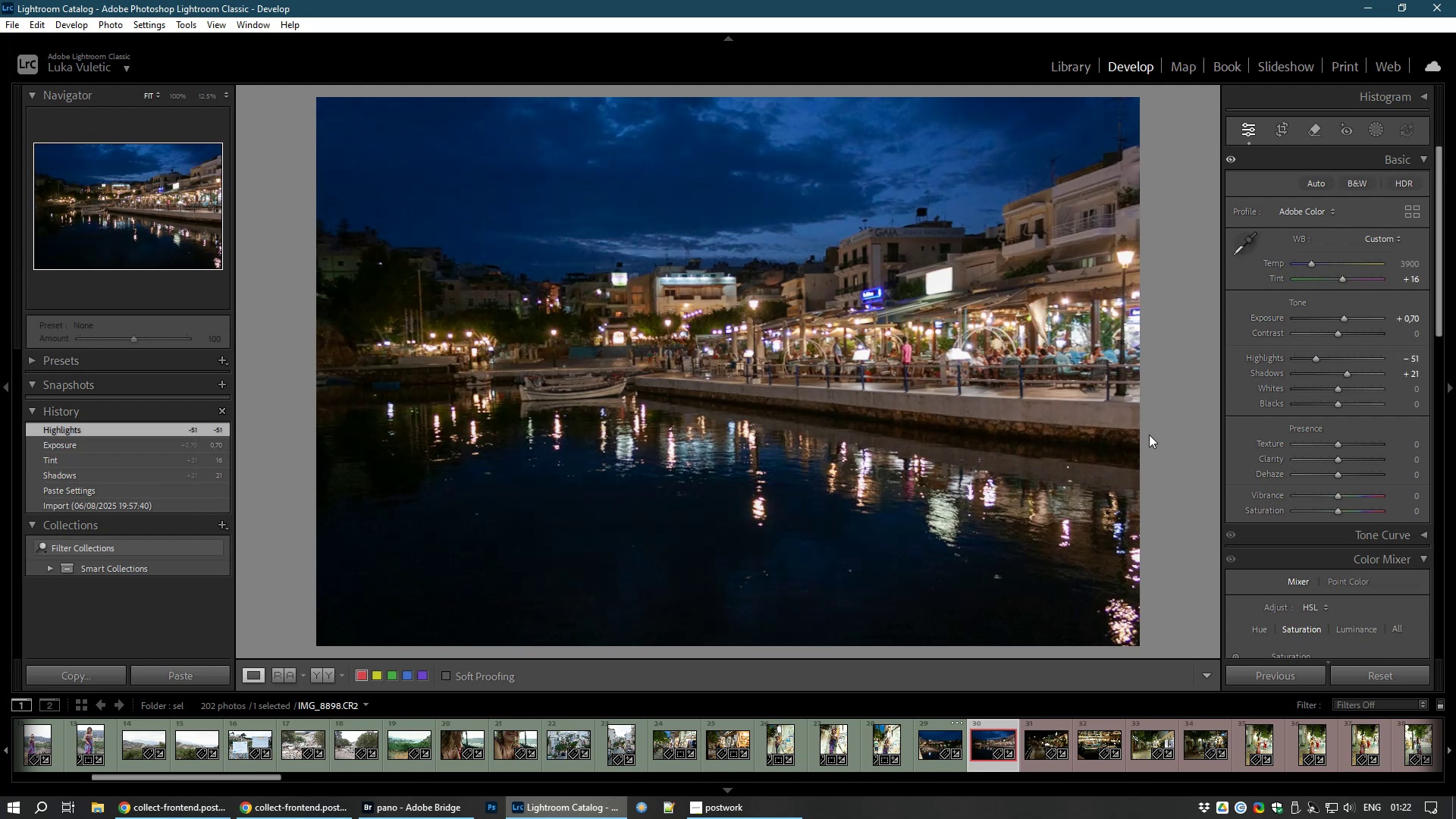 
key(8)
 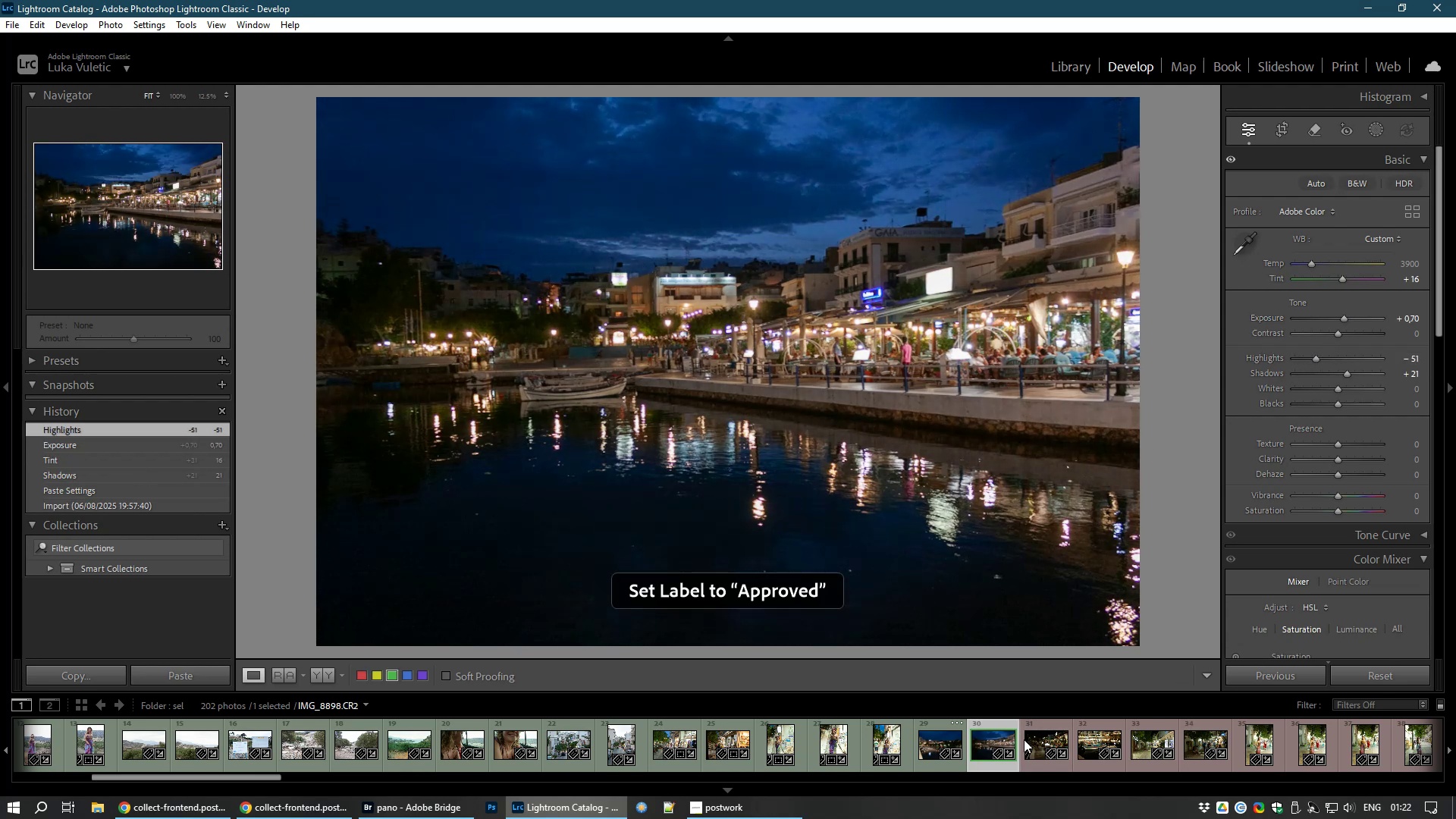 
left_click([1039, 748])
 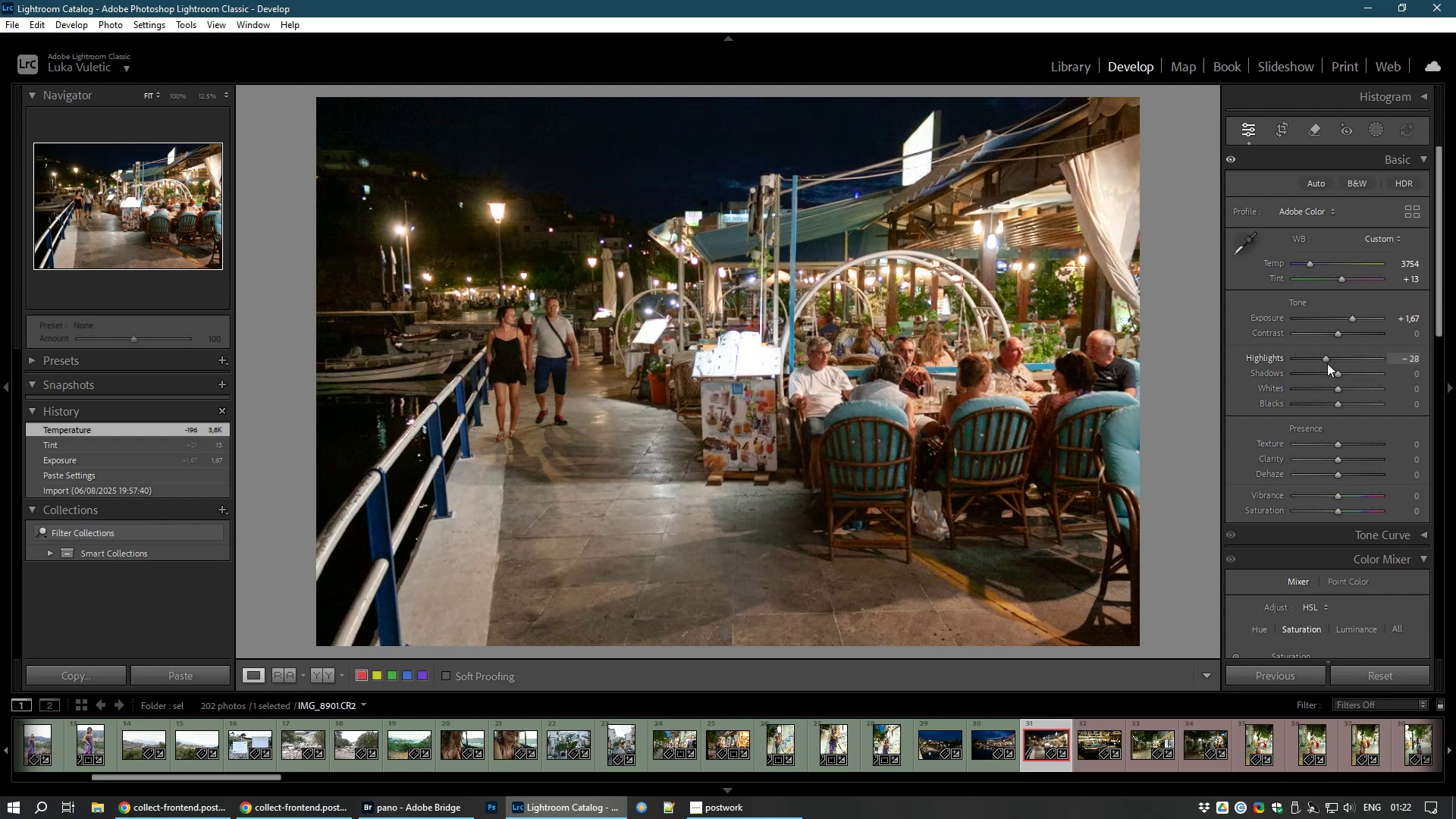 
wait(28.09)
 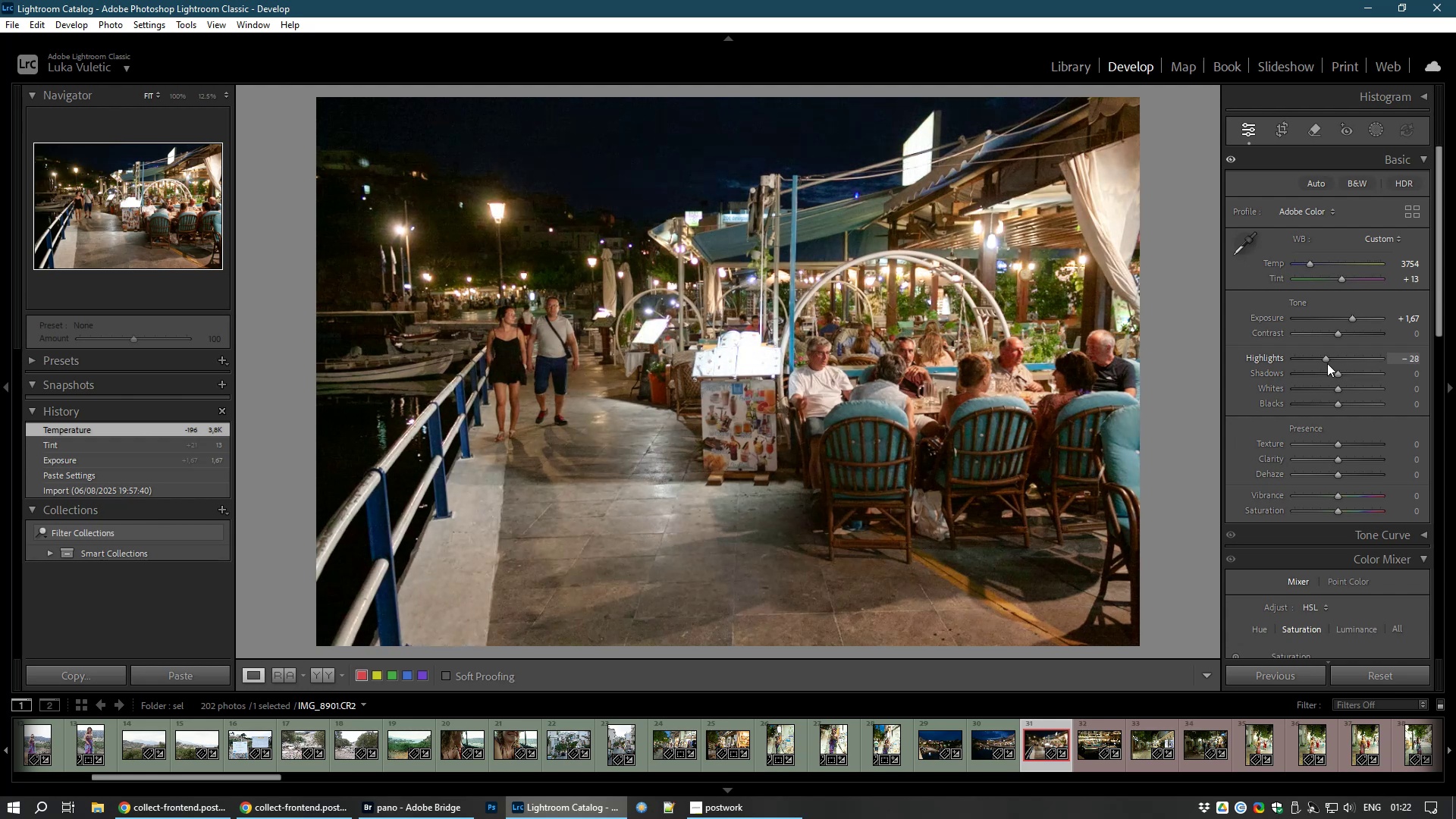 
key(8)
 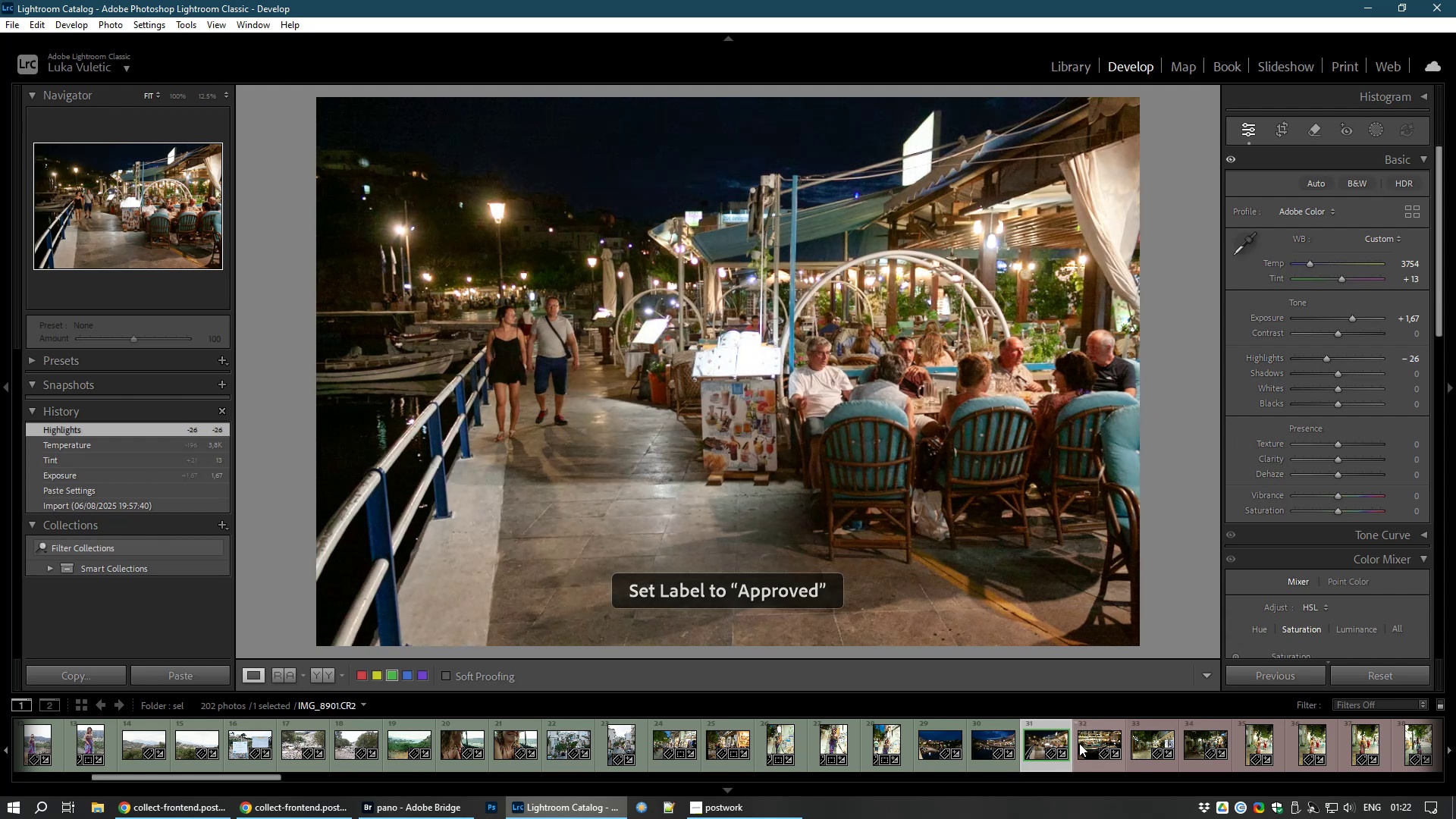 
left_click([1088, 739])
 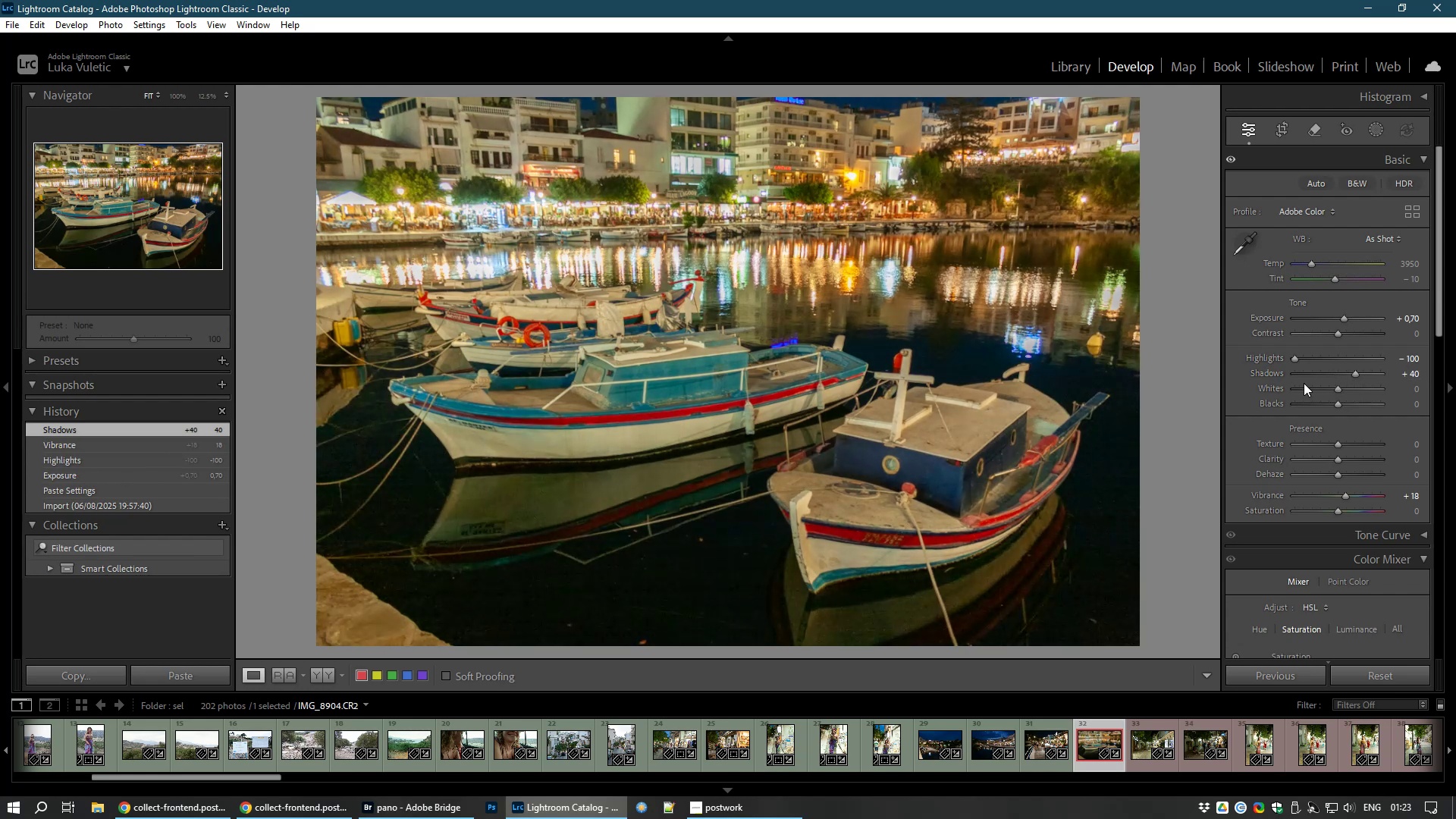 
wait(29.22)
 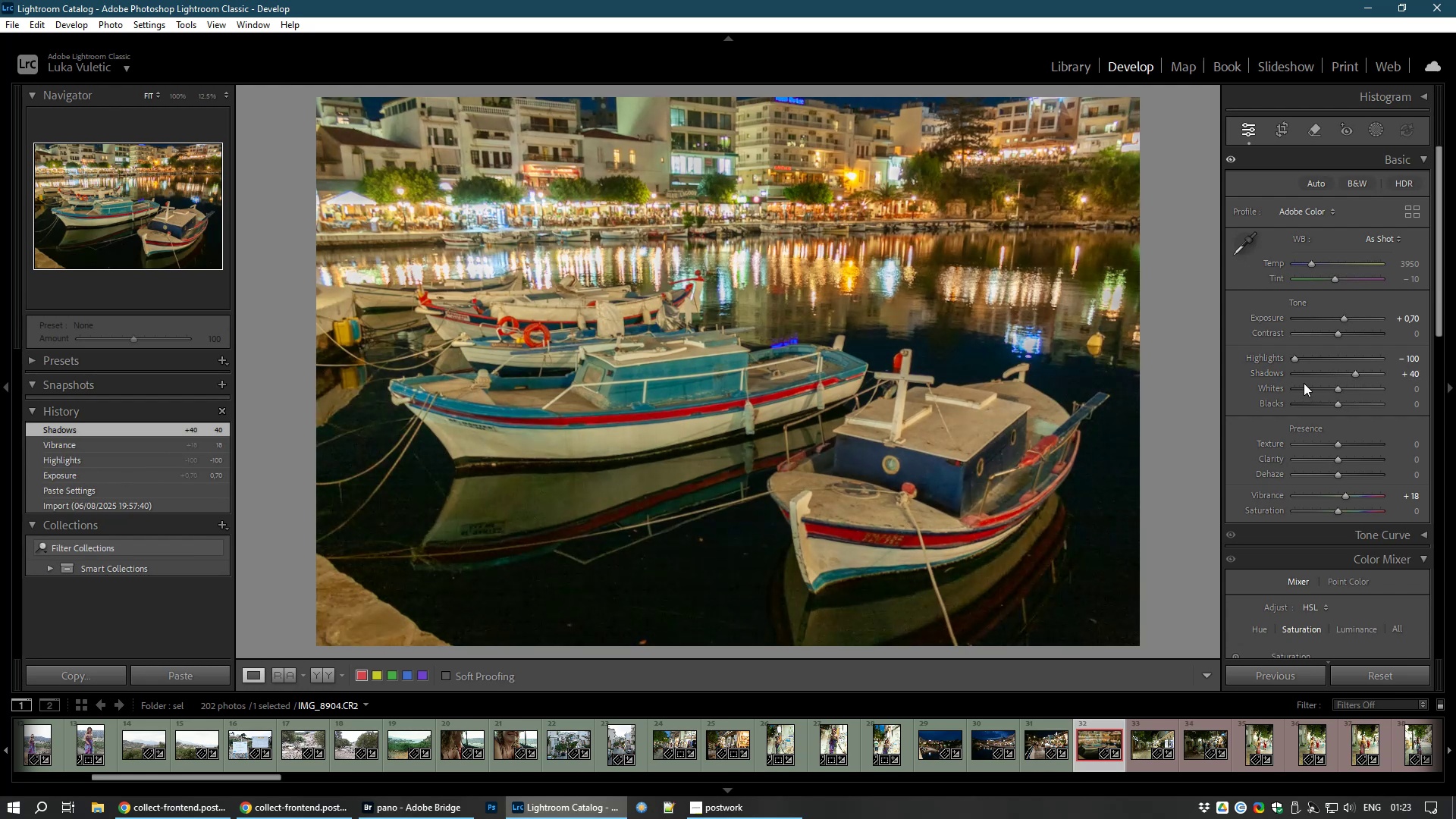 
key(8)
 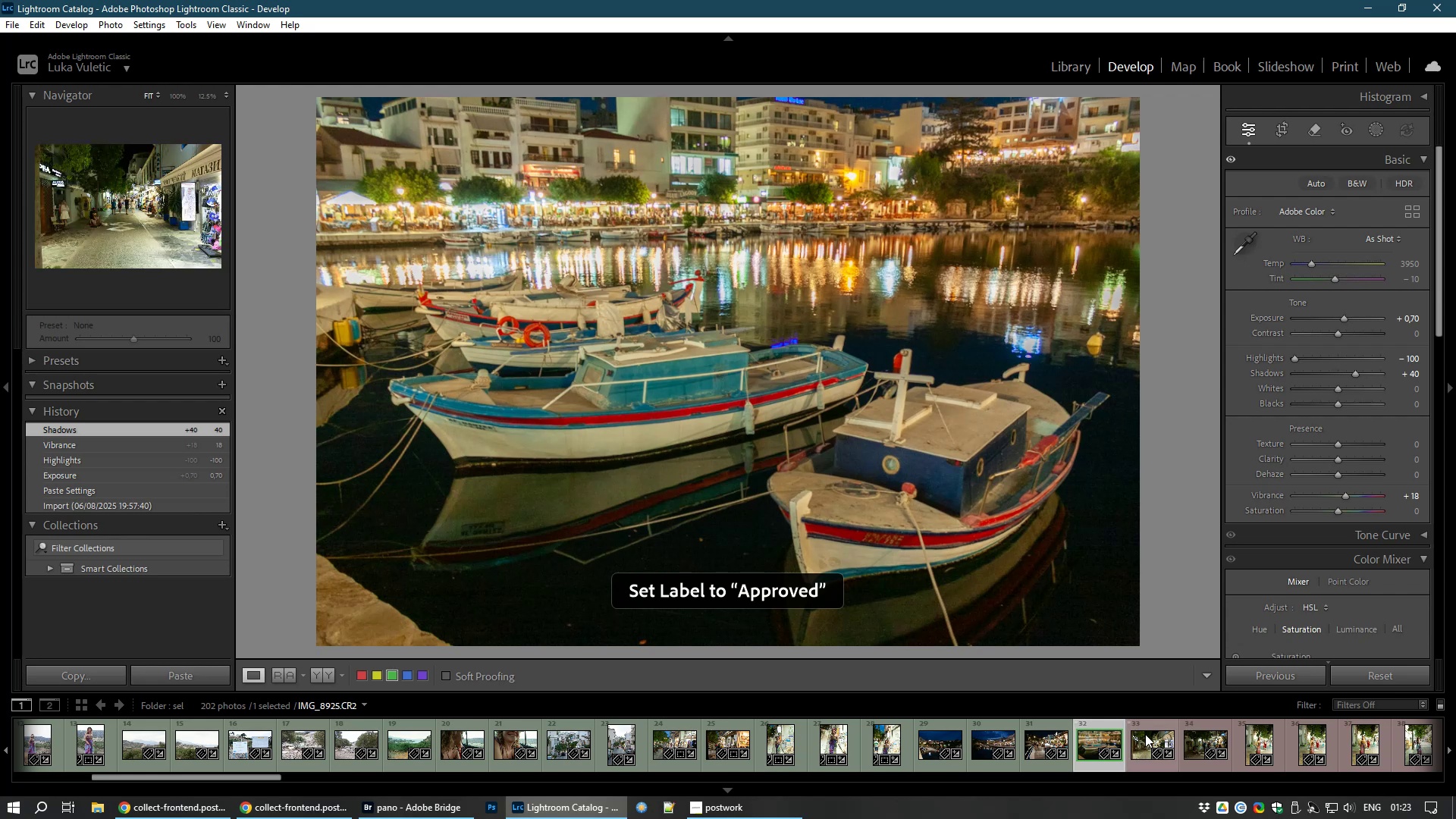 
left_click([1145, 734])
 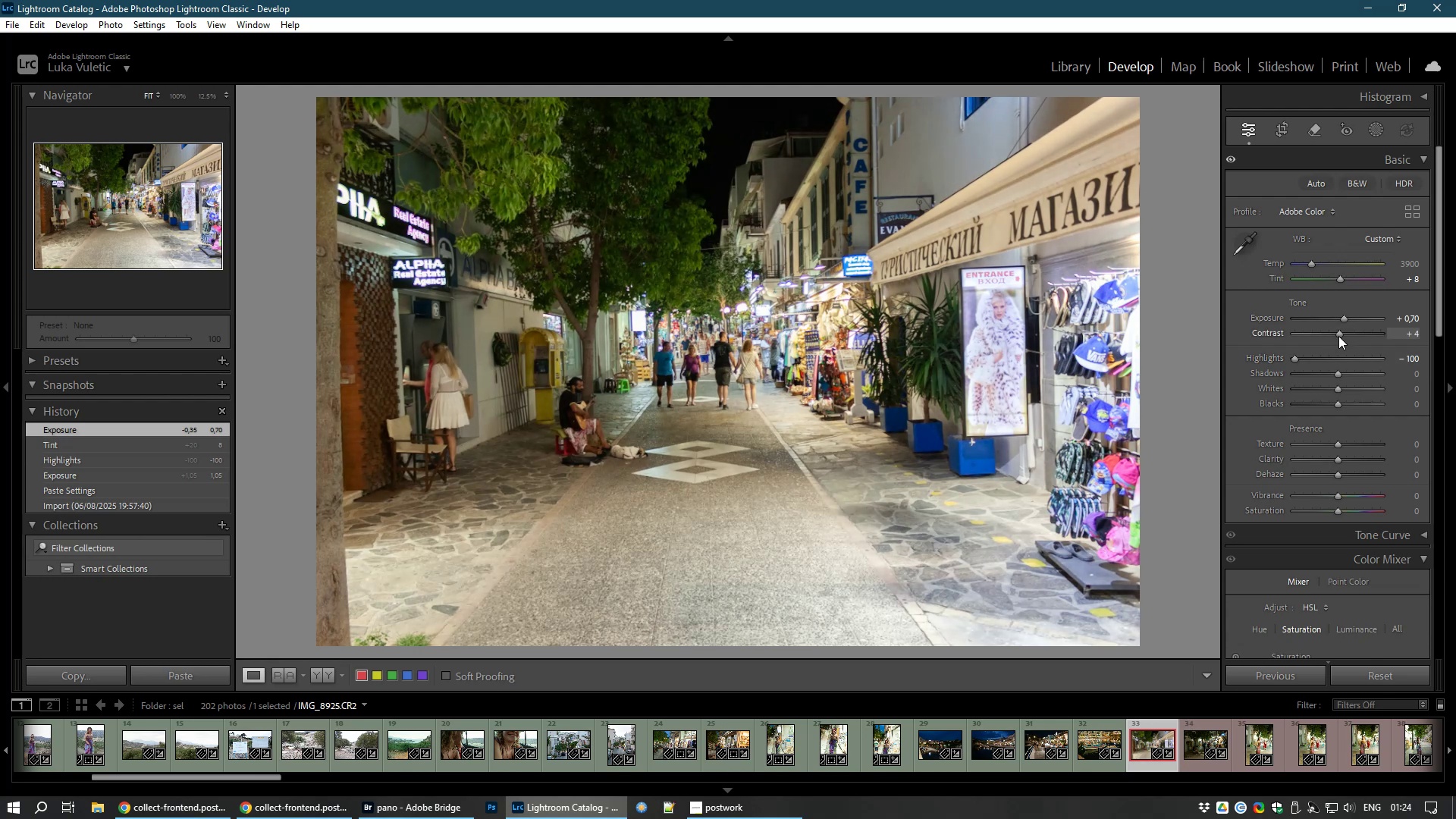 
wait(37.89)
 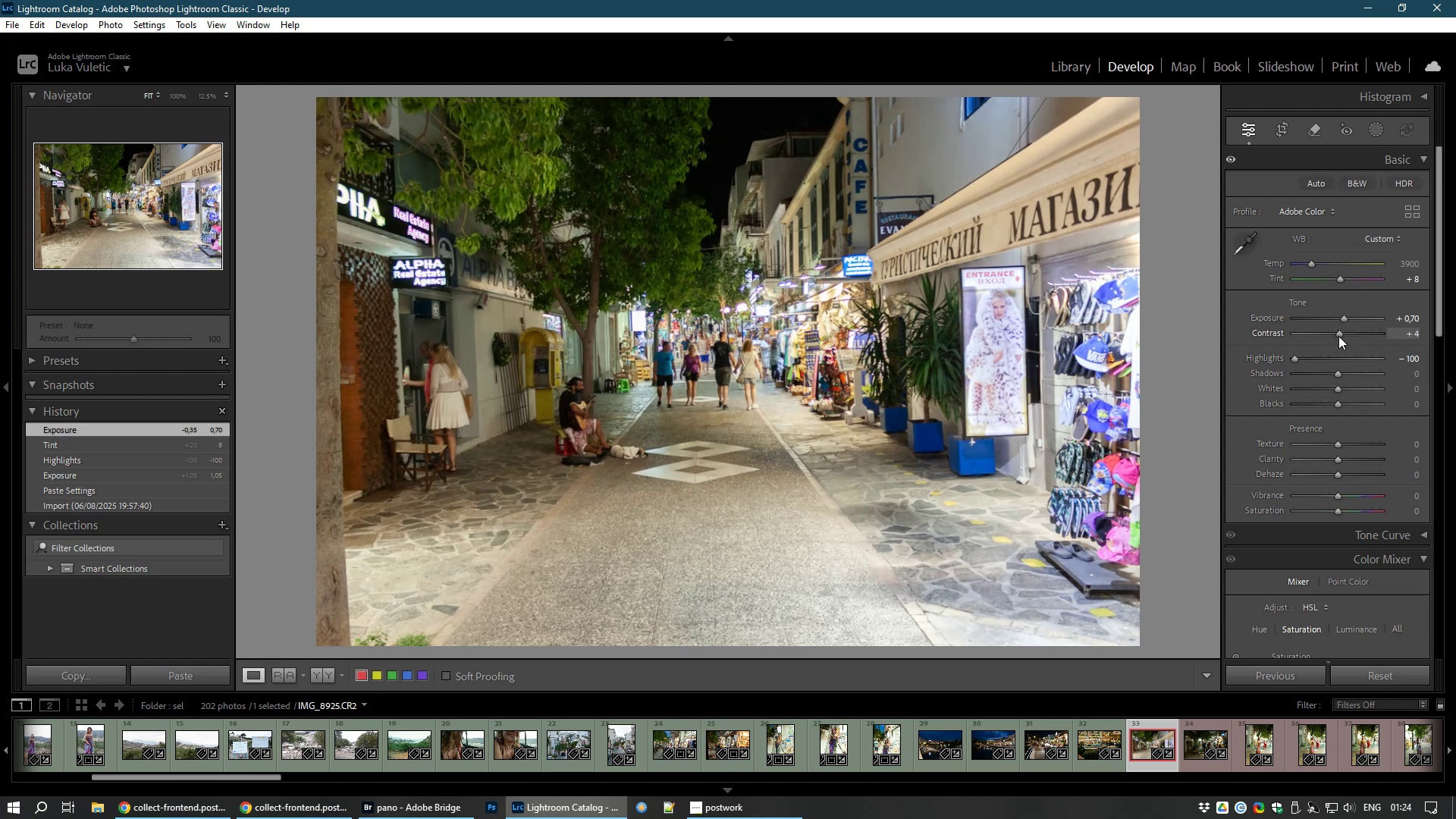 
left_click([1282, 127])
 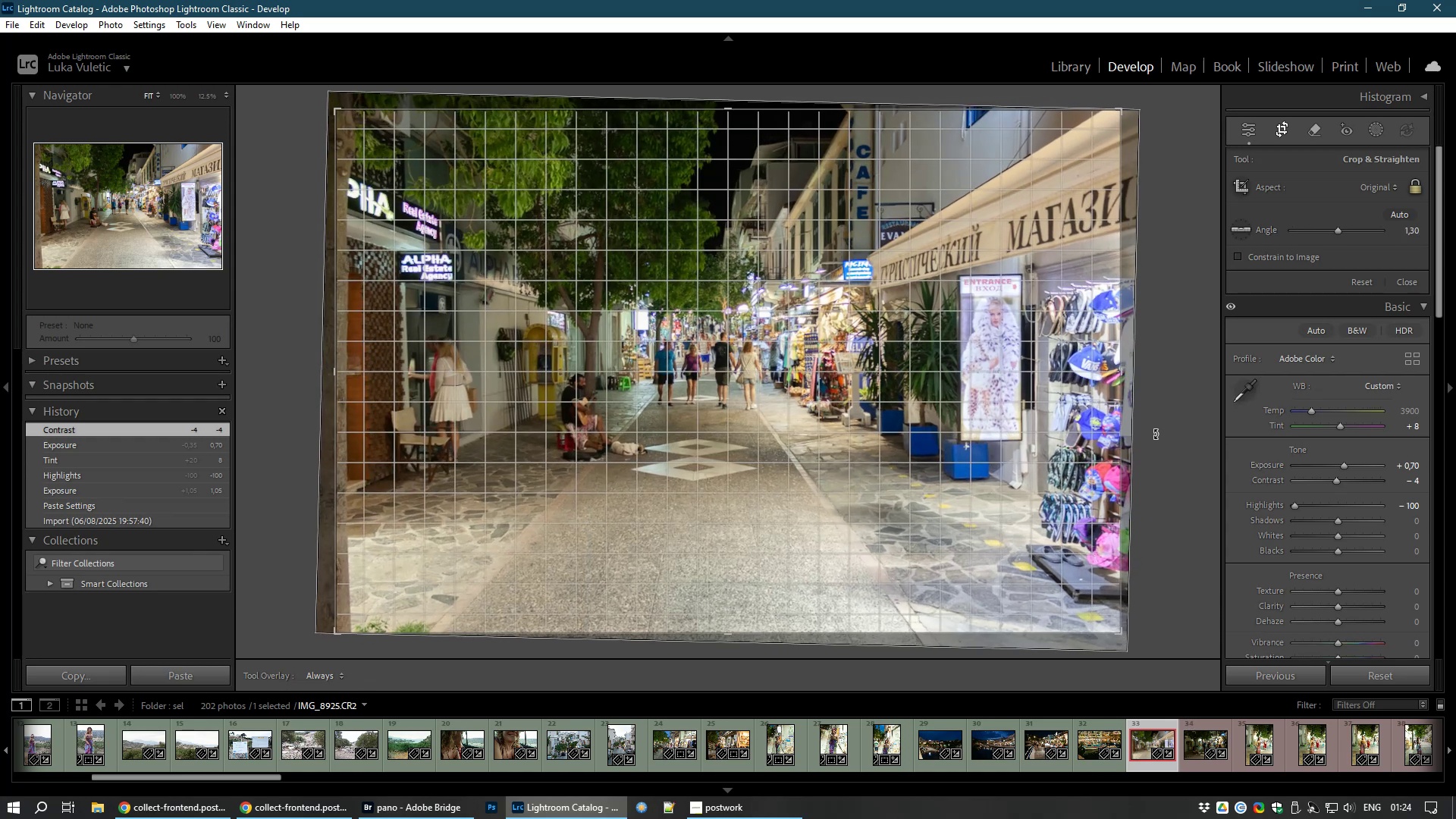 
double_click([1049, 431])
 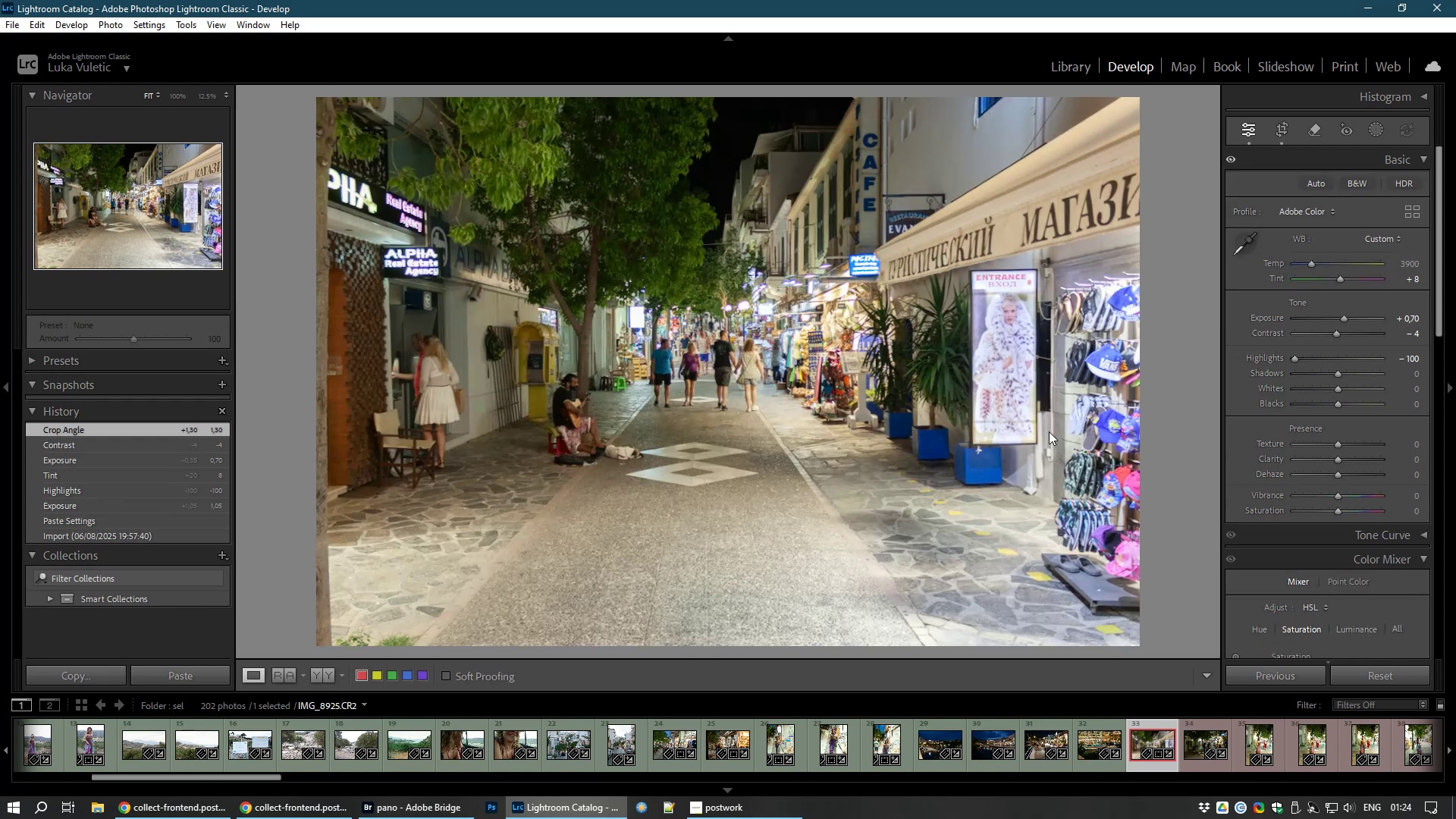 
right_click([1049, 431])
 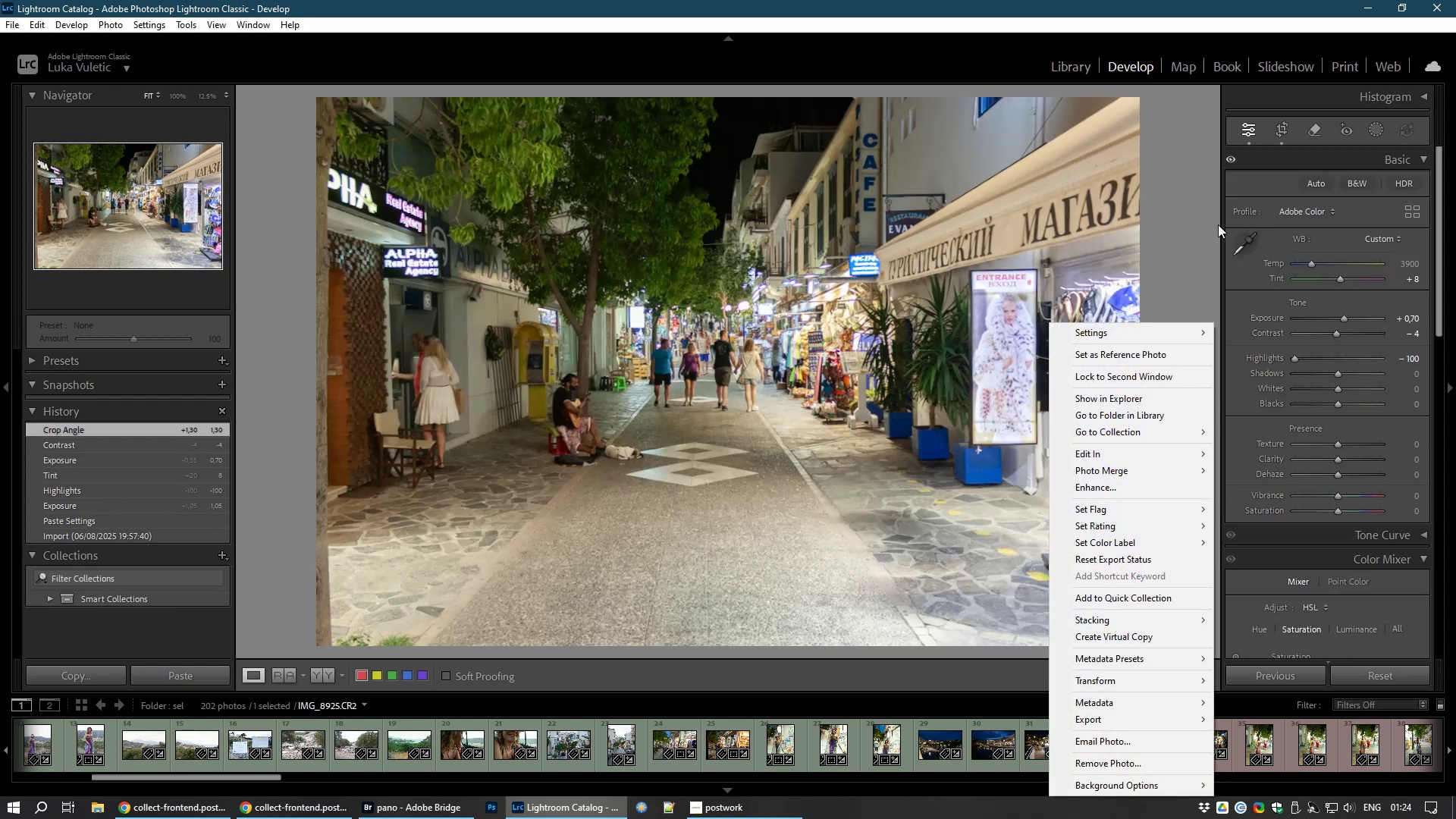 
left_click([1211, 228])
 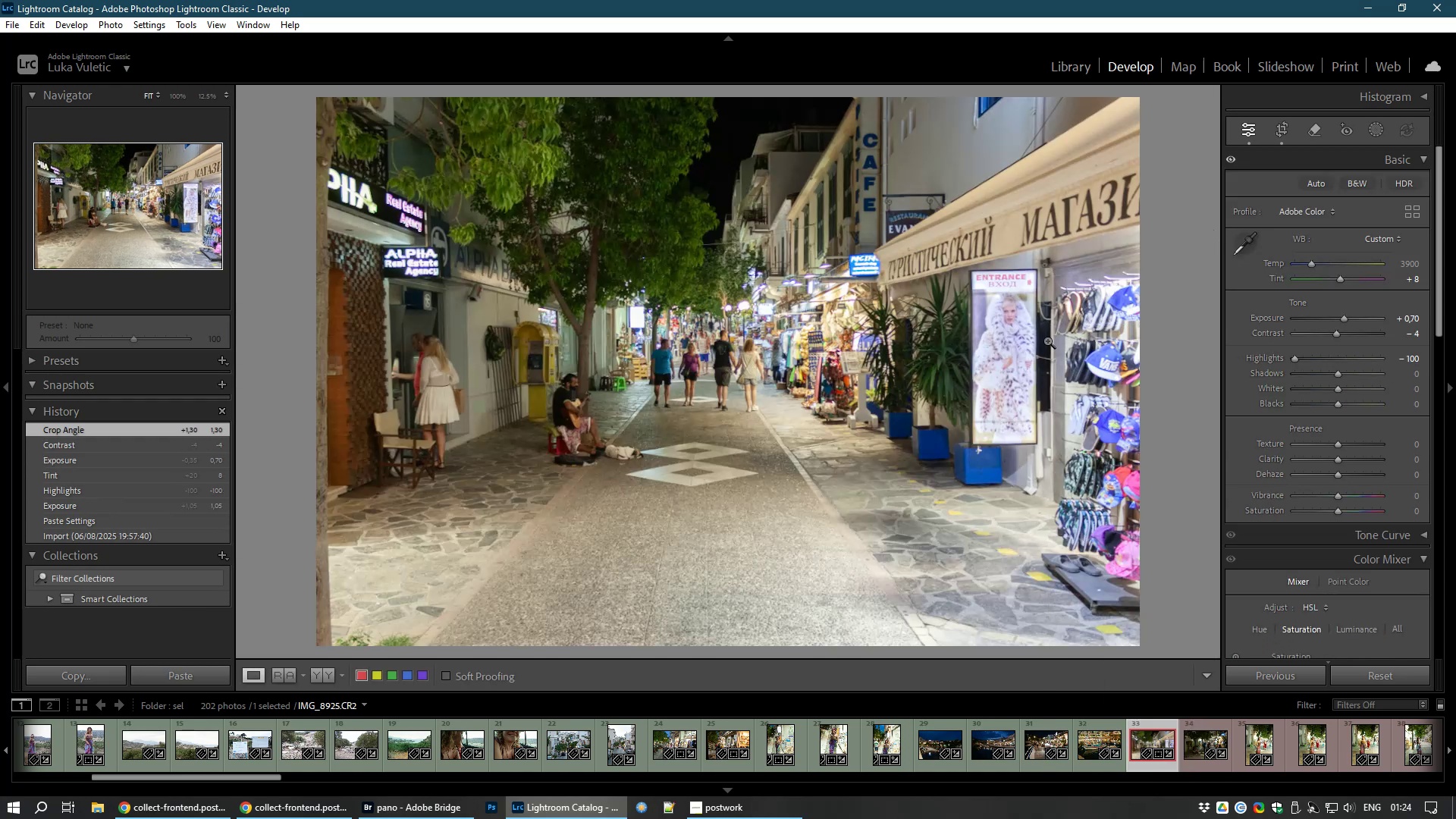 
key(8)
 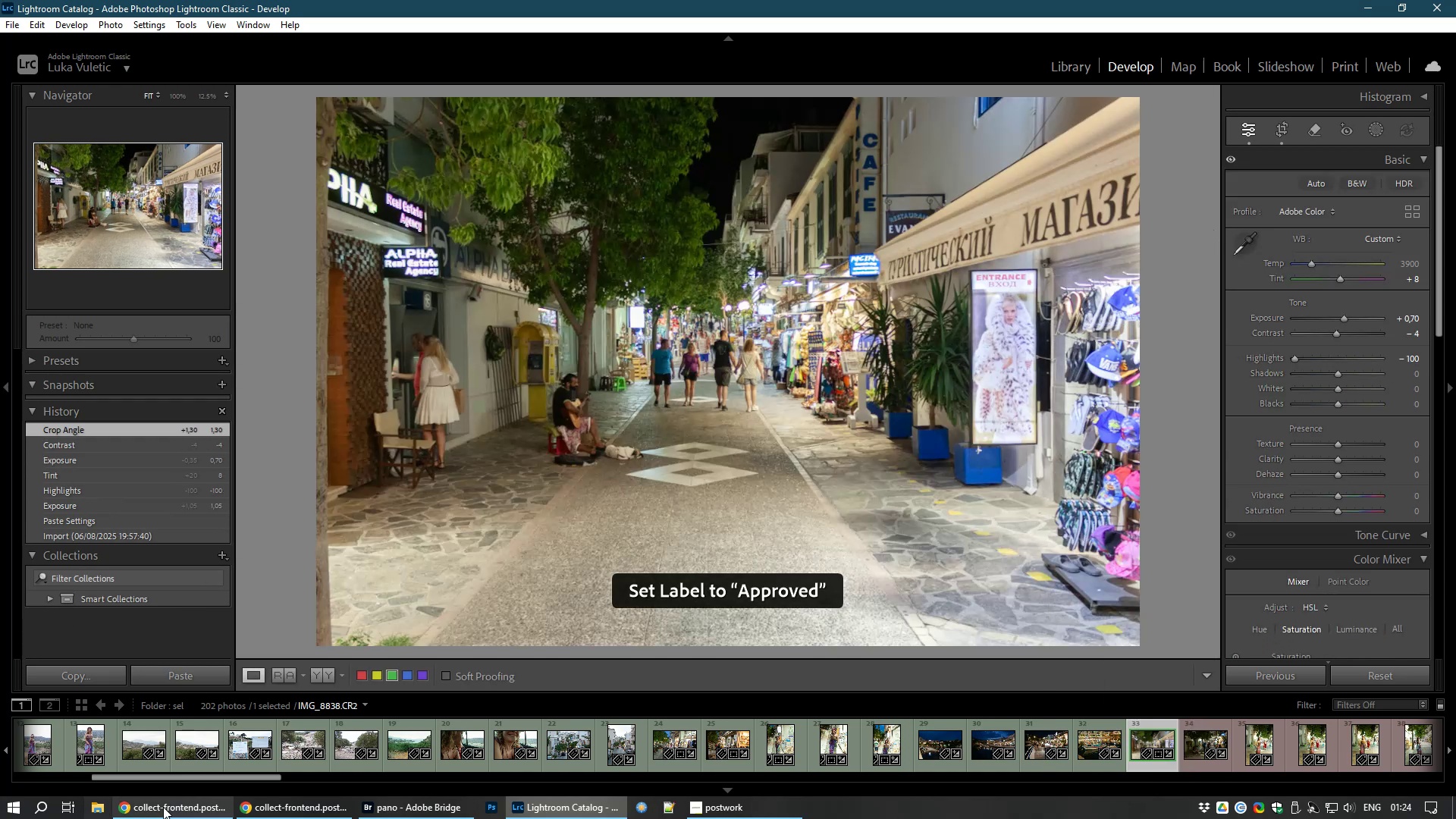 
left_click([162, 805])
 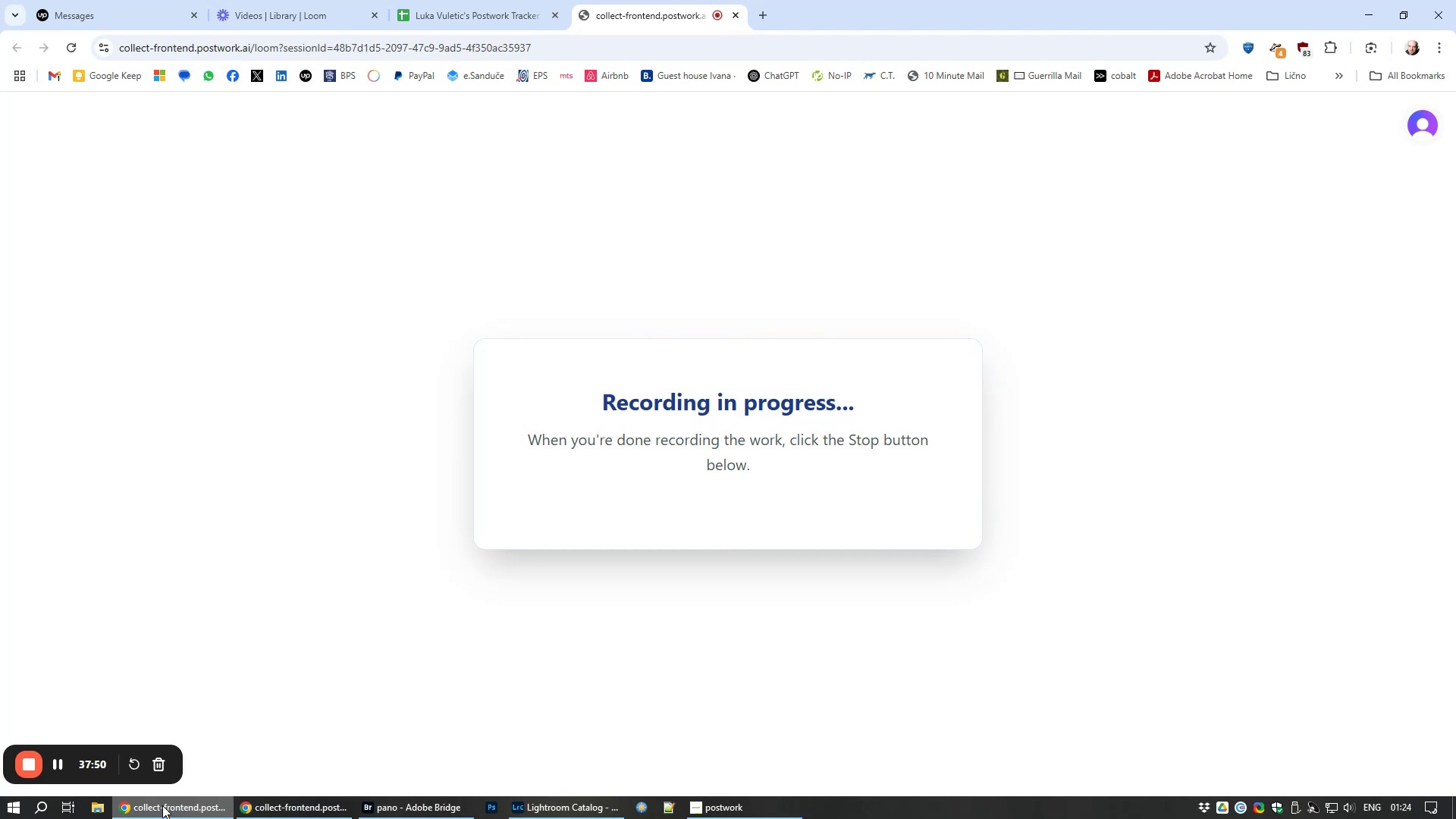 
left_click([162, 805])
 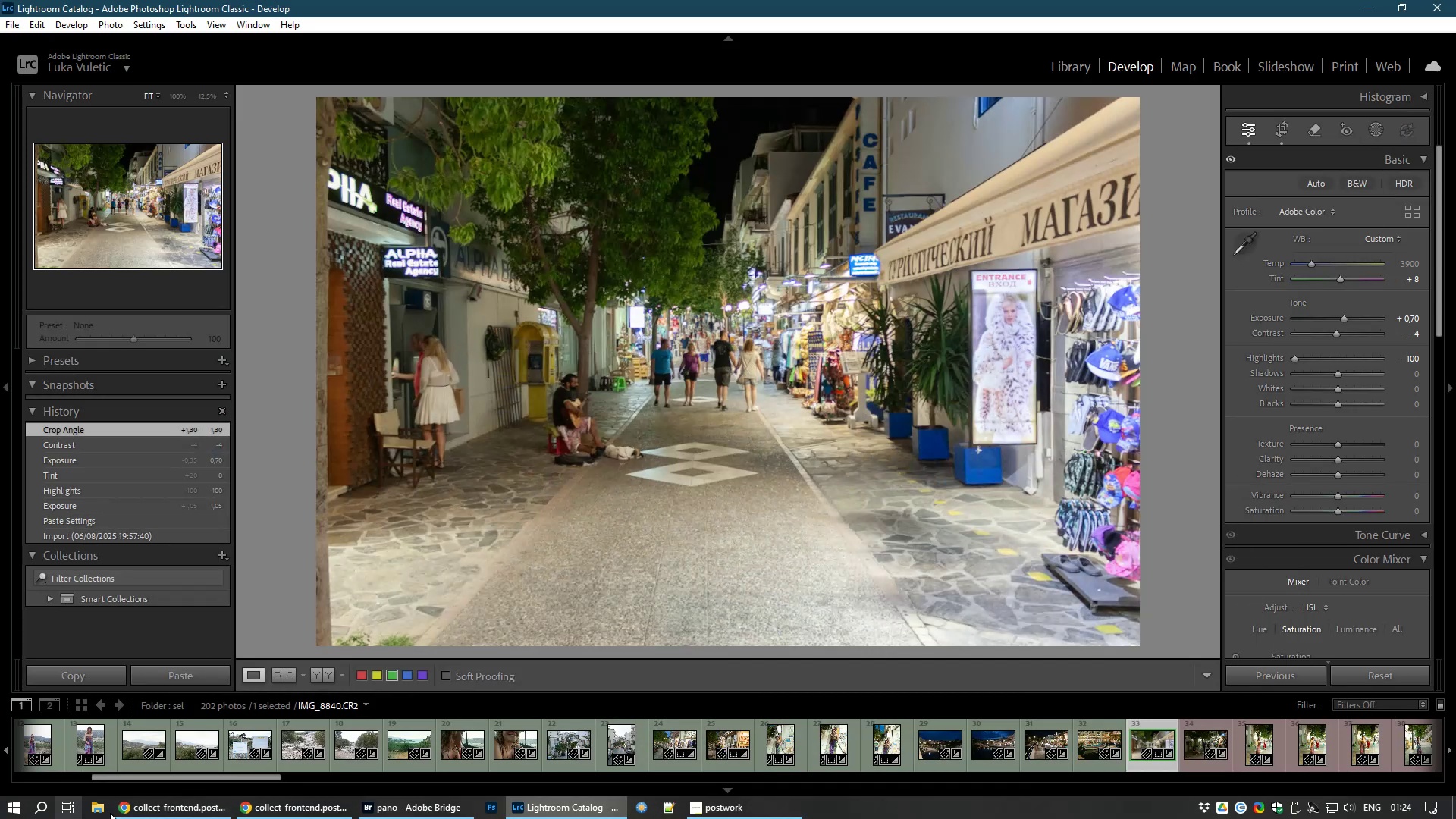 
left_click([151, 811])
 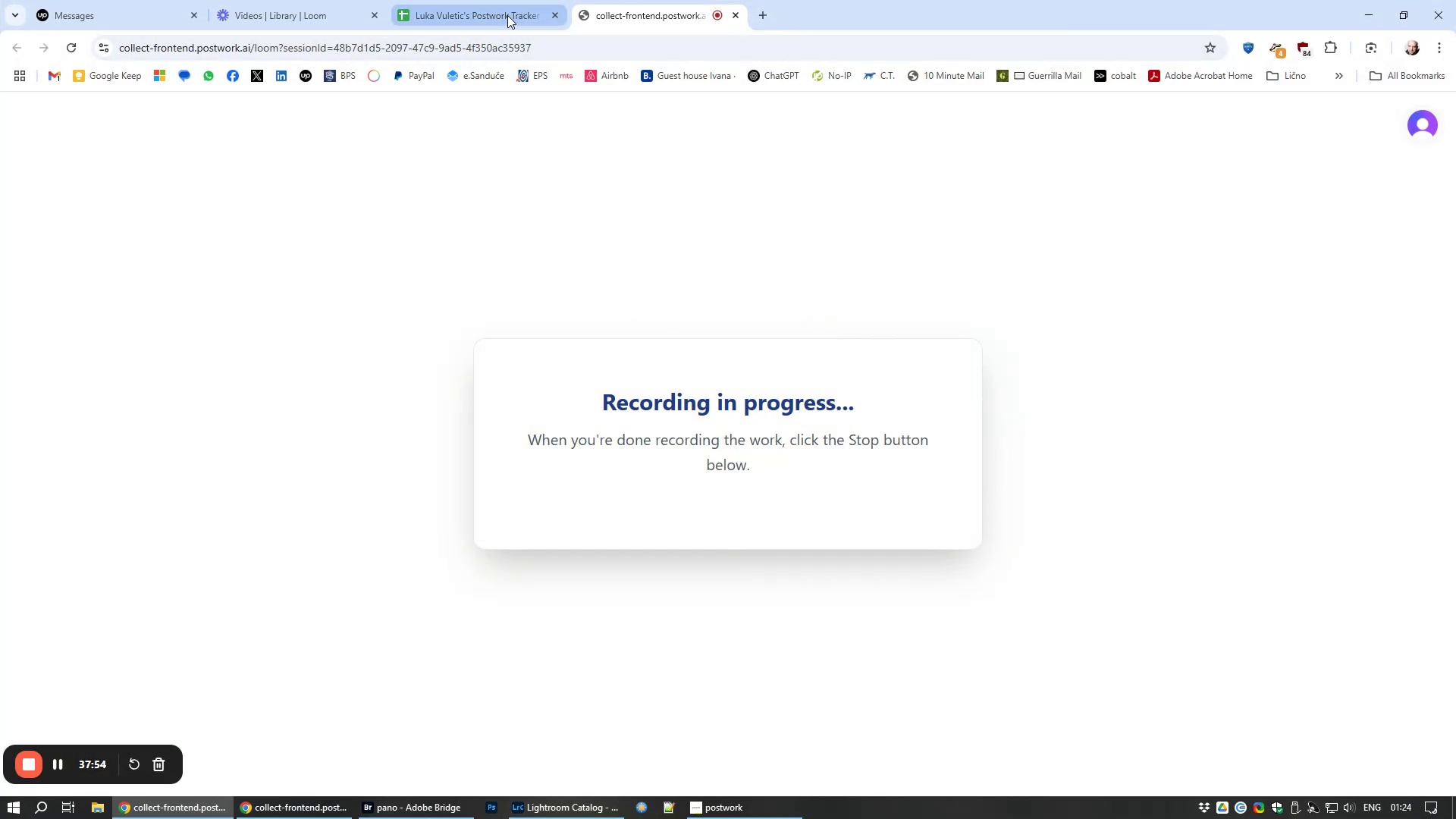 
left_click([507, 15])
 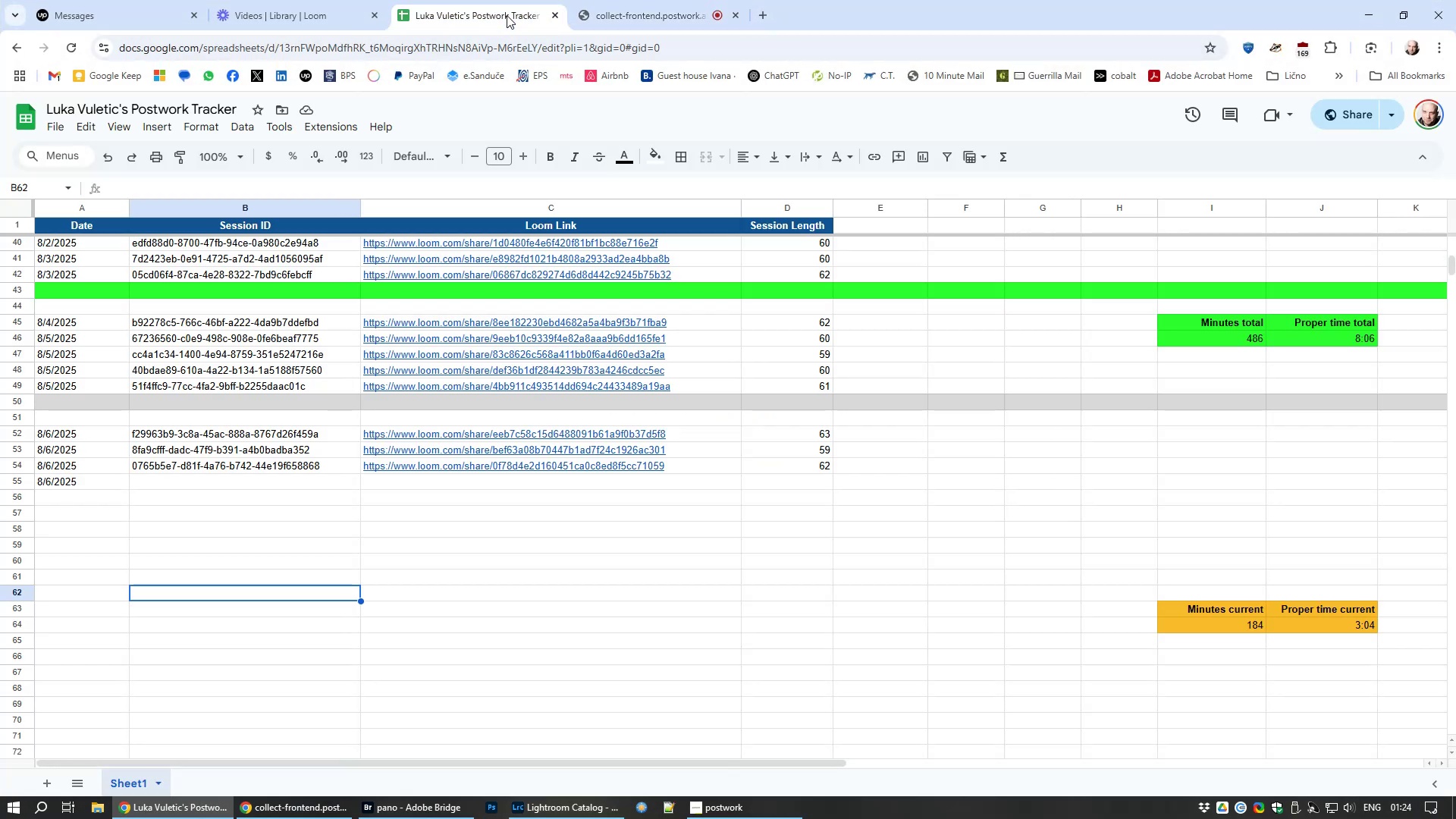 
right_click([507, 15])
 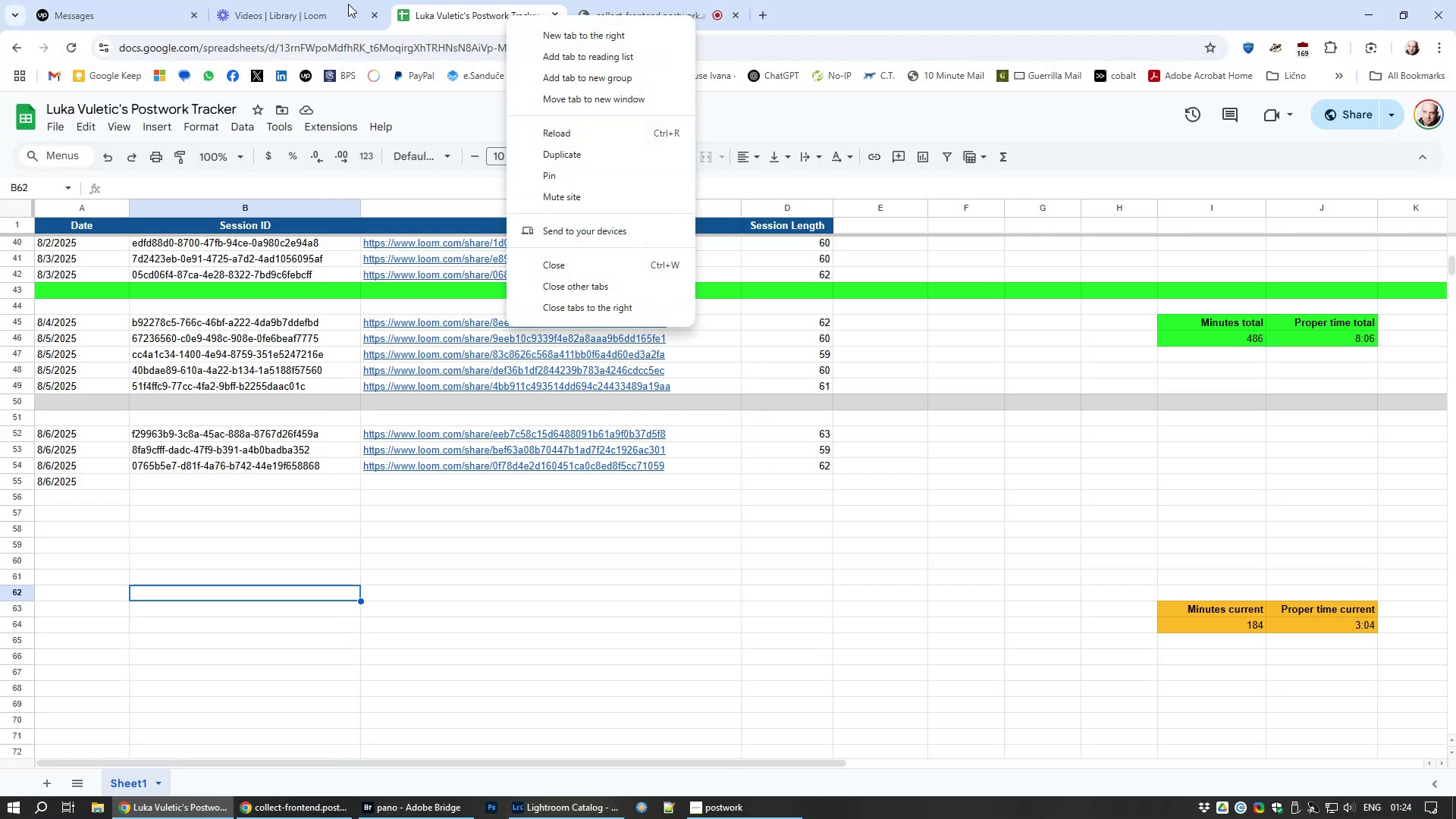 
left_click([304, 3])
 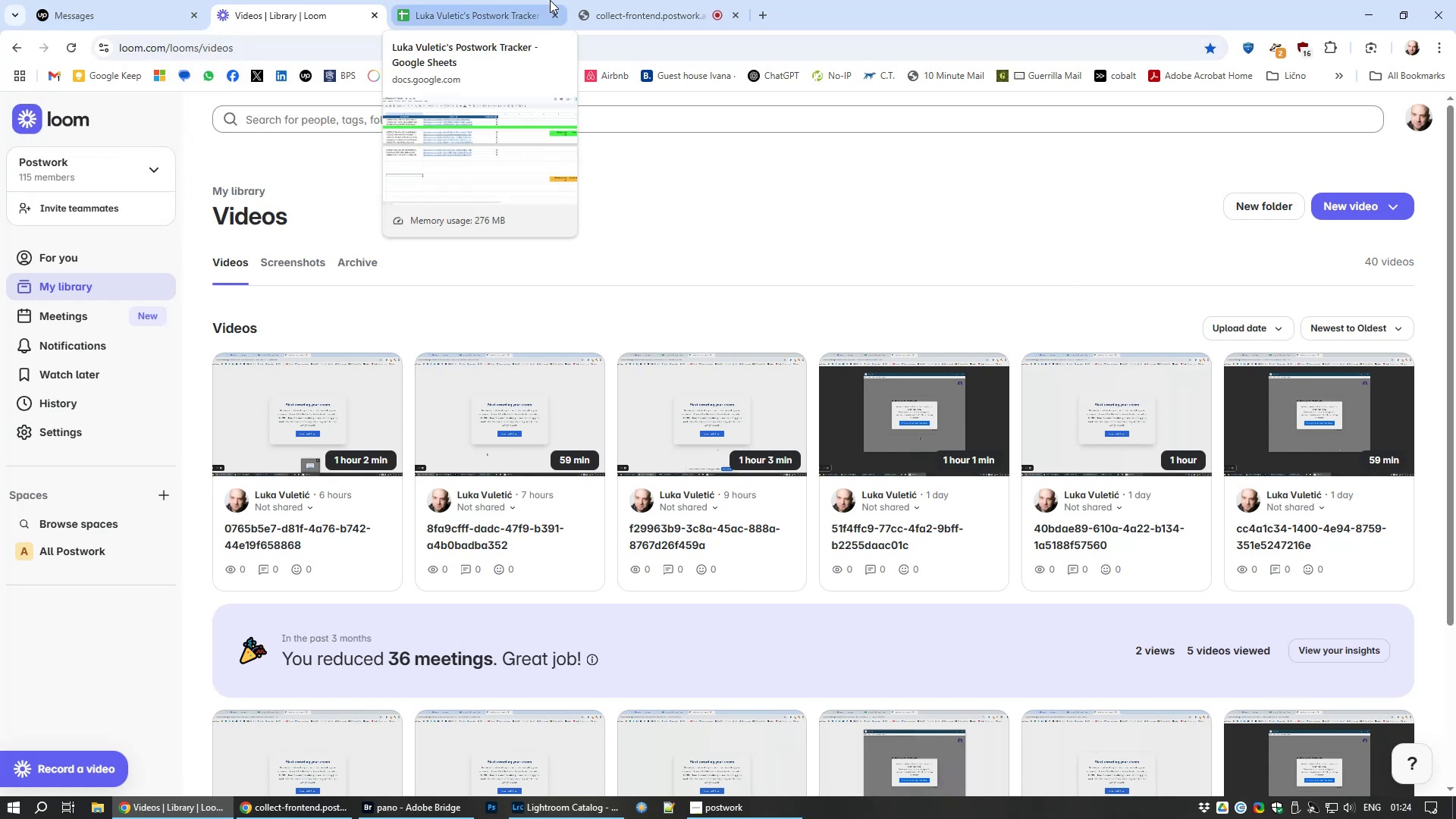 
left_click([655, 0])
 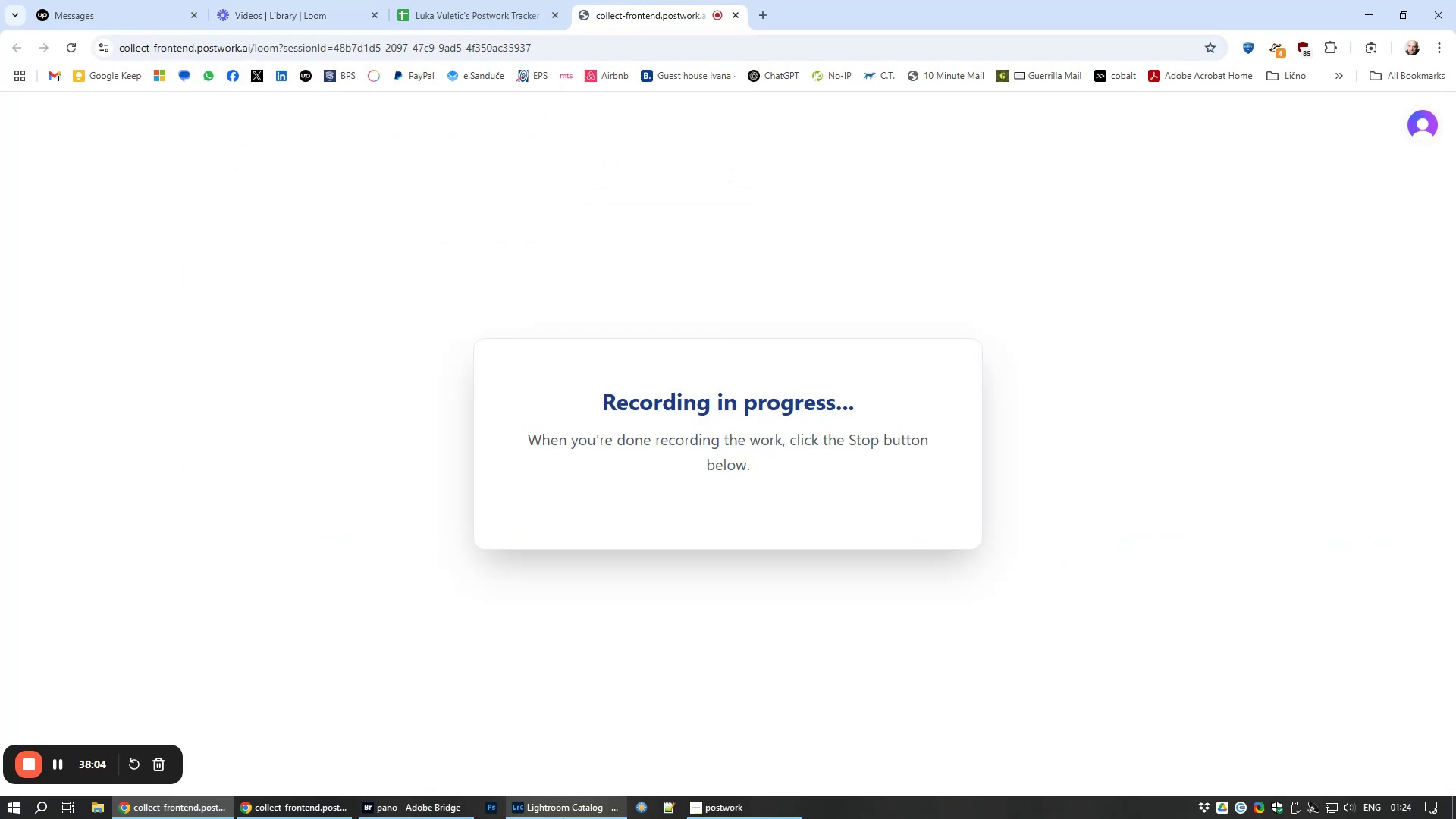 
left_click([568, 814])
 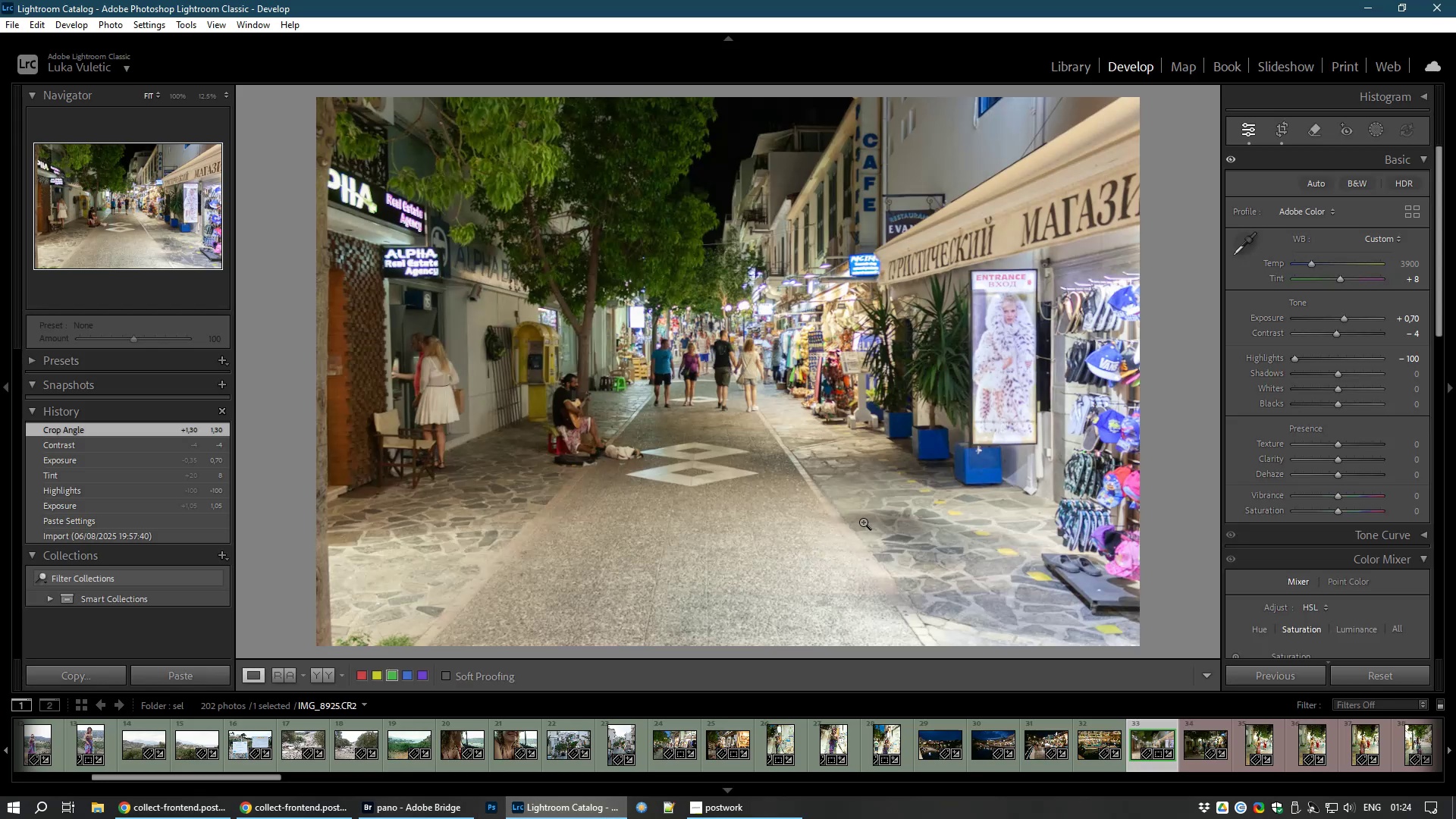 
right_click([863, 522])
 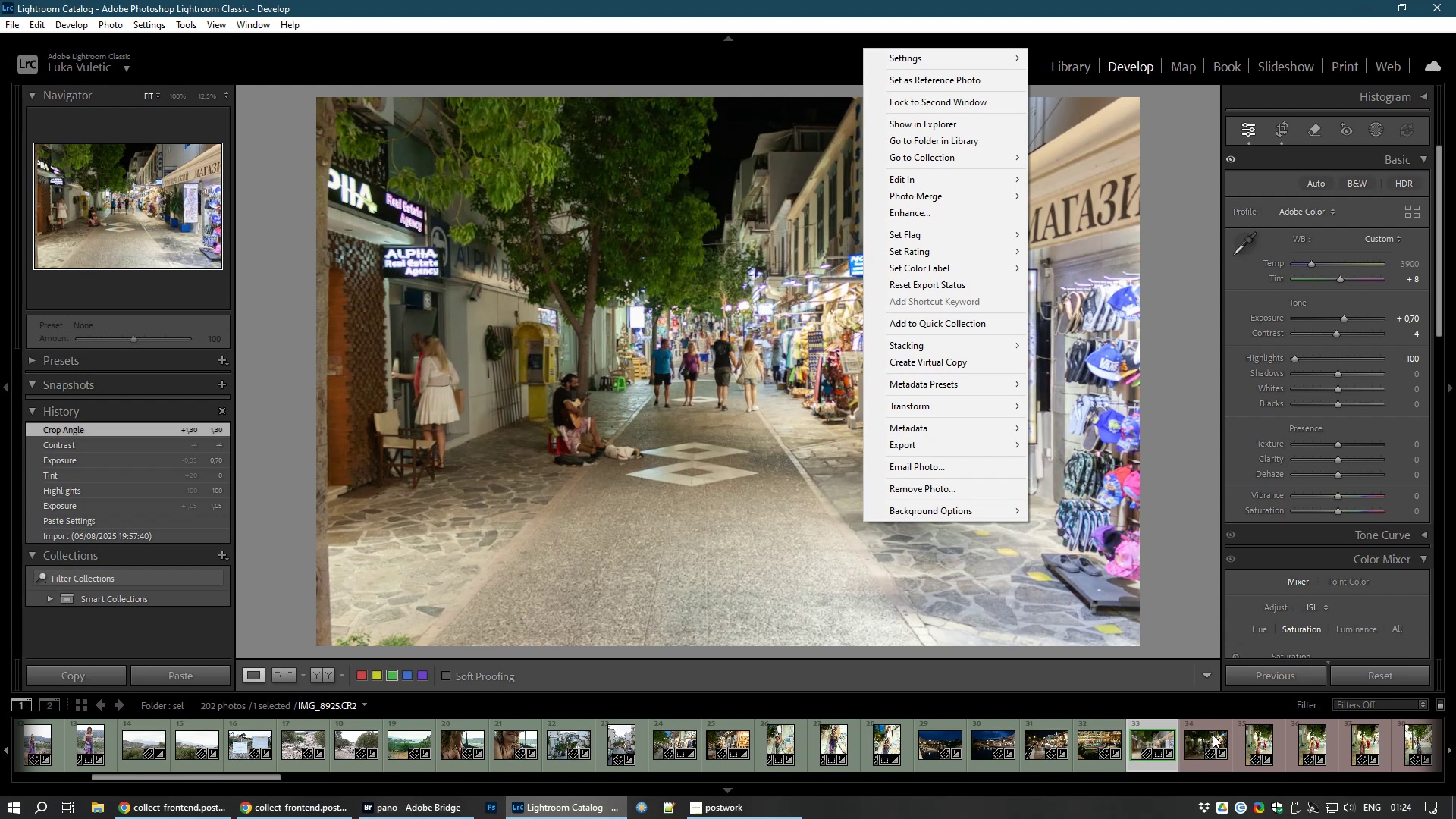 
left_click([1200, 742])
 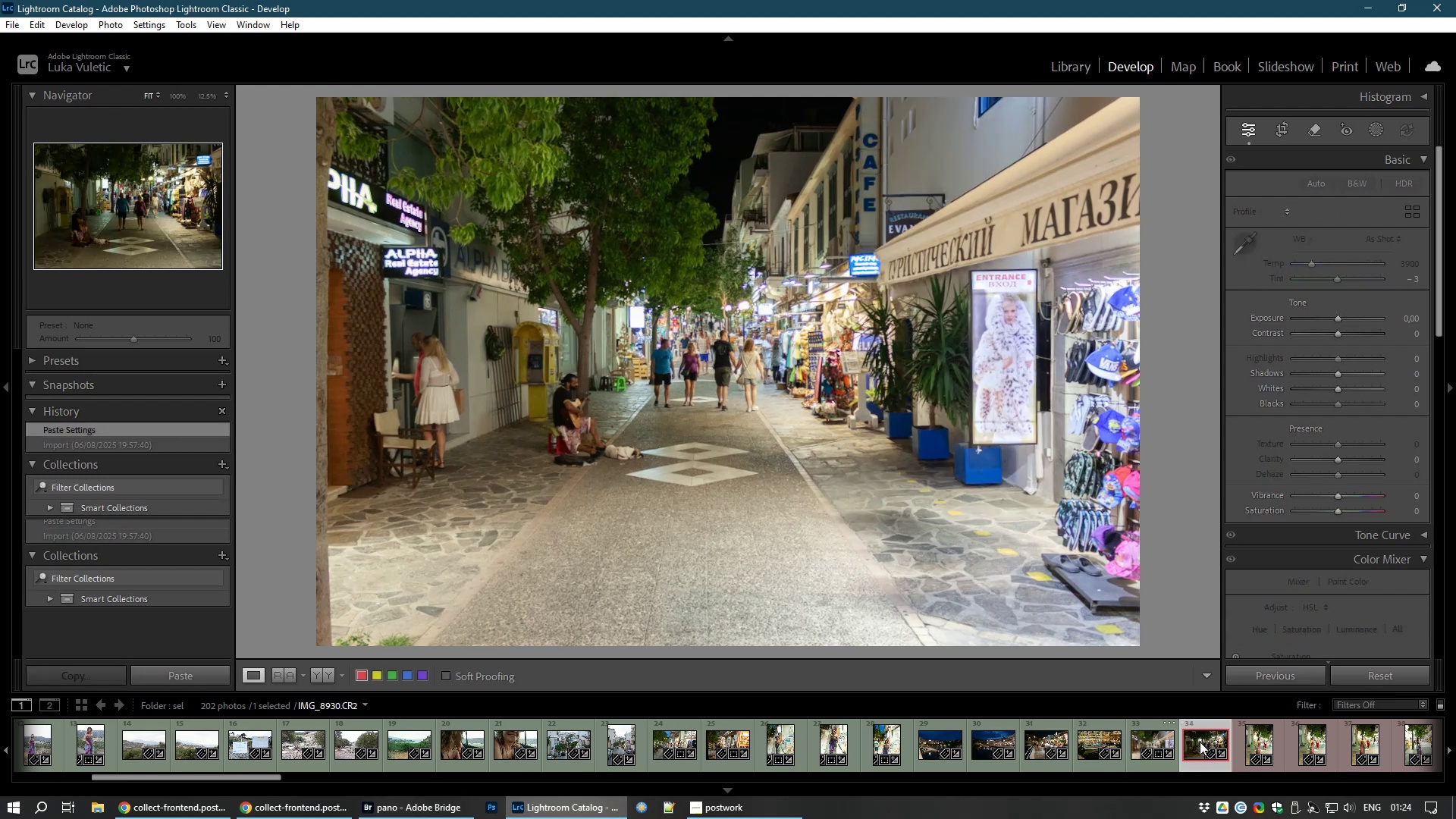 
right_click([1200, 742])
 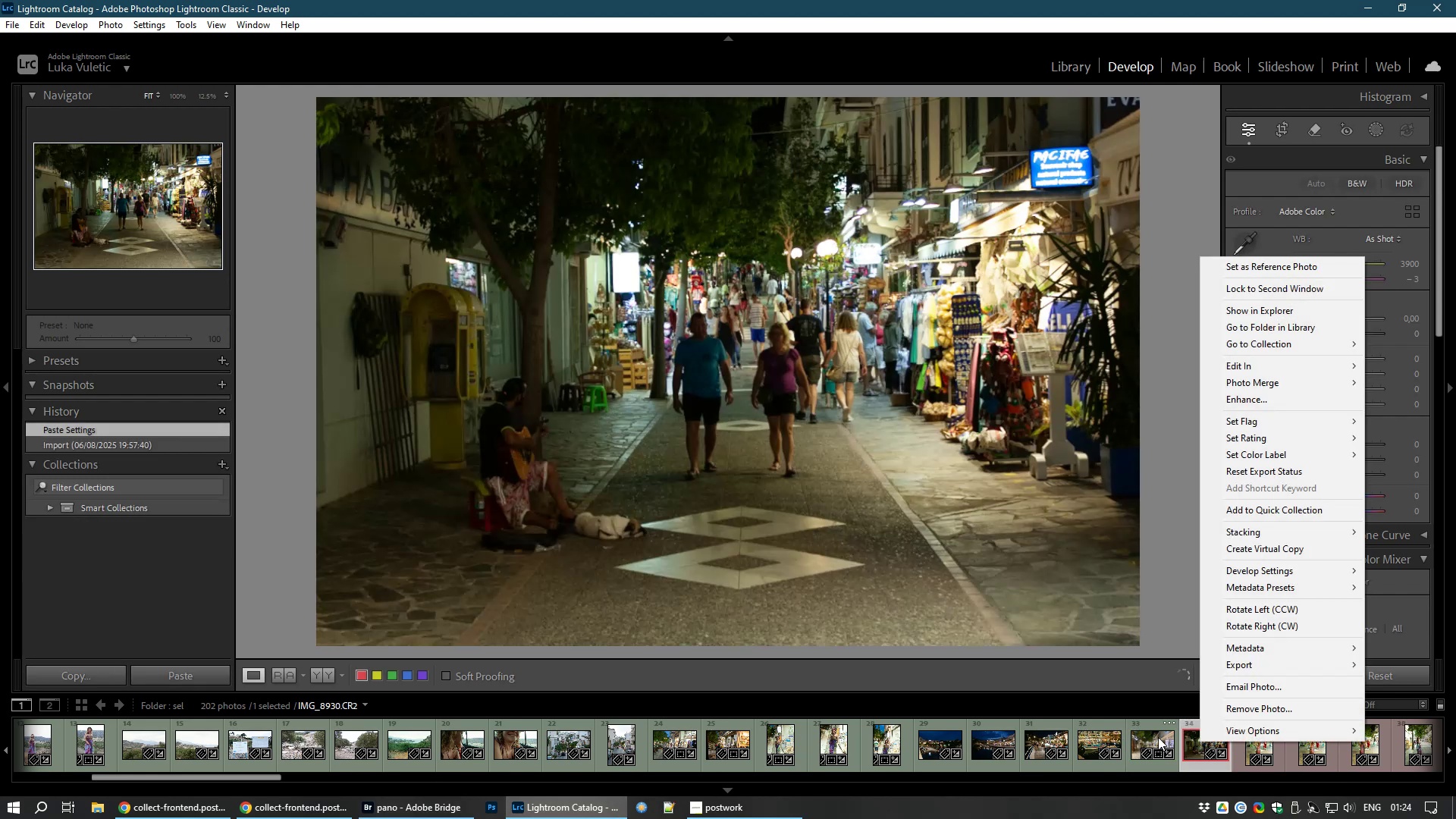 
left_click([1141, 744])
 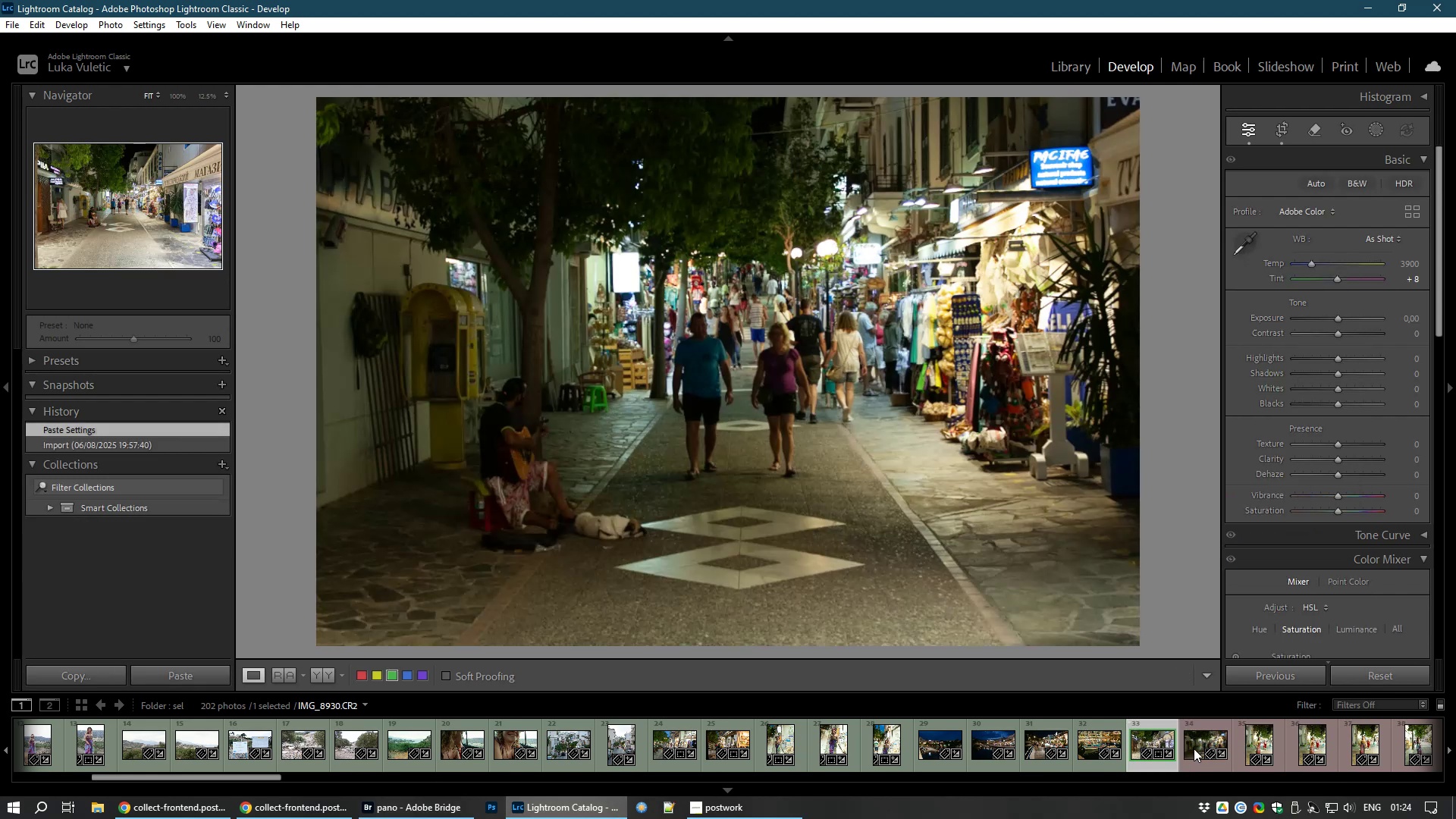 
hold_key(key=ControlLeft, duration=0.6)
left_click([1194, 750])
 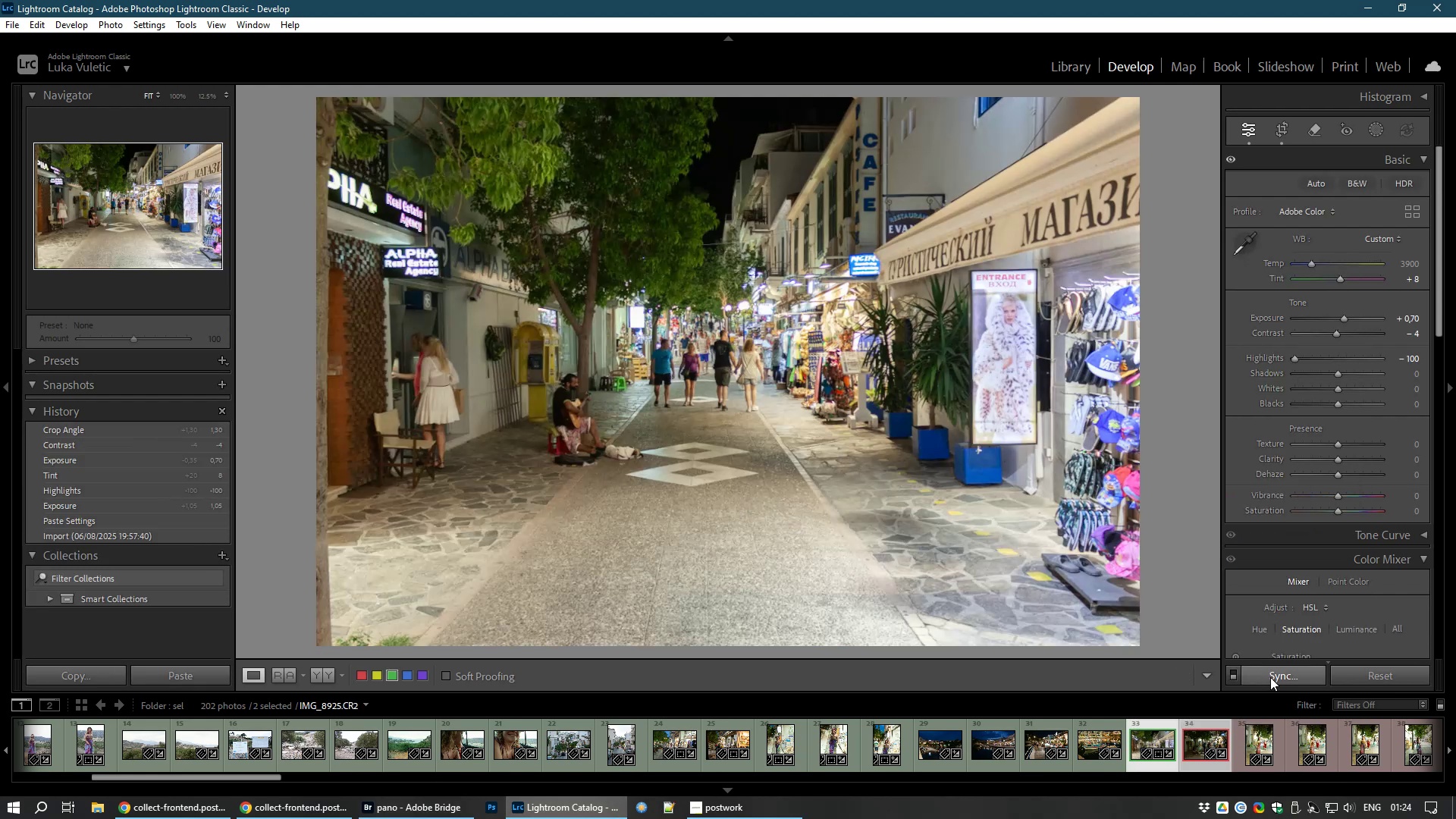 
left_click([1270, 677])
 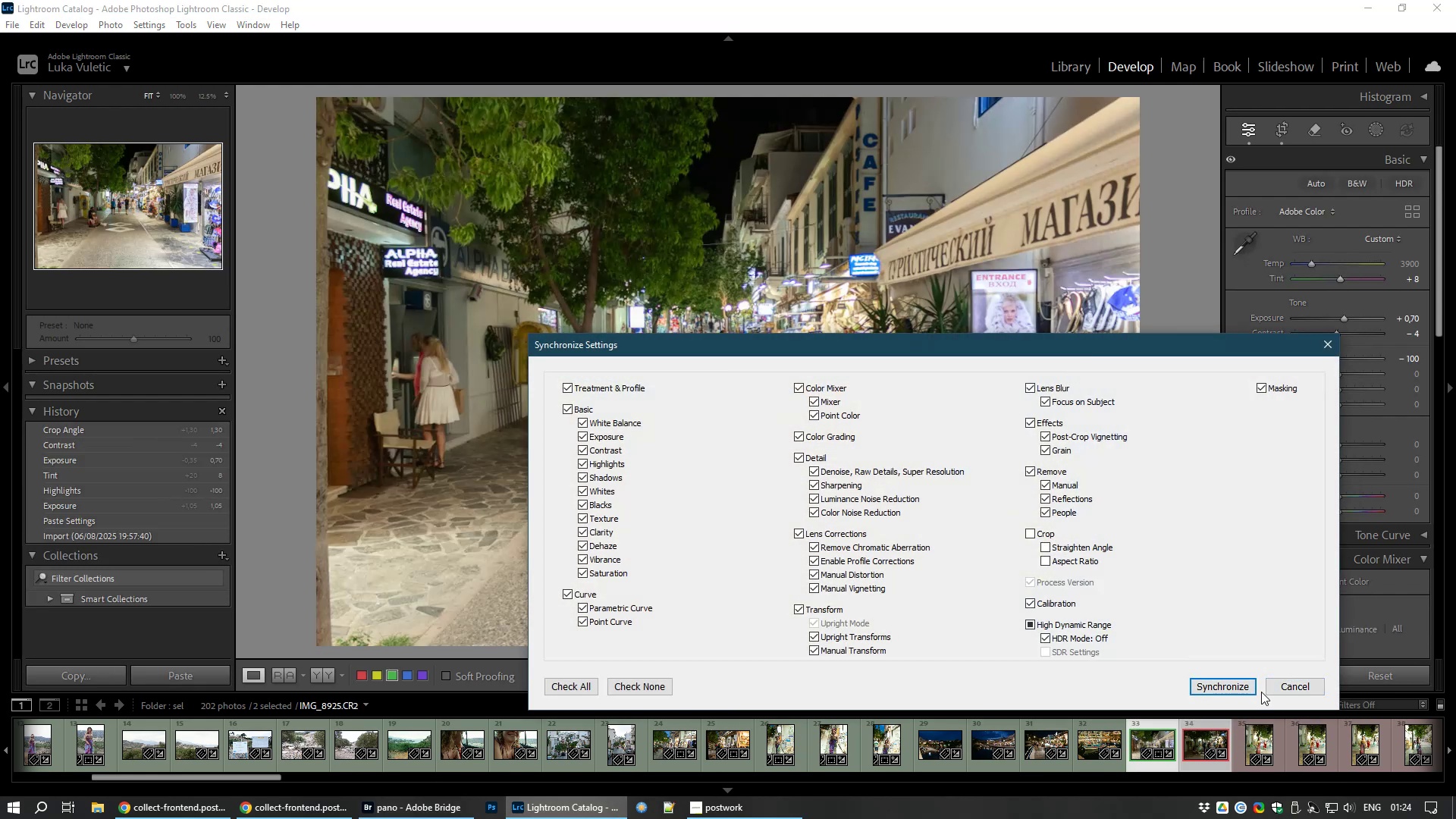 
left_click([1241, 684])
 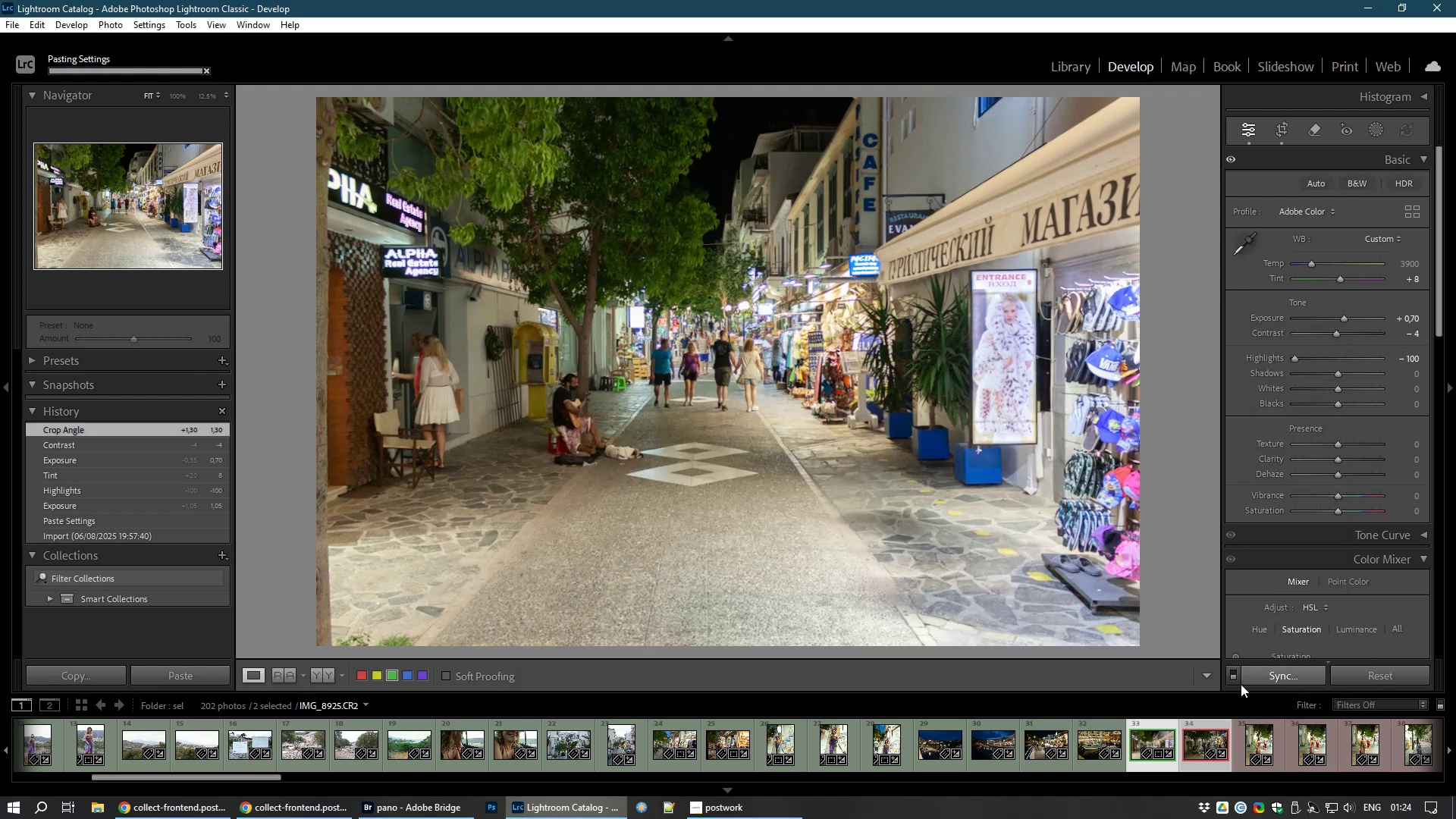 
right_click([1241, 684])
 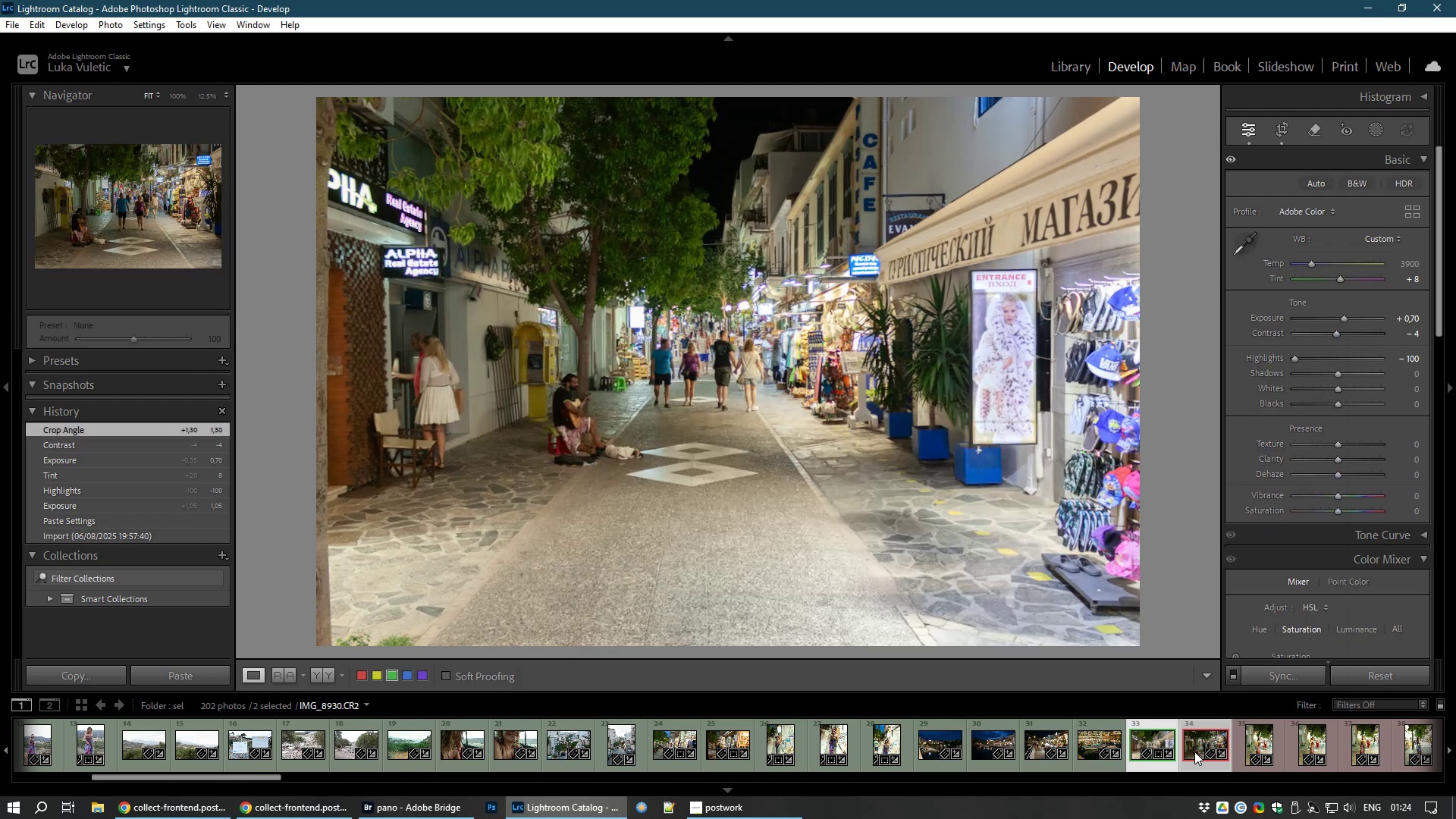 
left_click([1194, 752])
 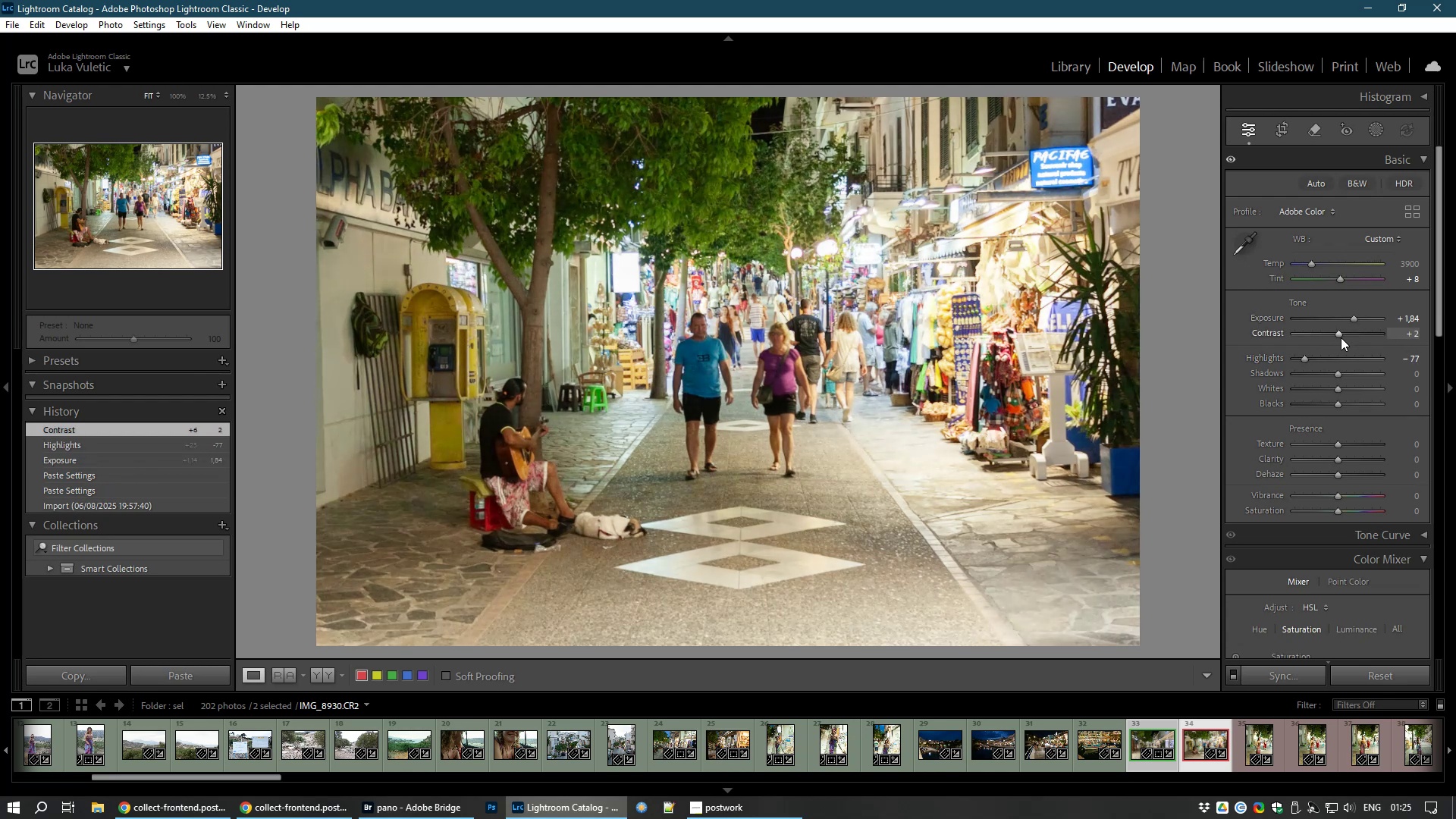 
wait(21.06)
 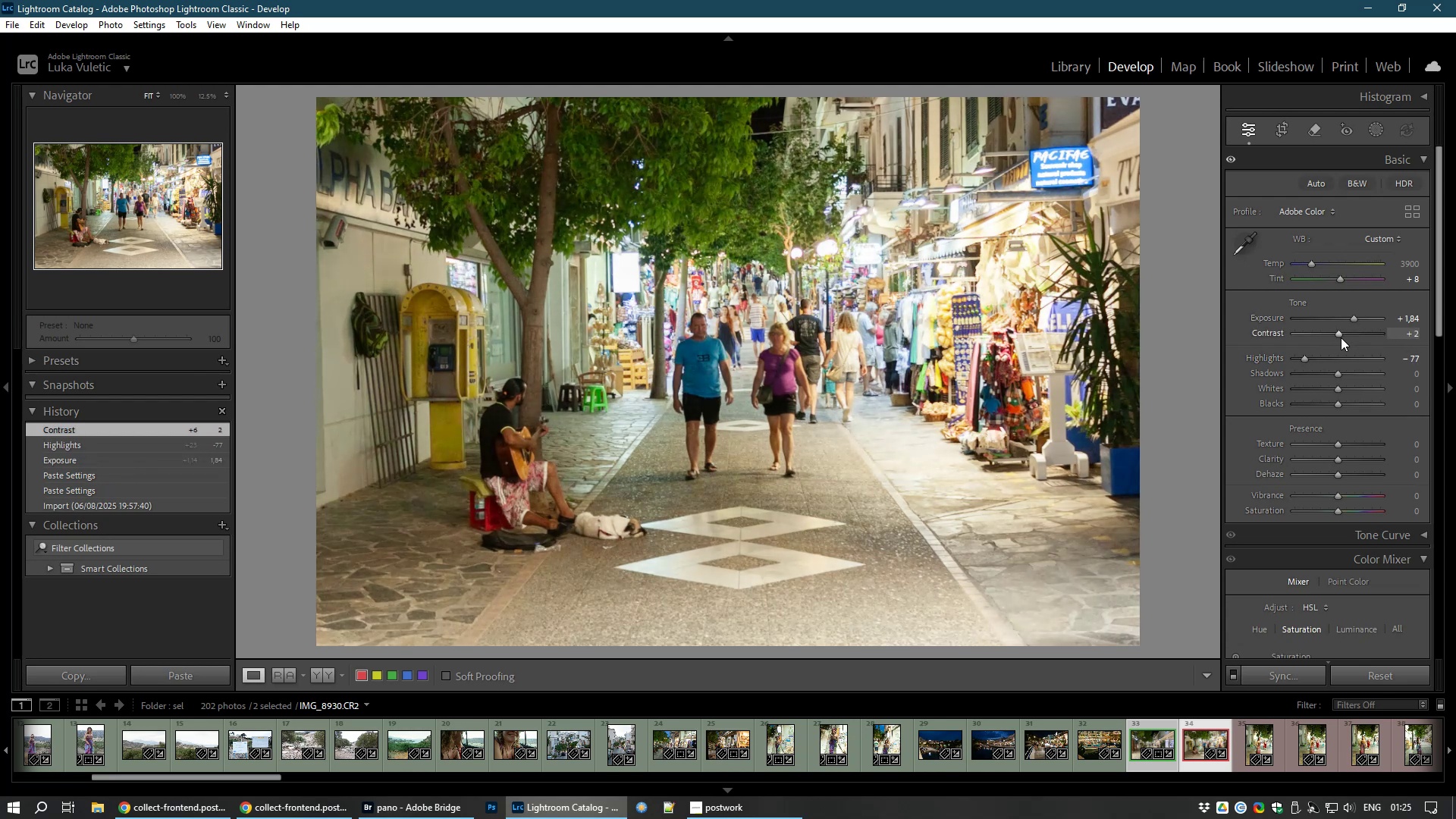 
right_click([1351, 296])
 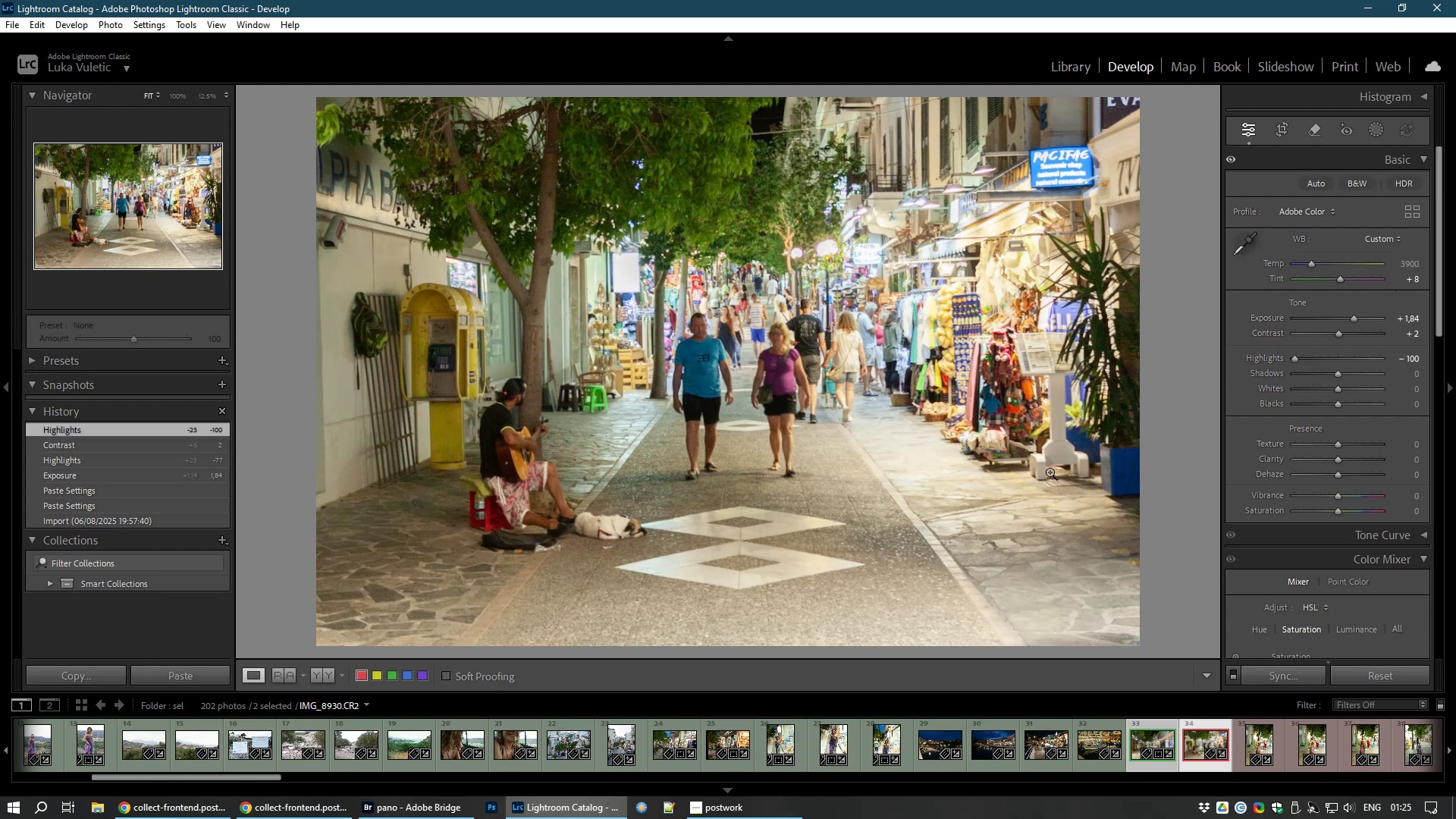 
left_click([1050, 472])
 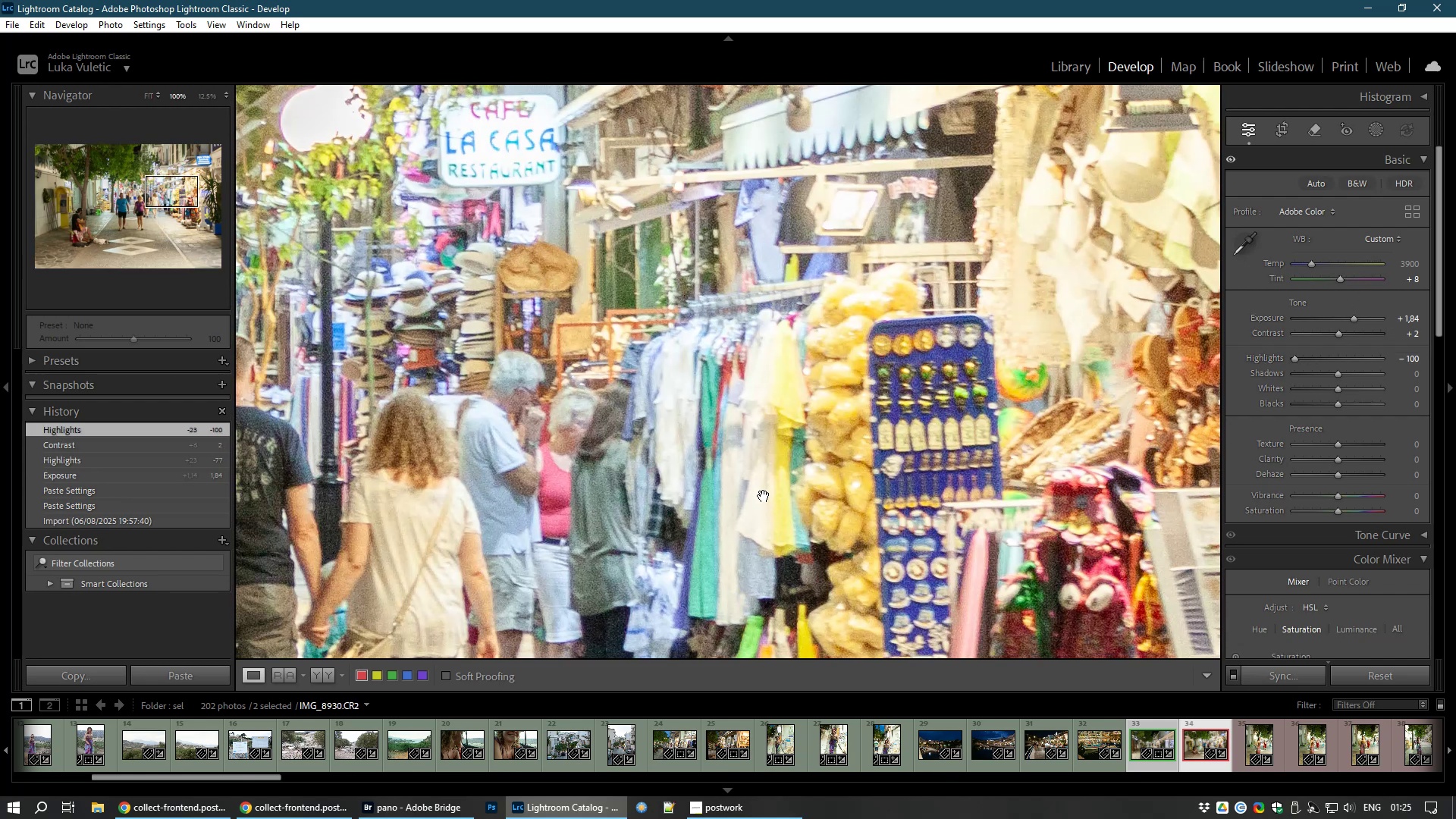 
left_click([764, 496])
 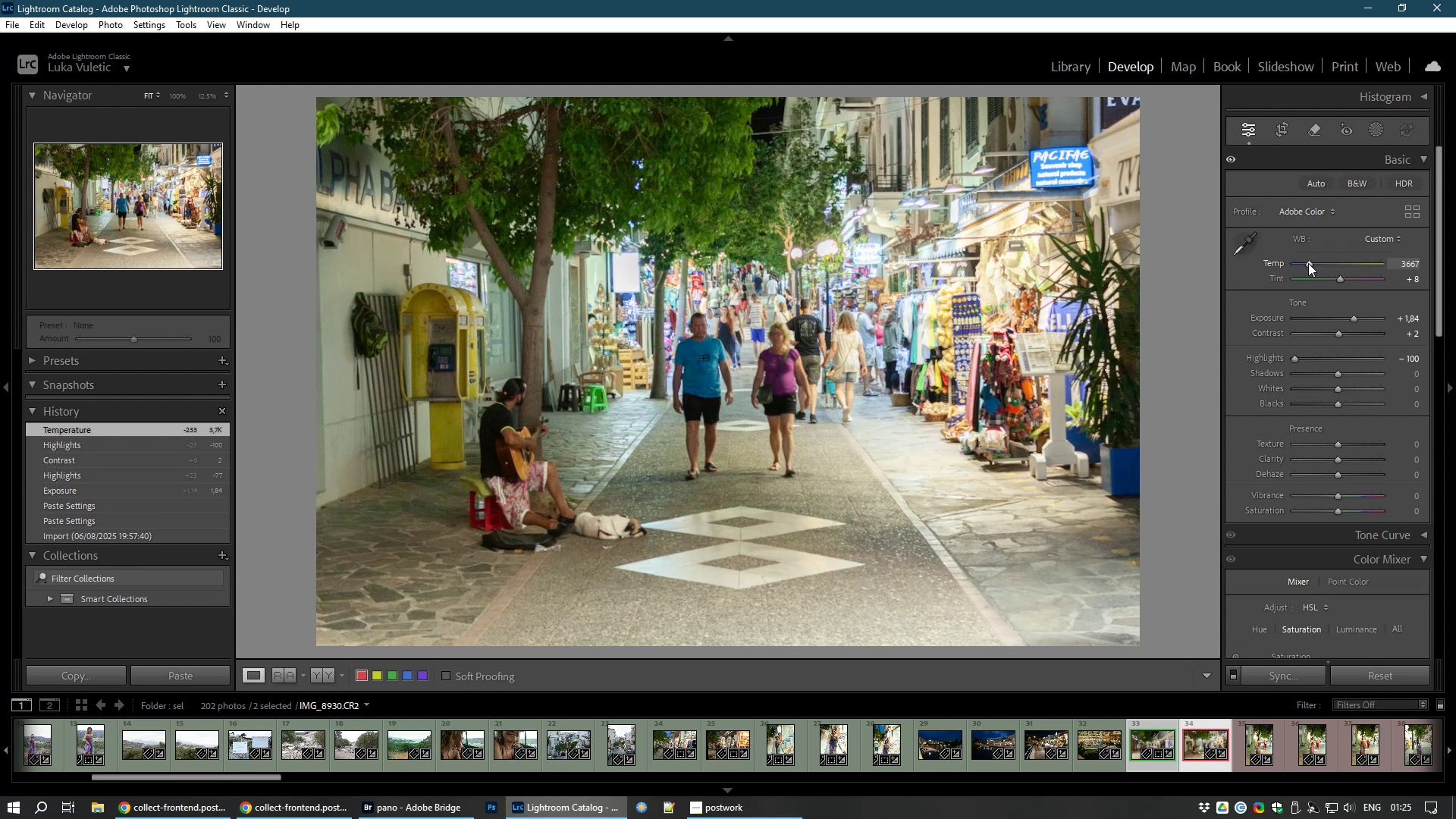 
wait(17.34)
 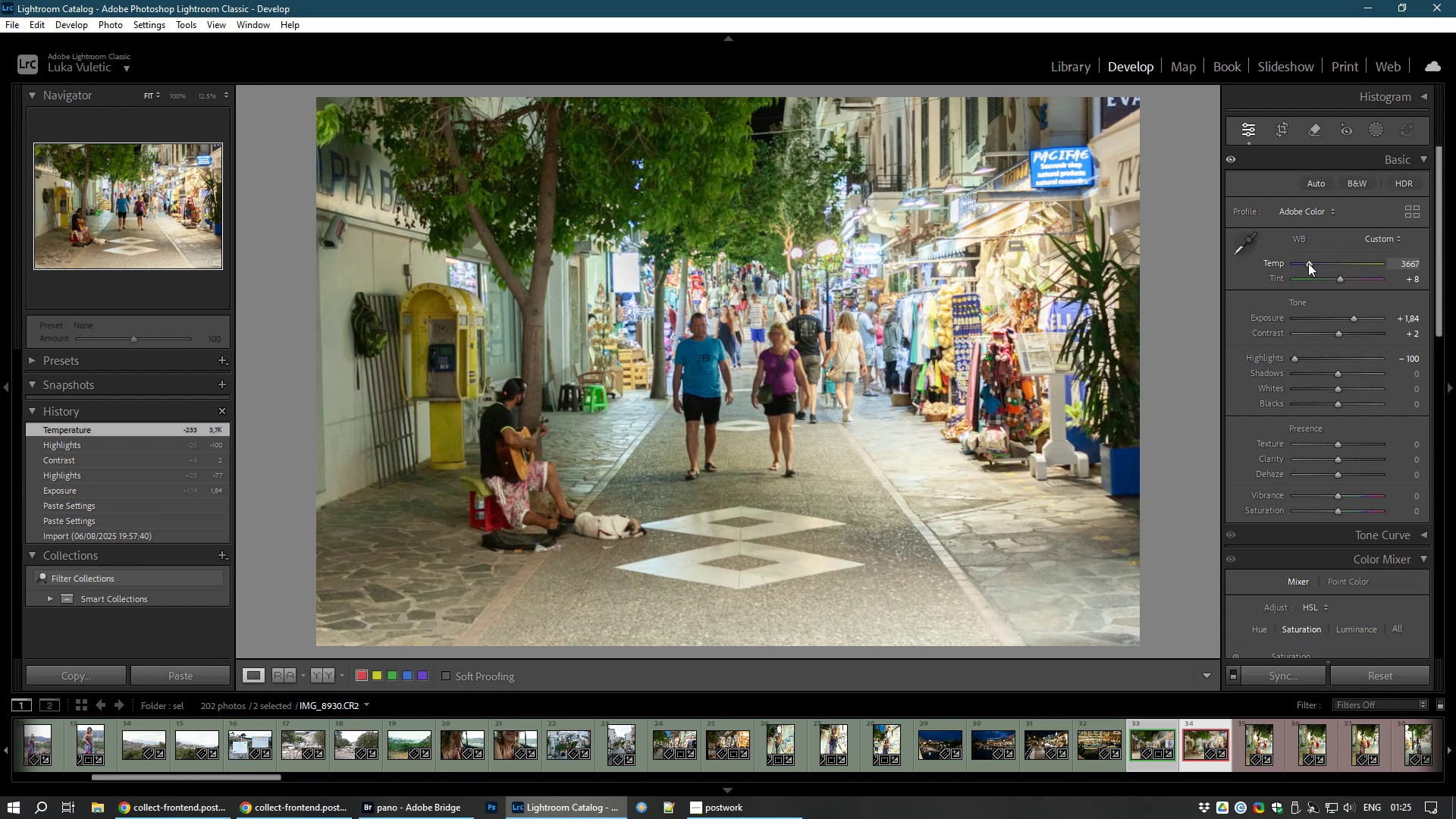 
key(8)
 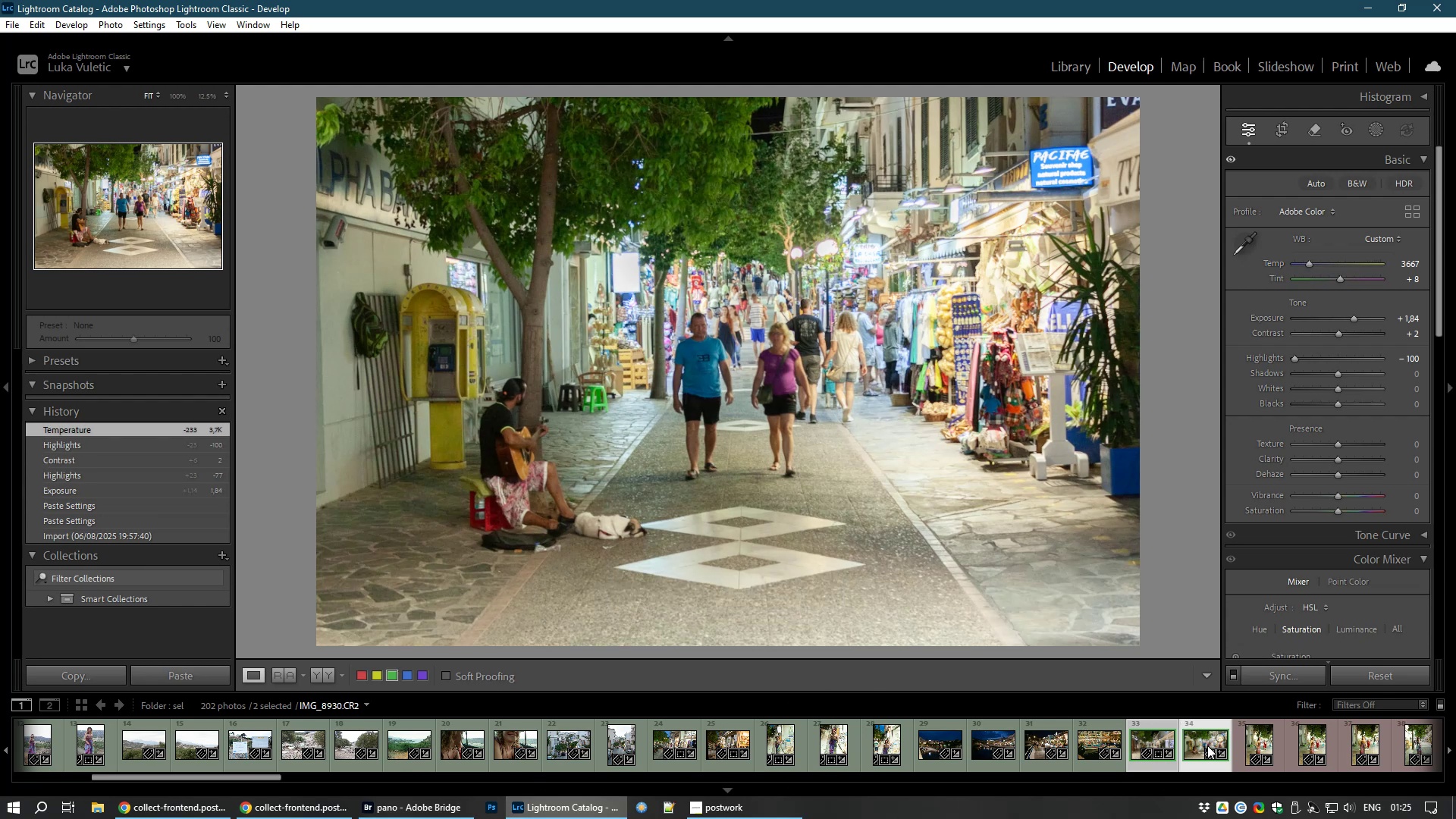 
left_click([1260, 741])
 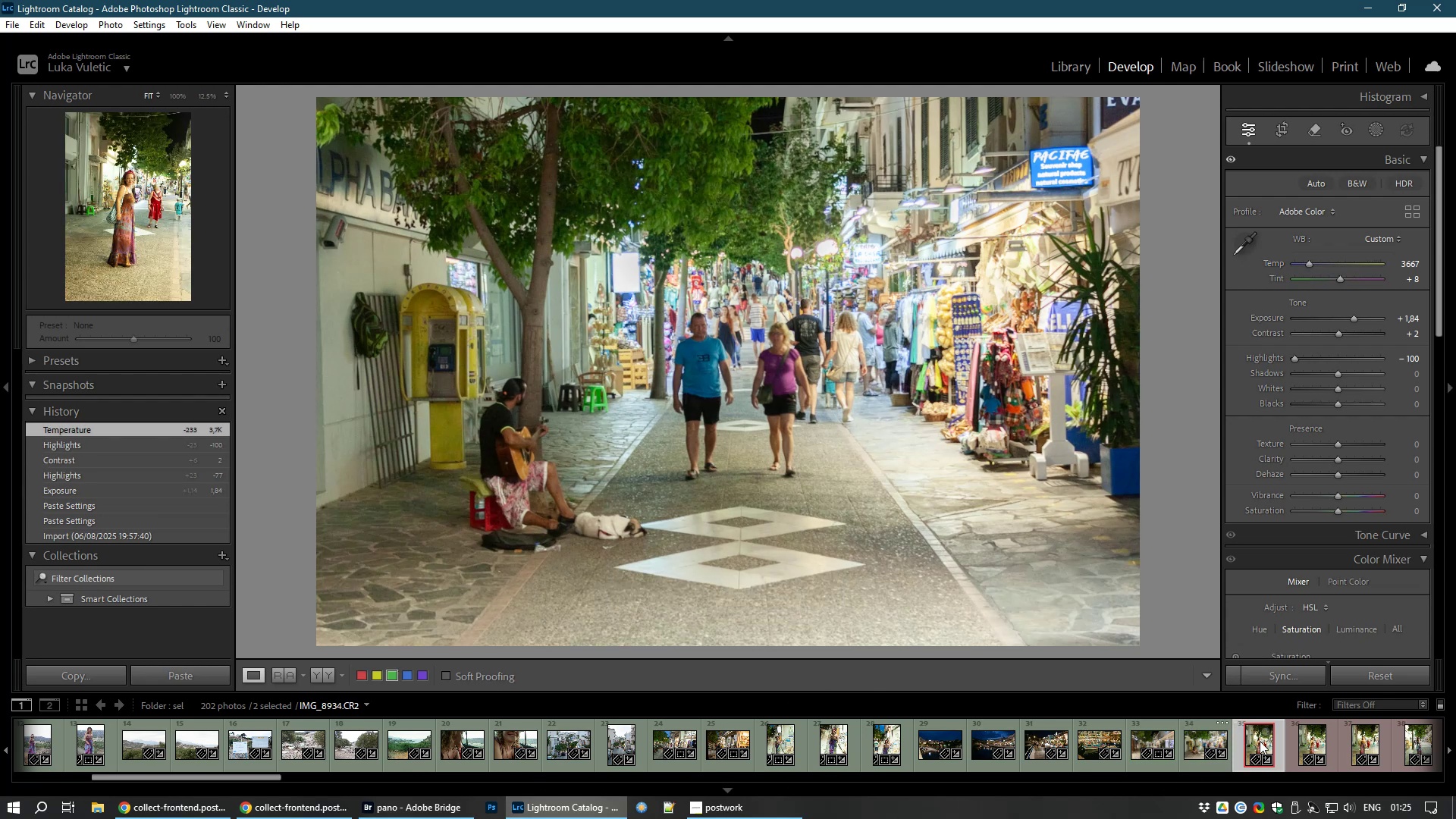 
right_click([1260, 741])
 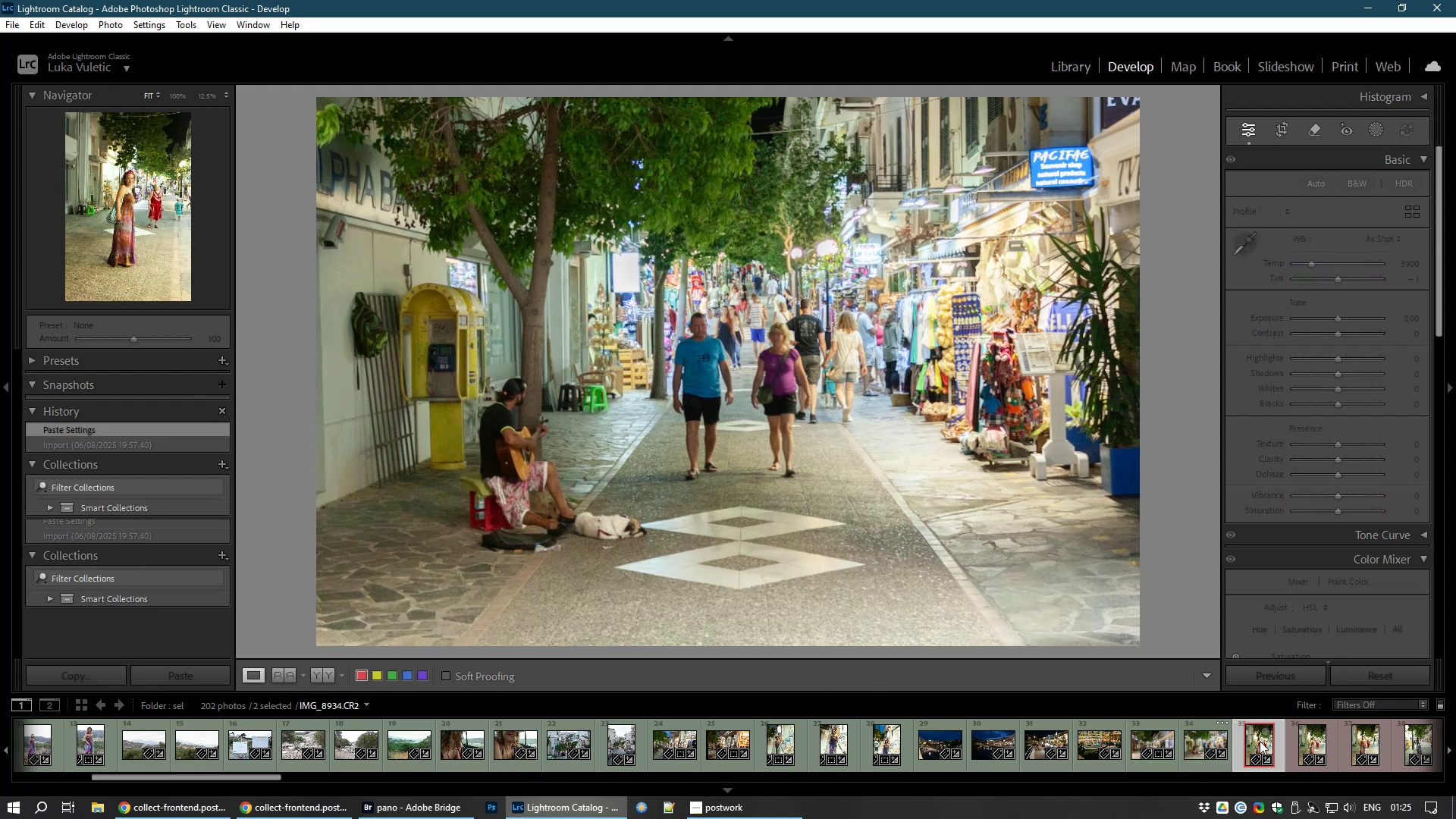 
left_click([1260, 741])
 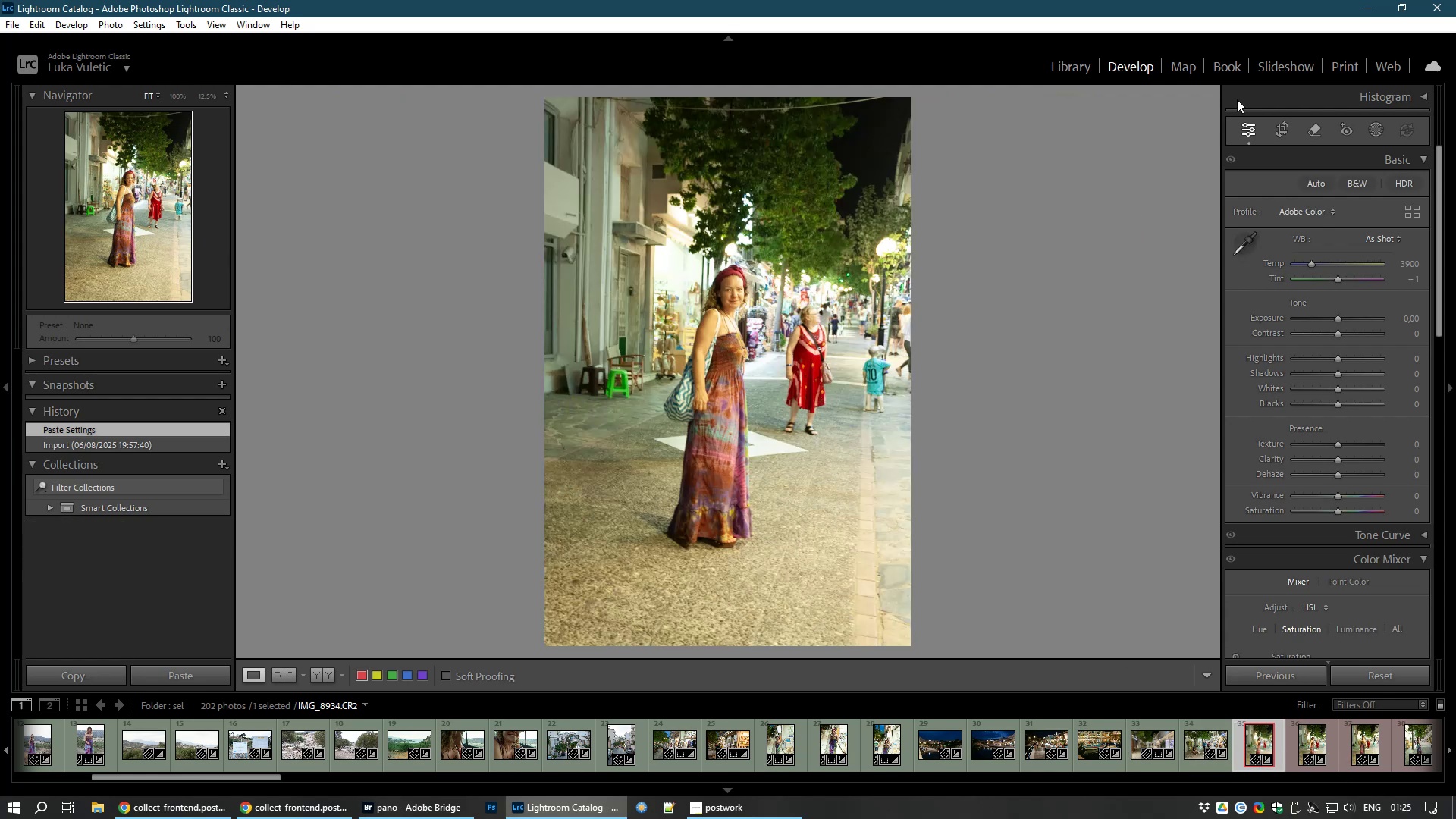 
left_click([1280, 134])
 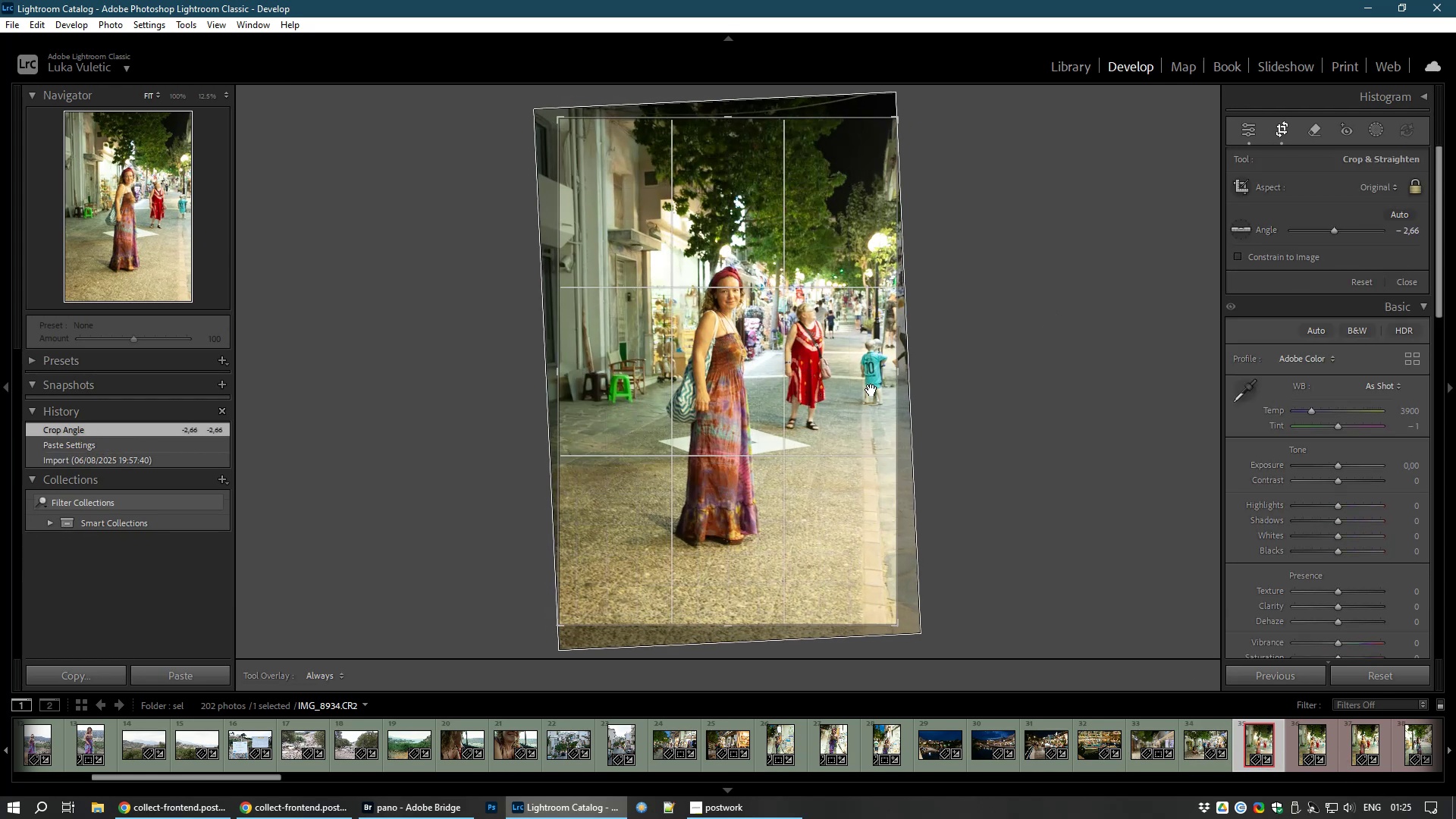 
wait(5.24)
 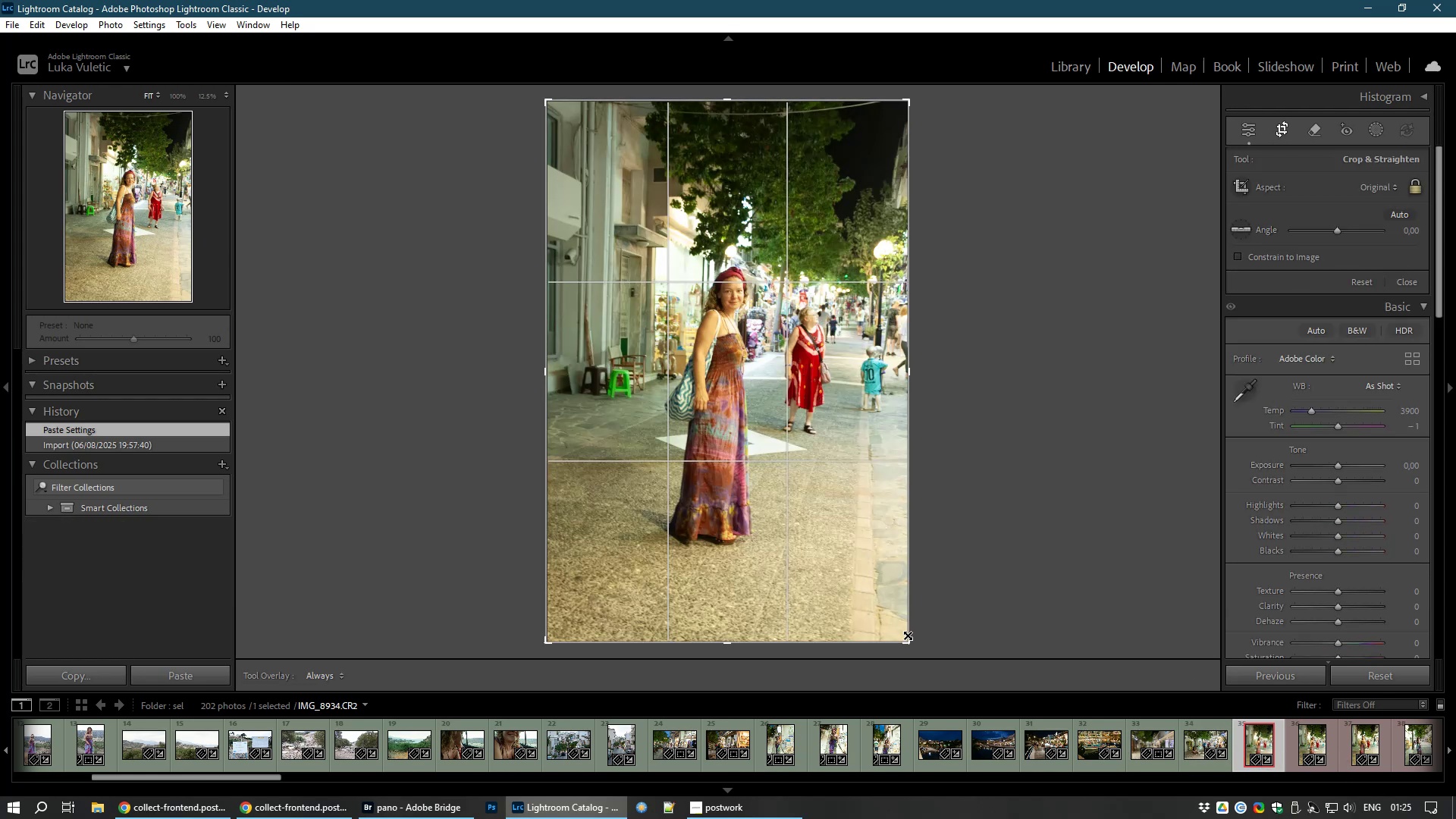 
double_click([863, 393])
 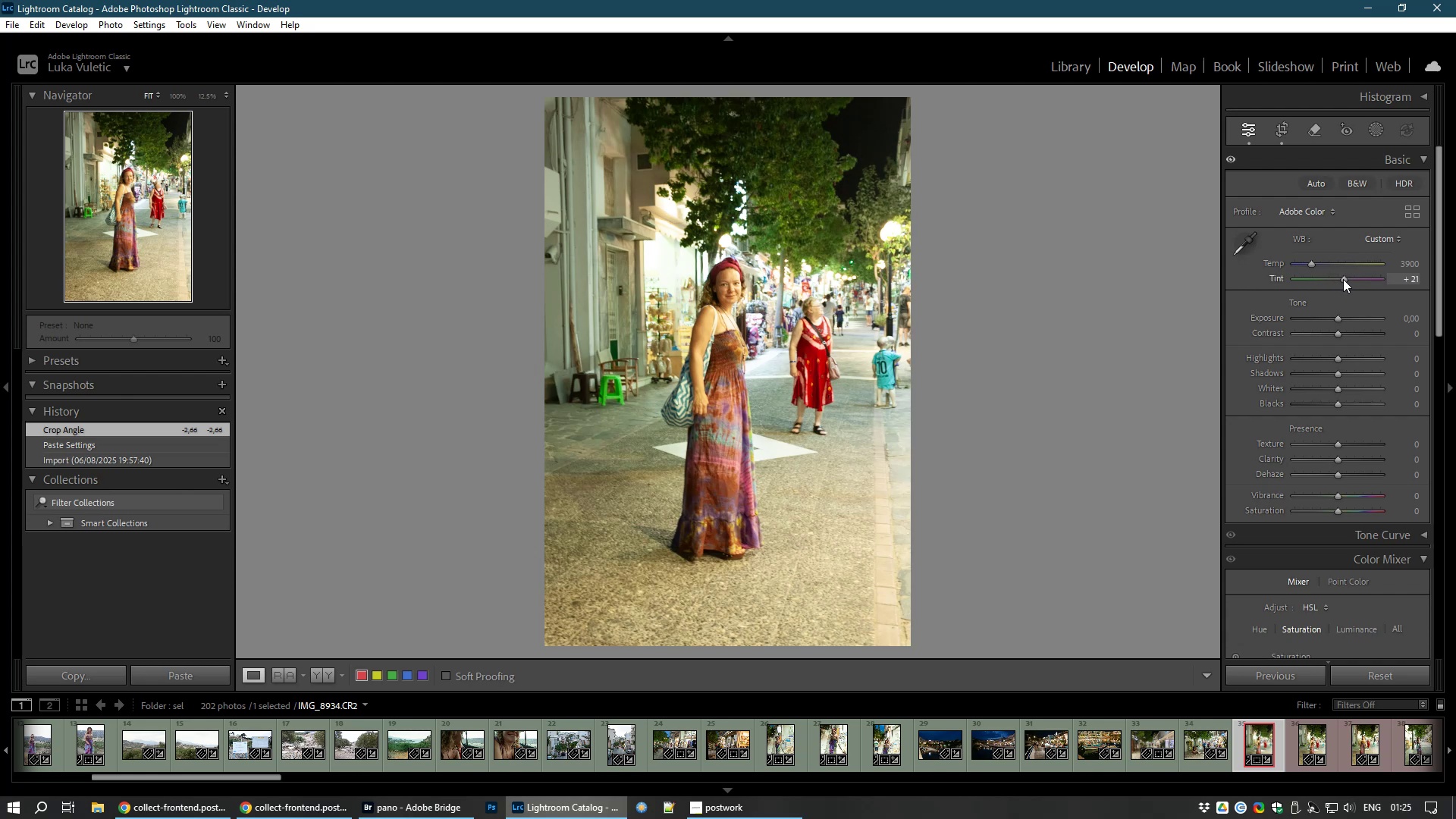 
wait(9.57)
 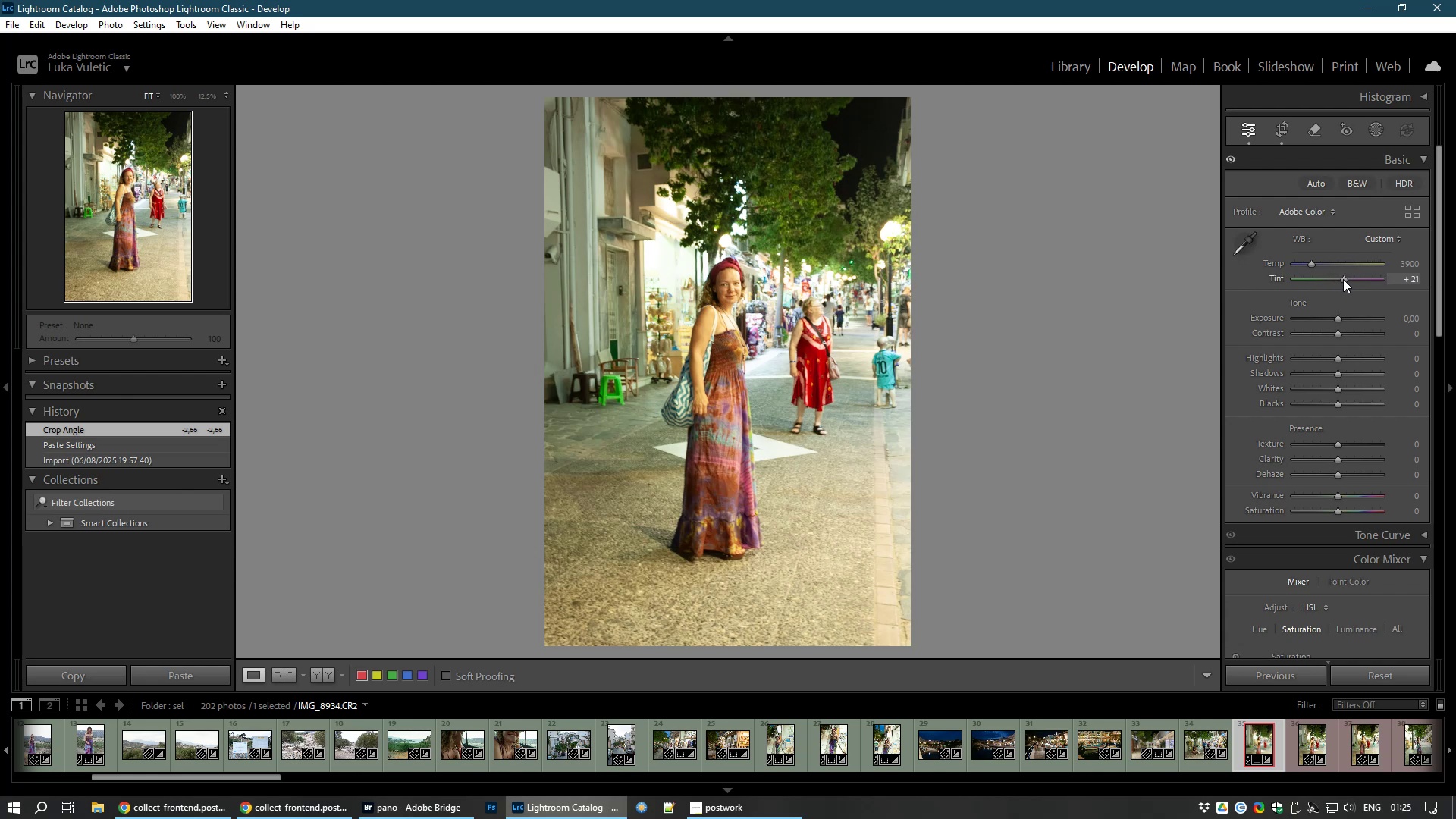 
right_click([1347, 280])
 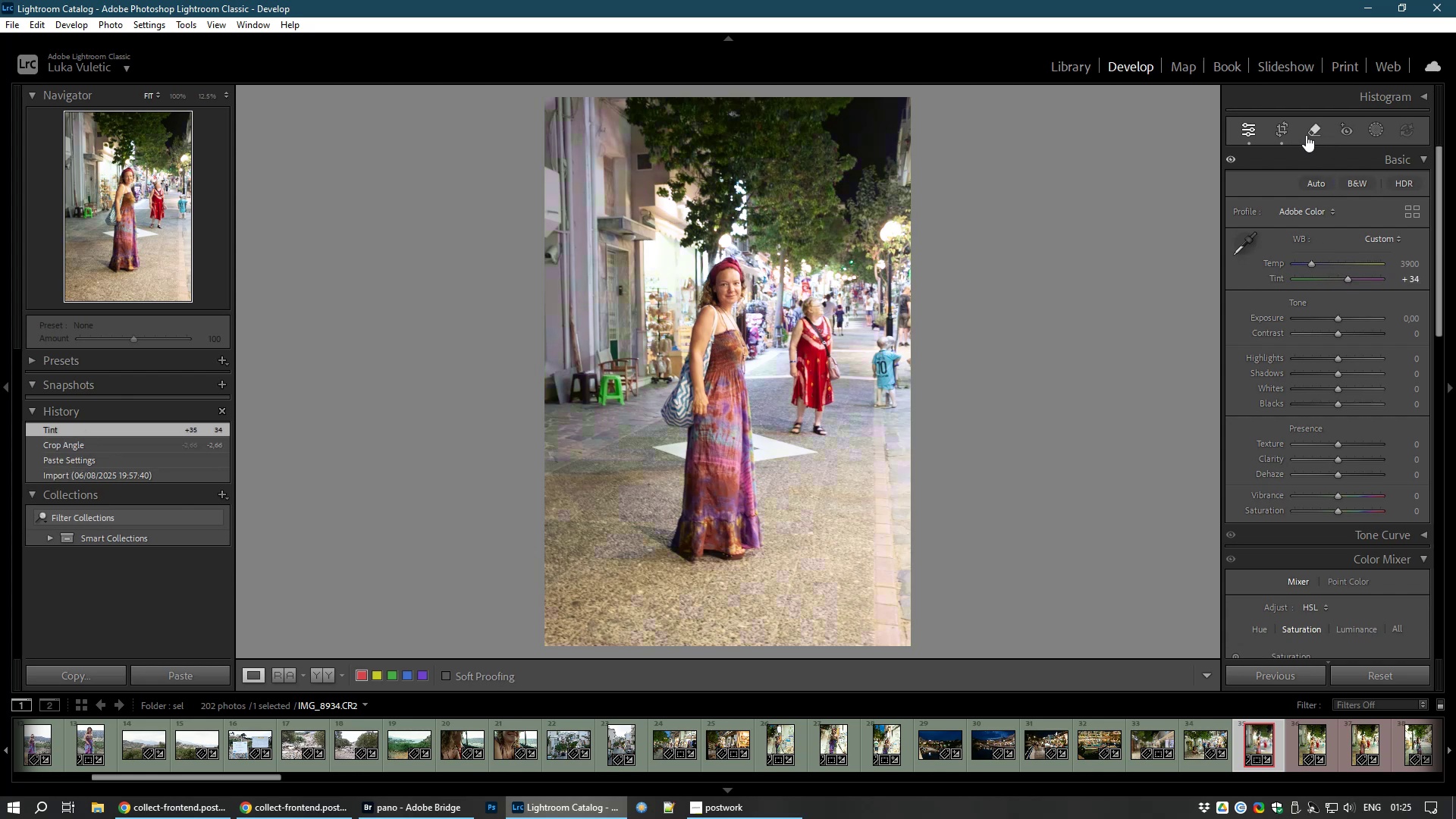 
left_click([1322, 134])
 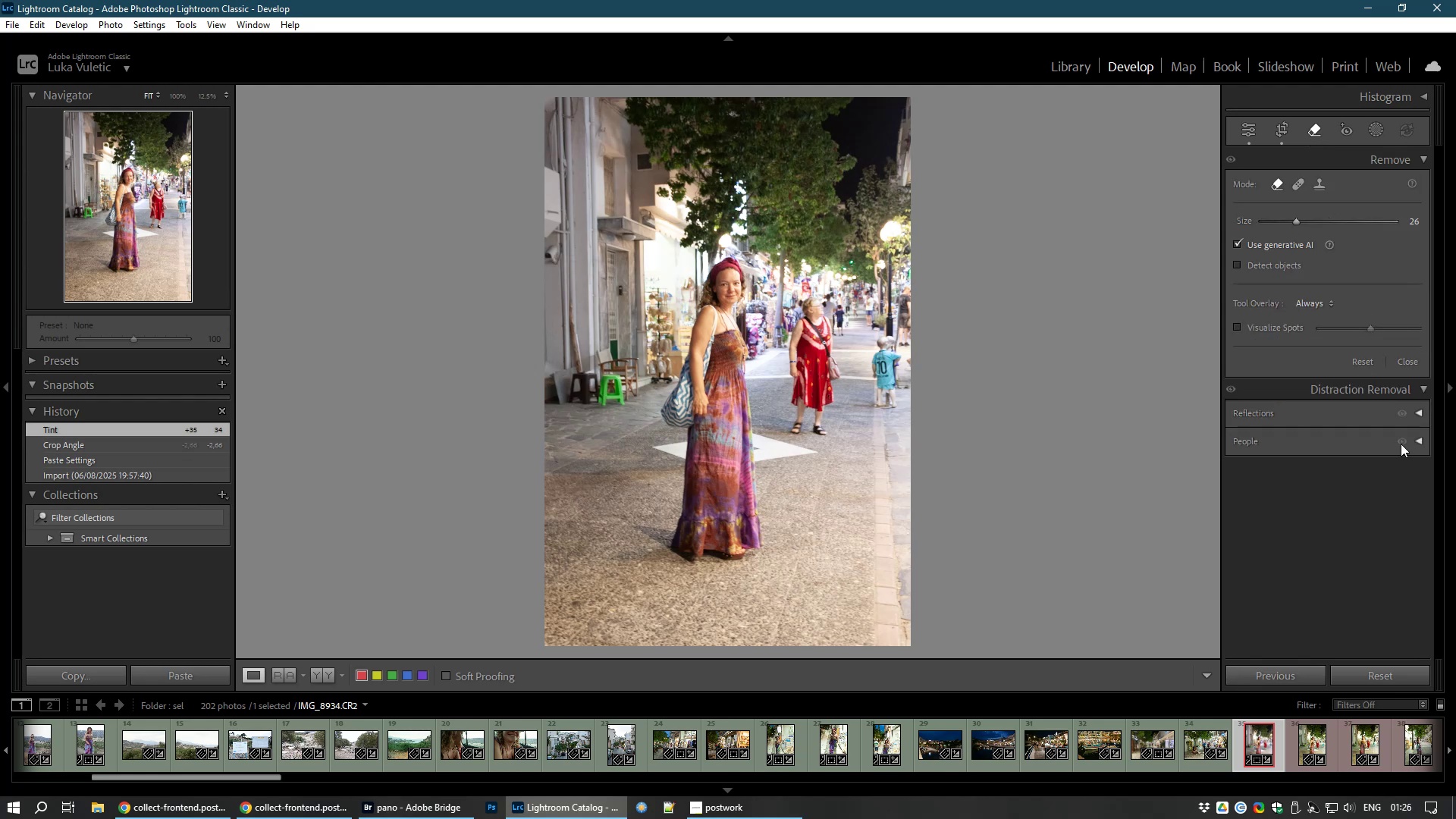 
left_click([1419, 438])
 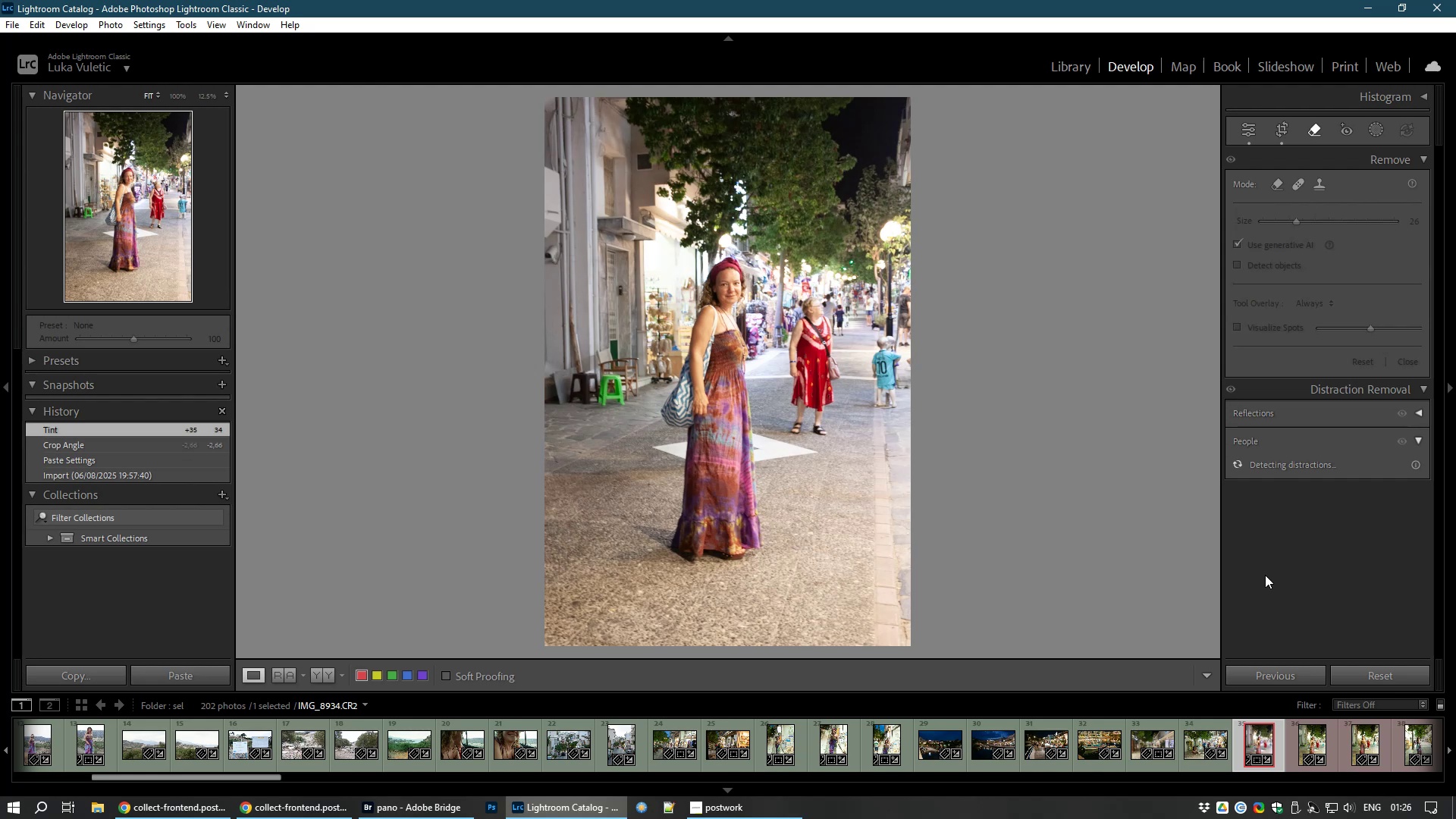 
wait(12.31)
 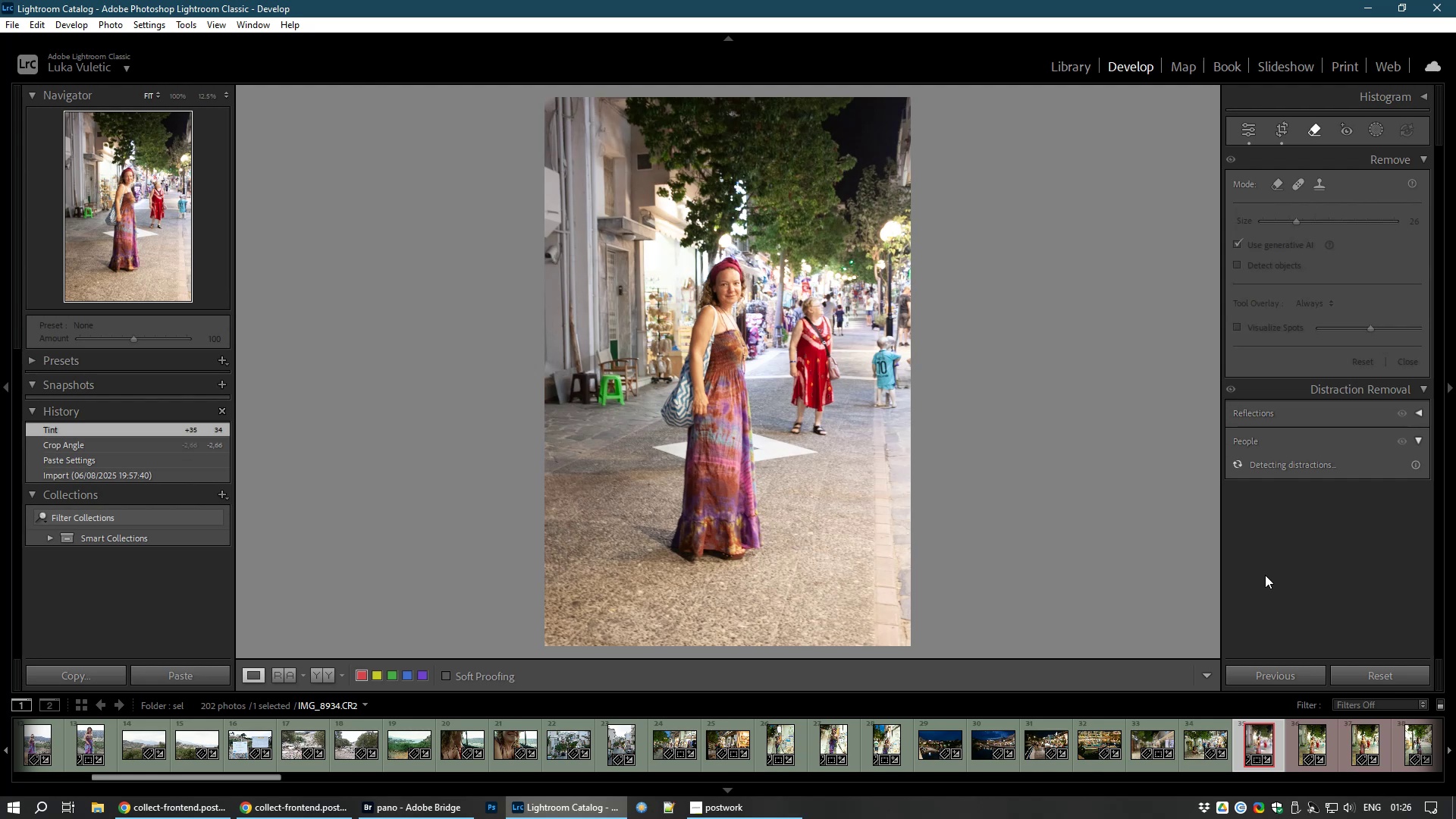 
right_click([1265, 575])
 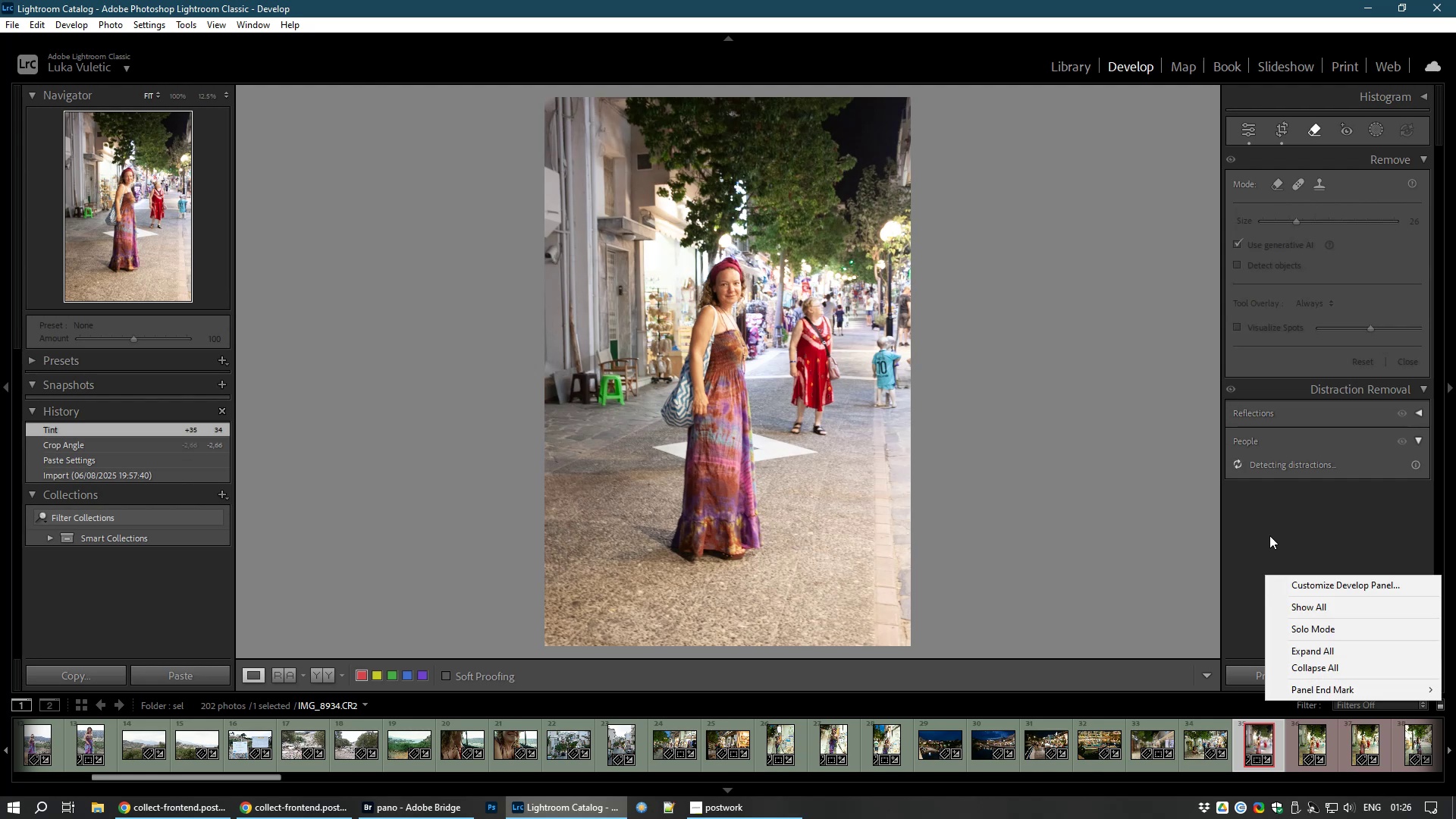 
left_click([1269, 535])
 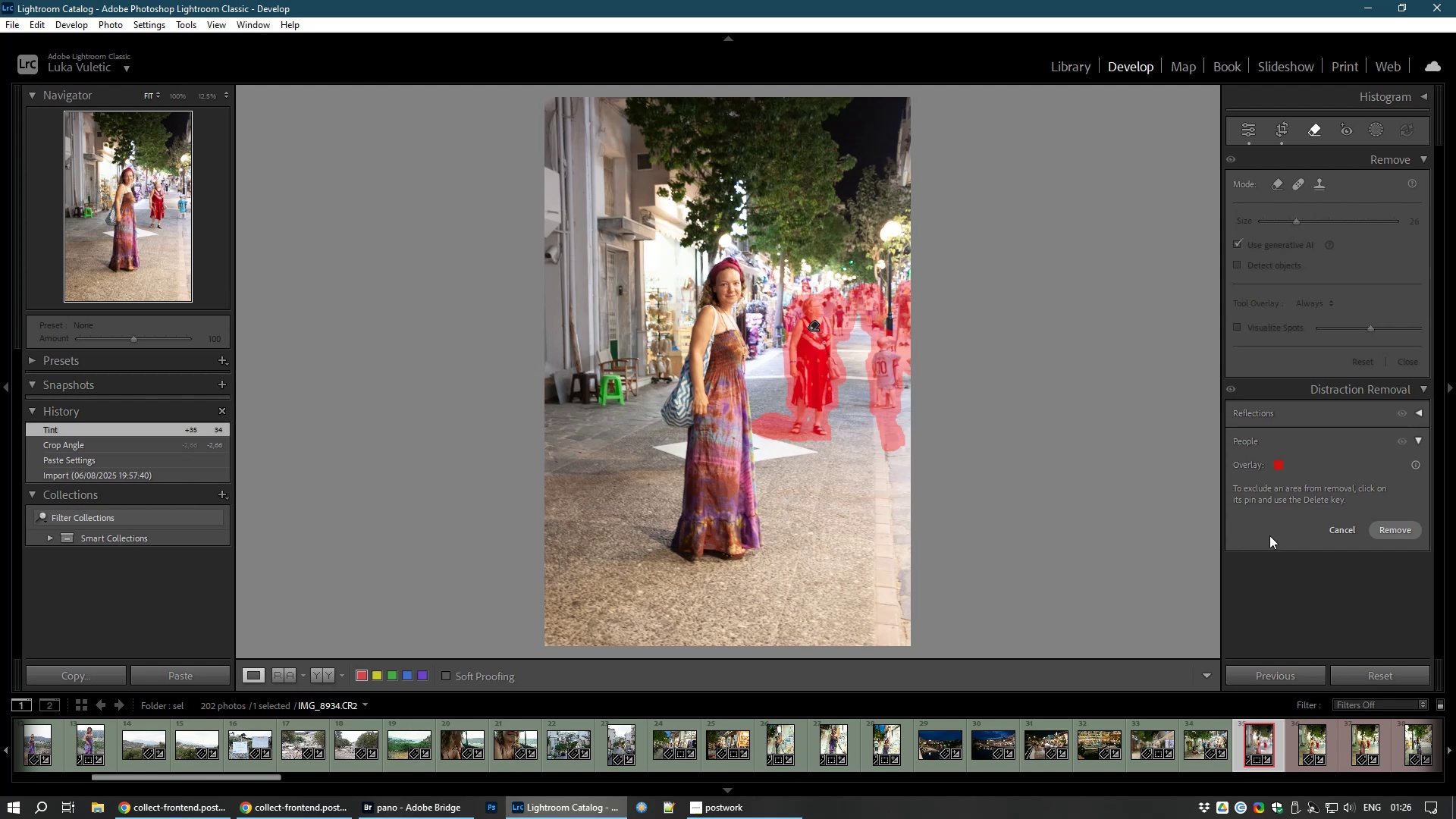 
wait(5.97)
 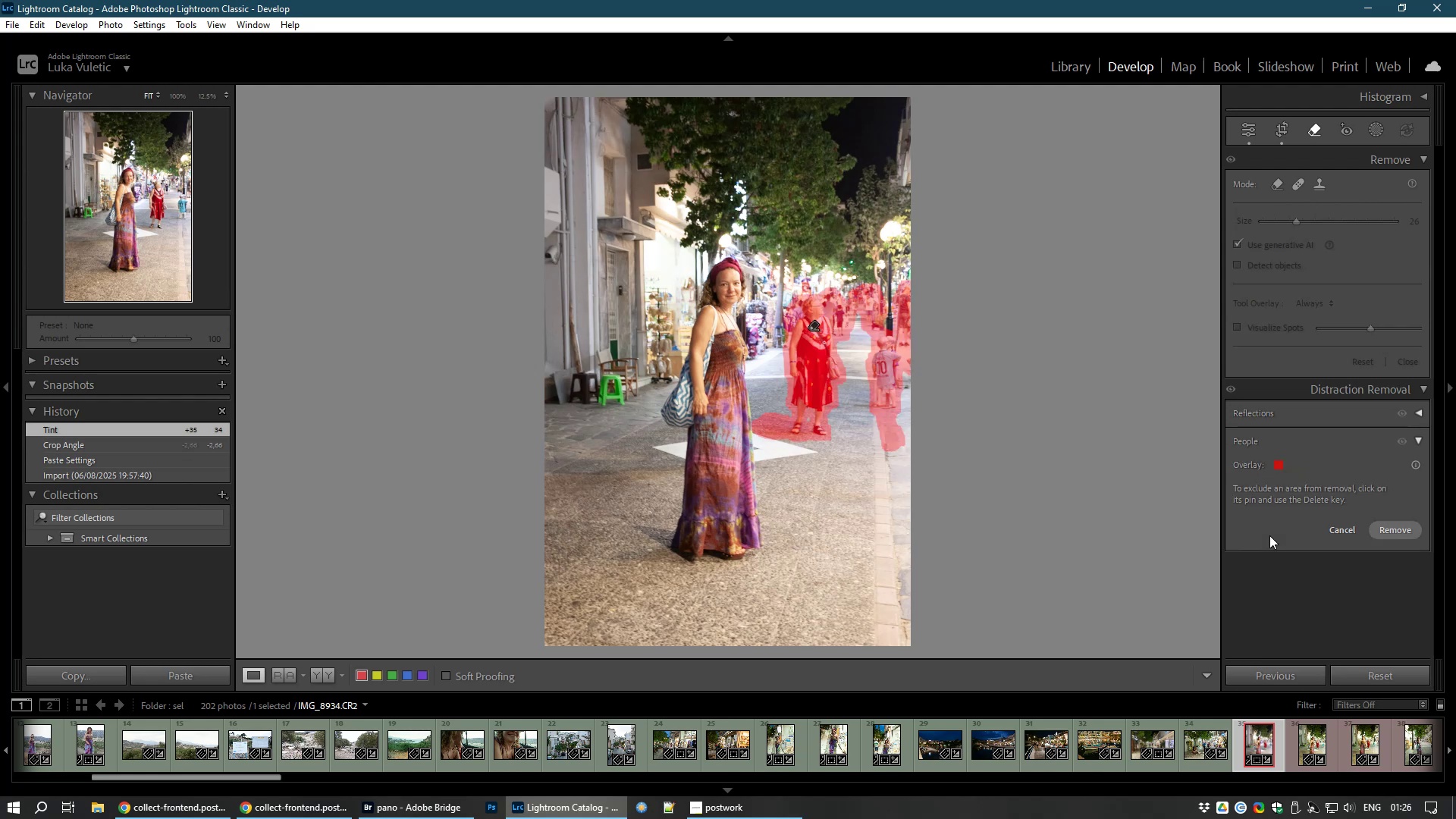 
left_click([1343, 532])
 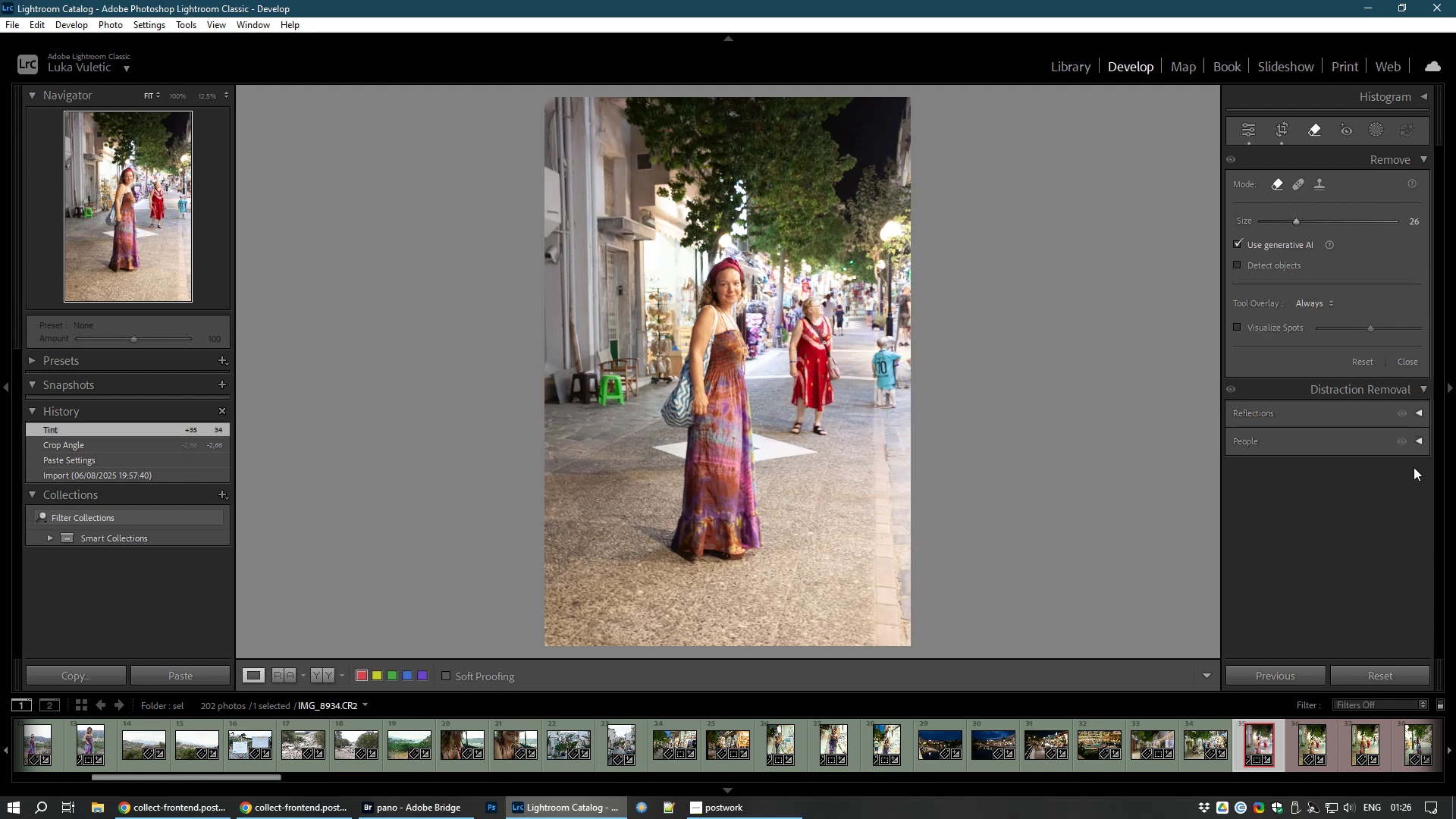 
wait(5.52)
 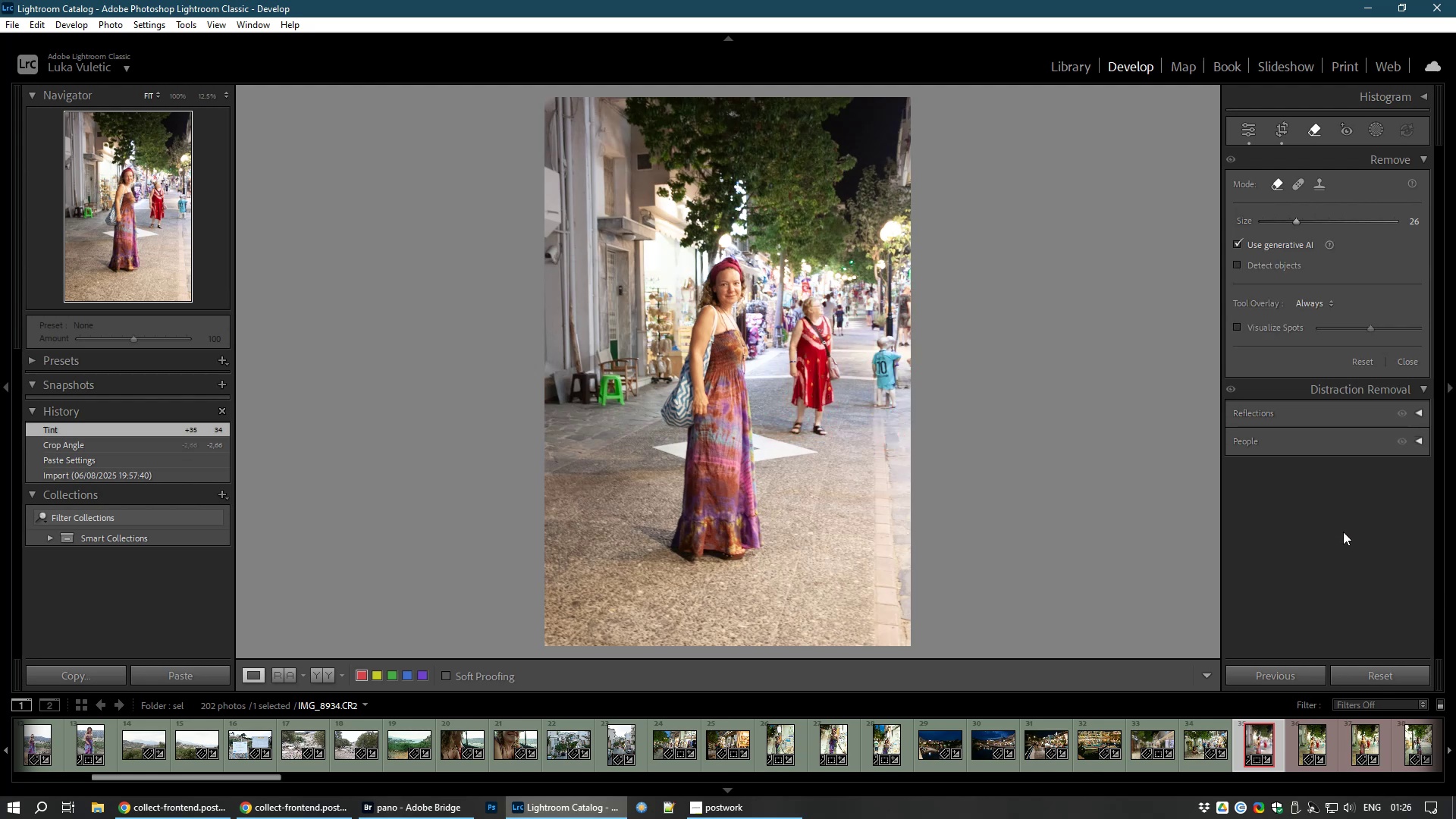 
left_click([1266, 175])
 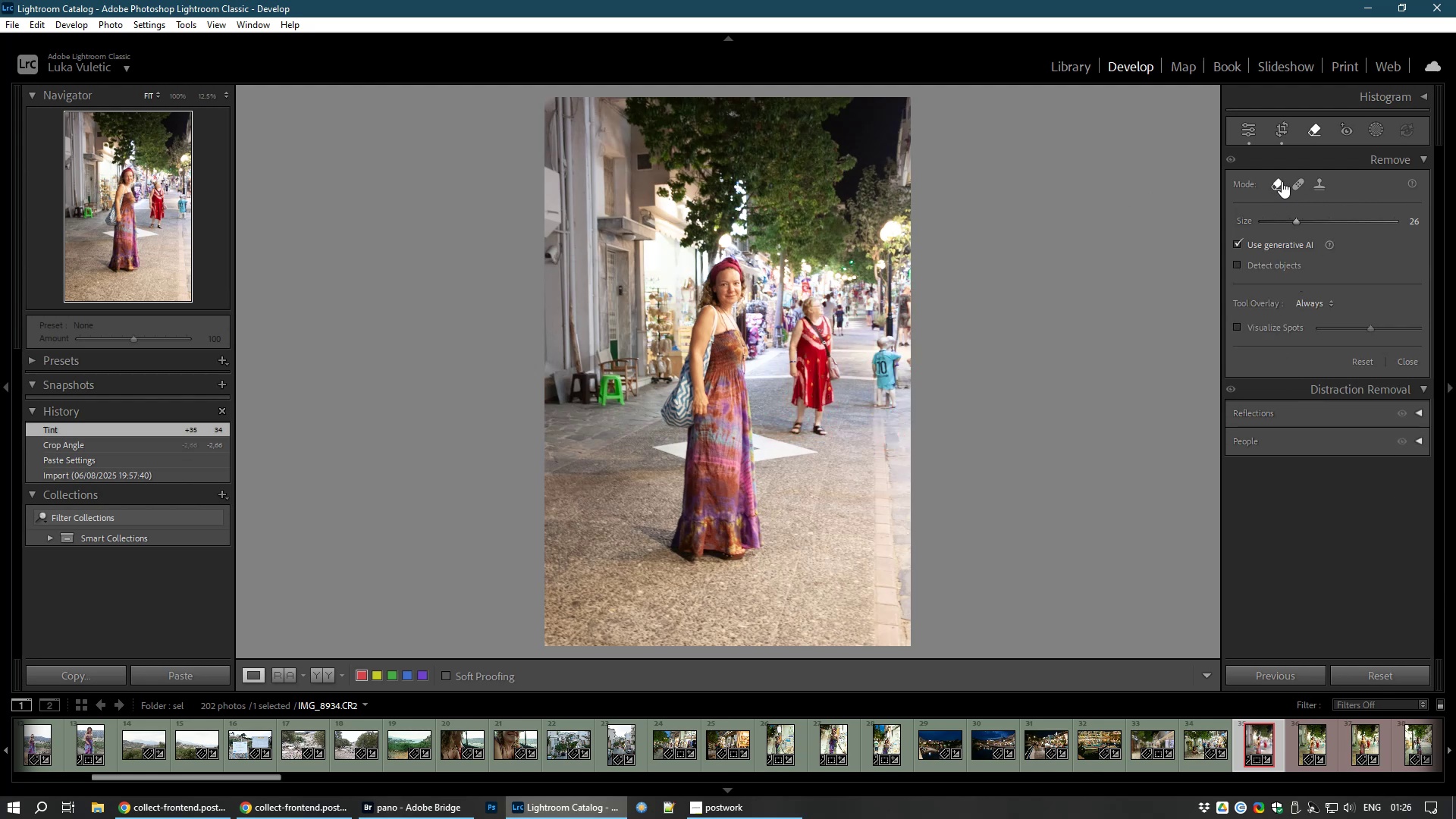 
left_click([1282, 181])
 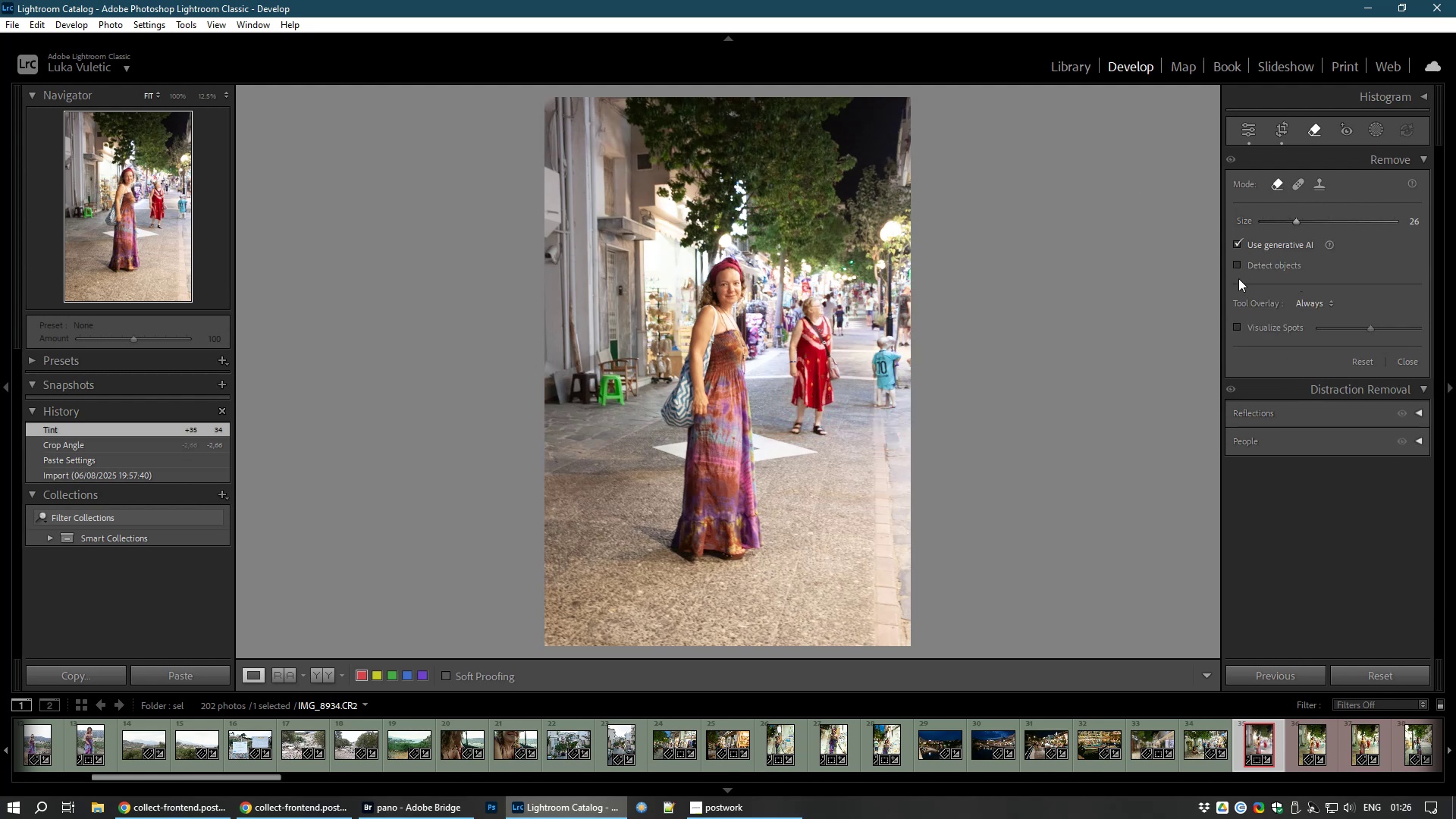 
left_click([1235, 264])
 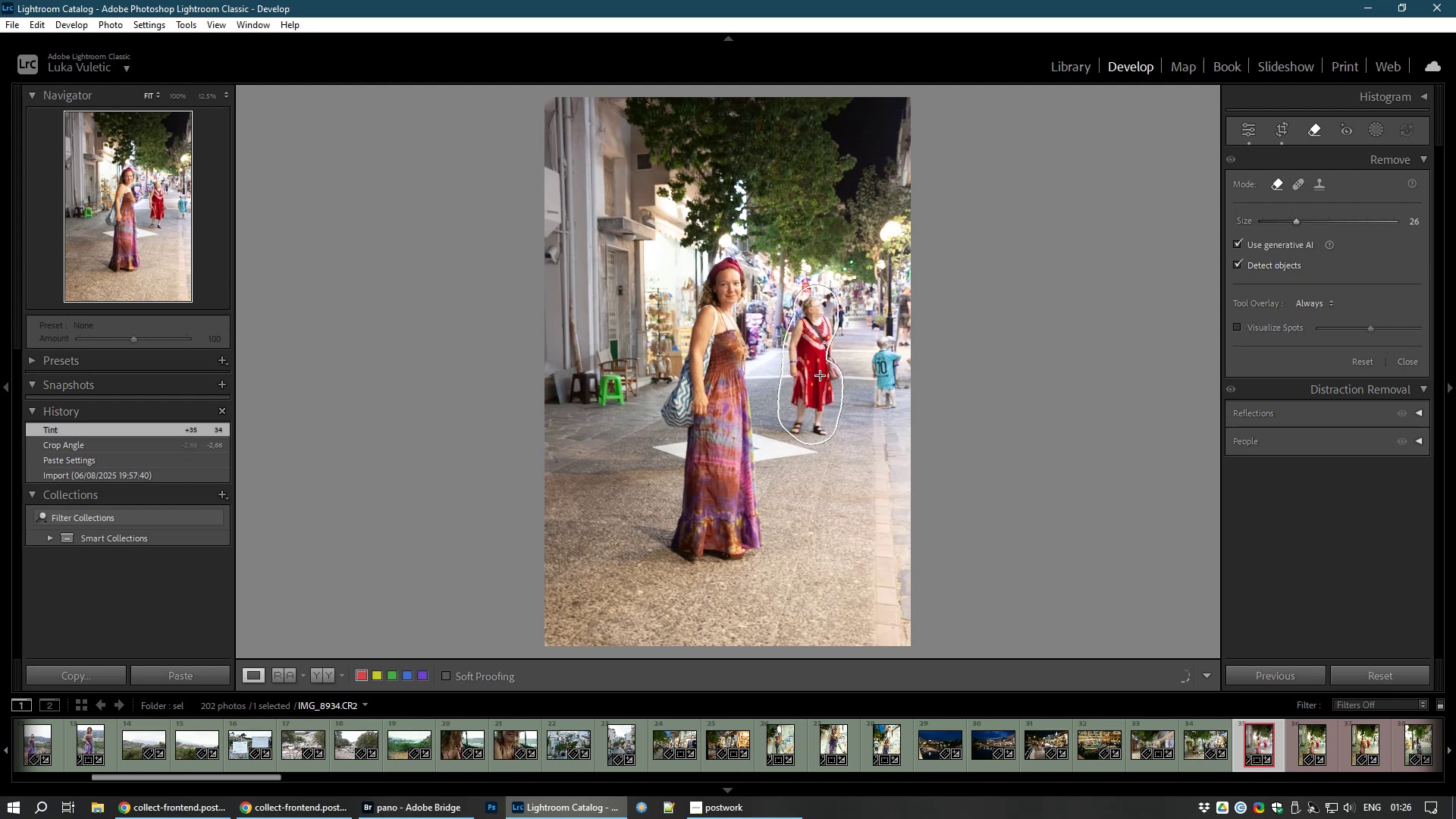 
wait(6.84)
 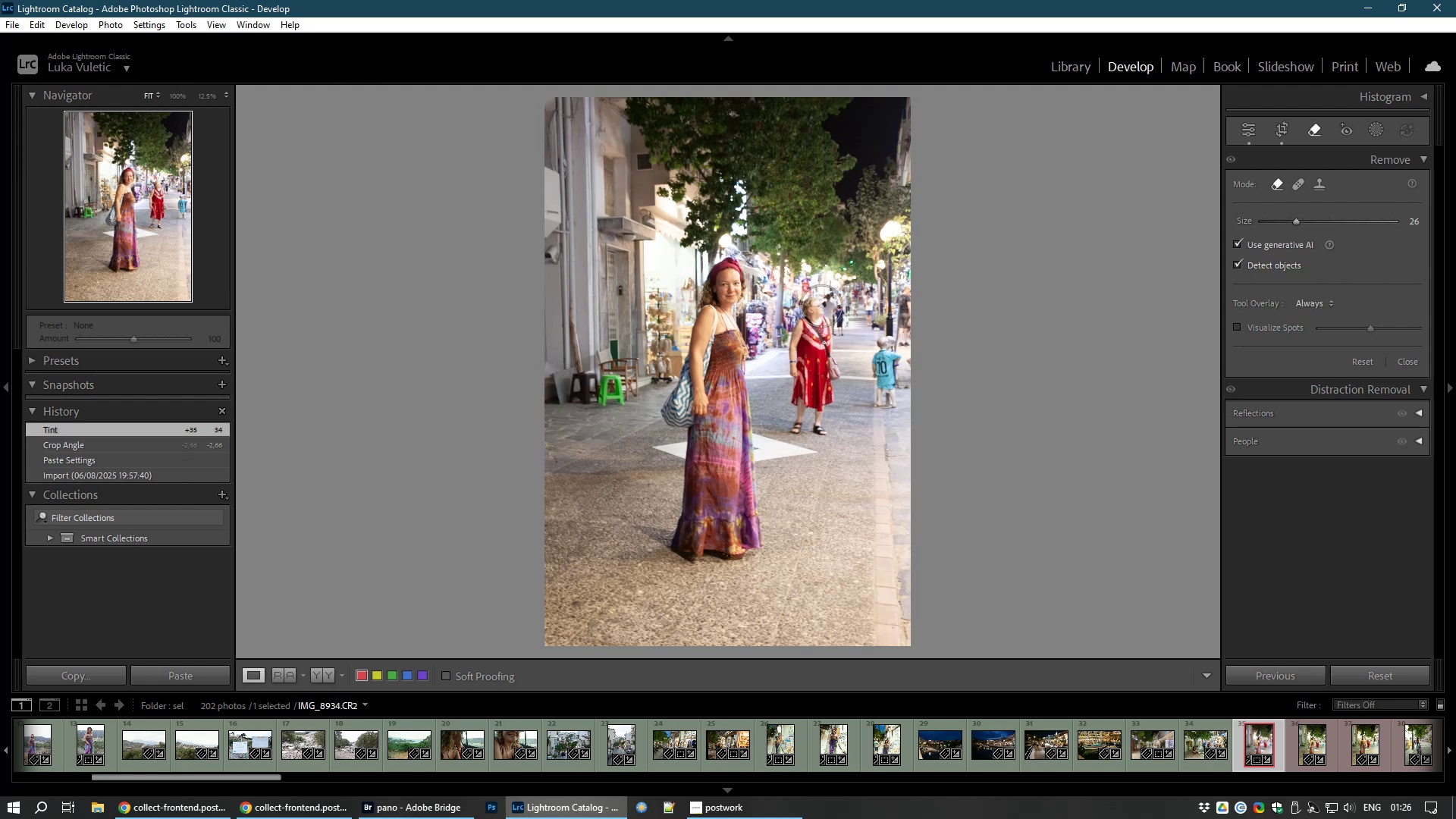 
mouse_move([1143, 555])
 